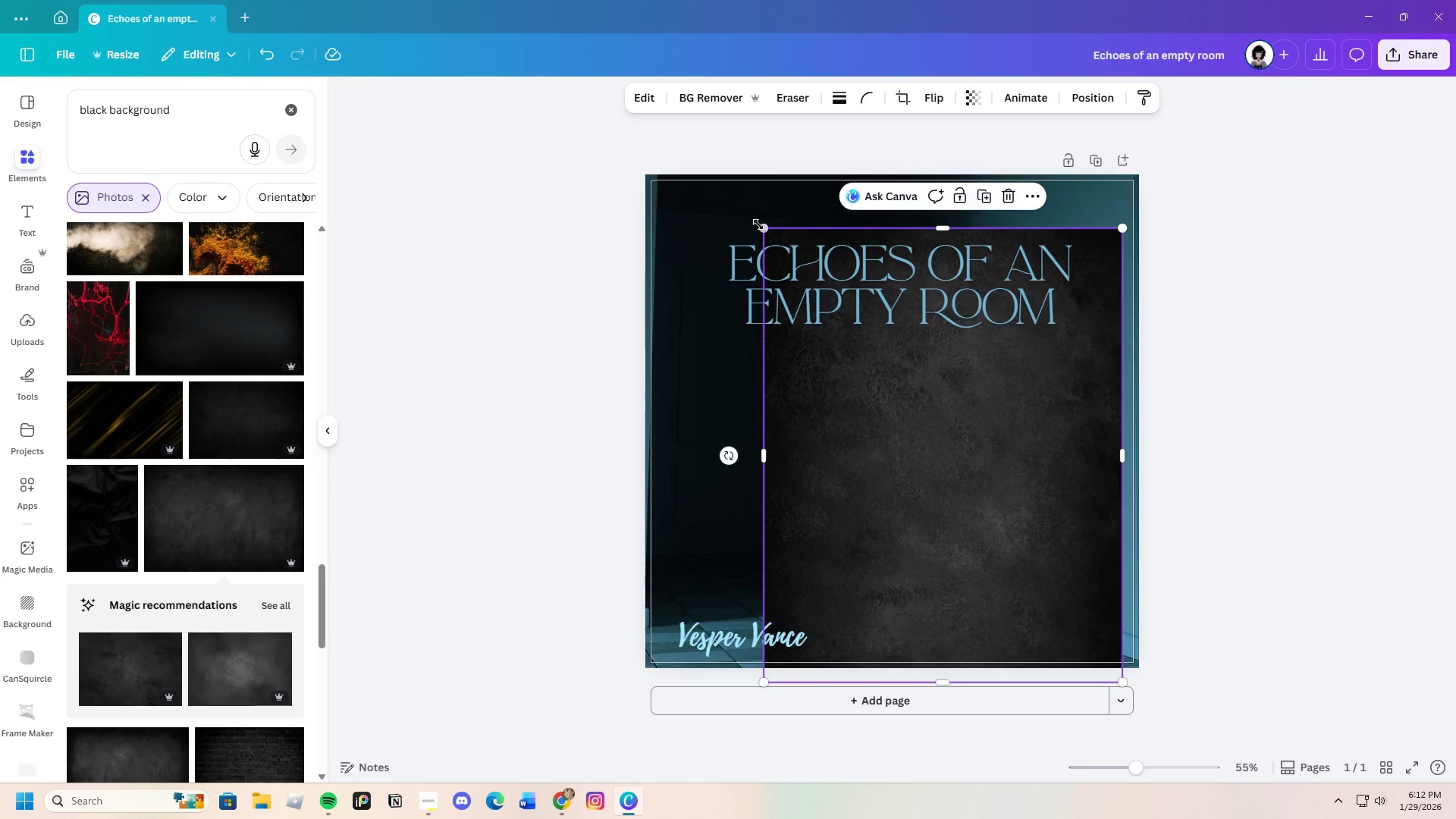 
left_click_drag(start_coordinate=[763, 227], to_coordinate=[532, 143])
 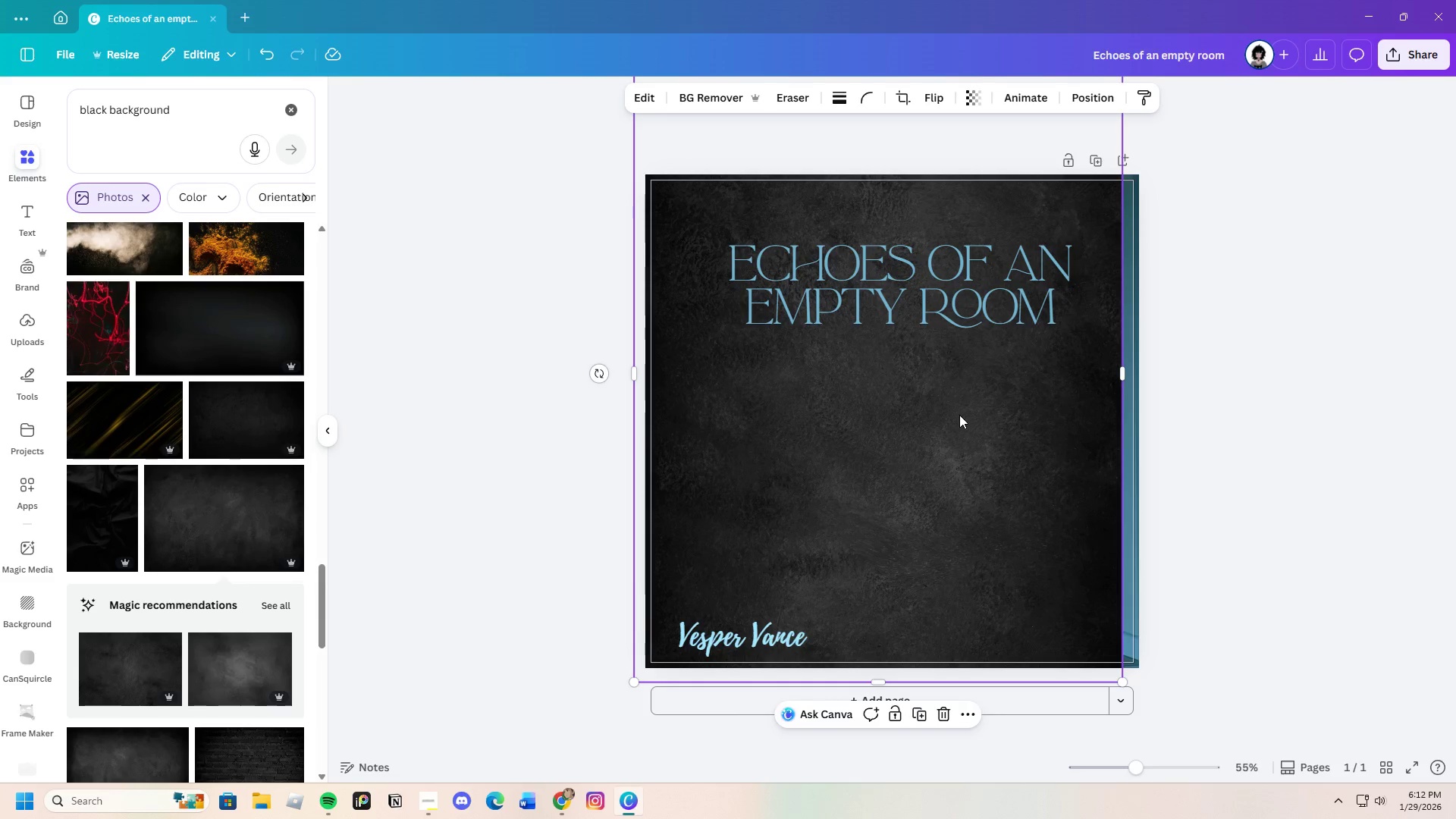 
right_click([959, 415])
 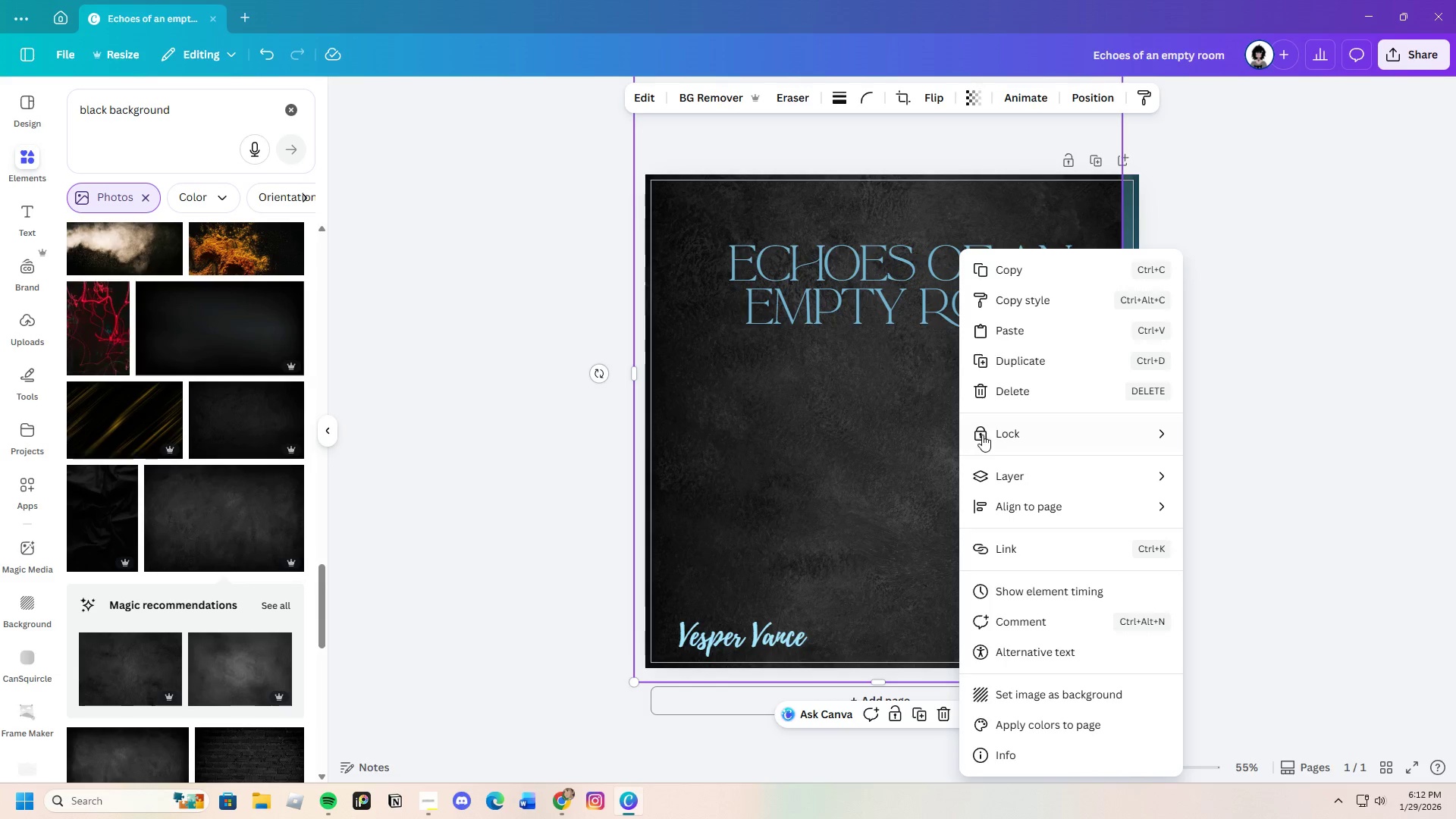 
mouse_move([1073, 481])
 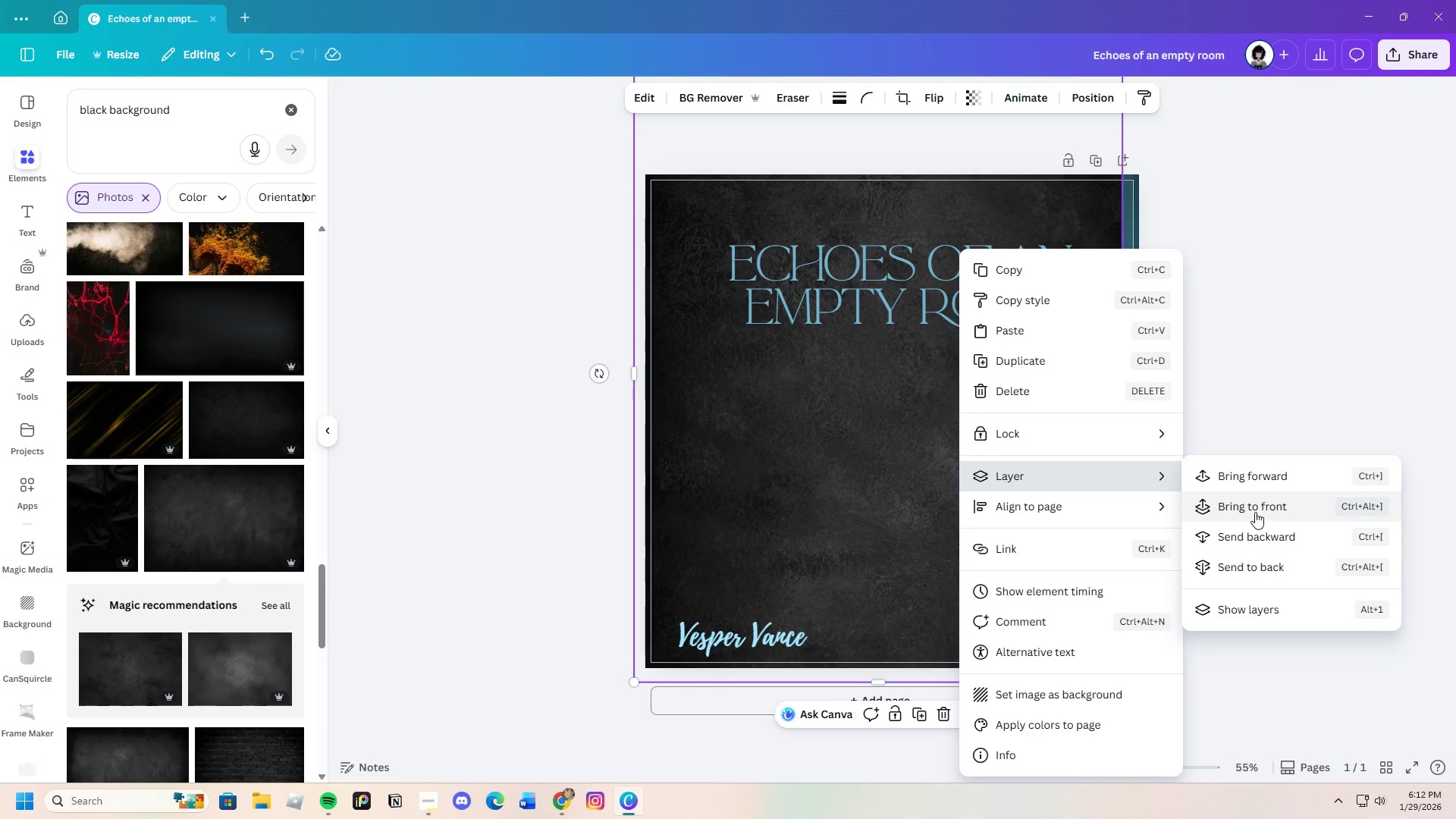 
left_click([1254, 508])
 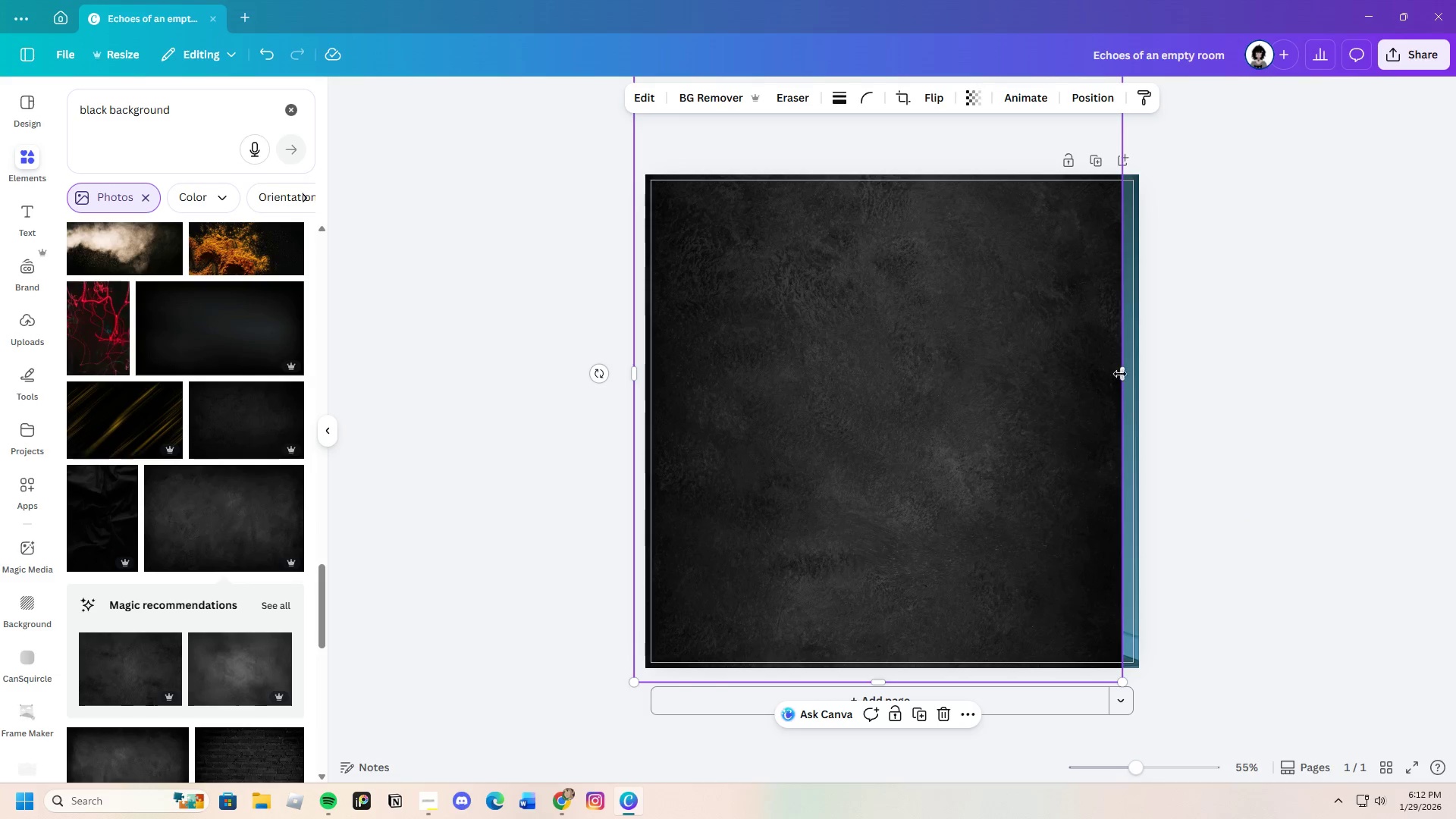 
left_click_drag(start_coordinate=[1125, 374], to_coordinate=[1151, 375])
 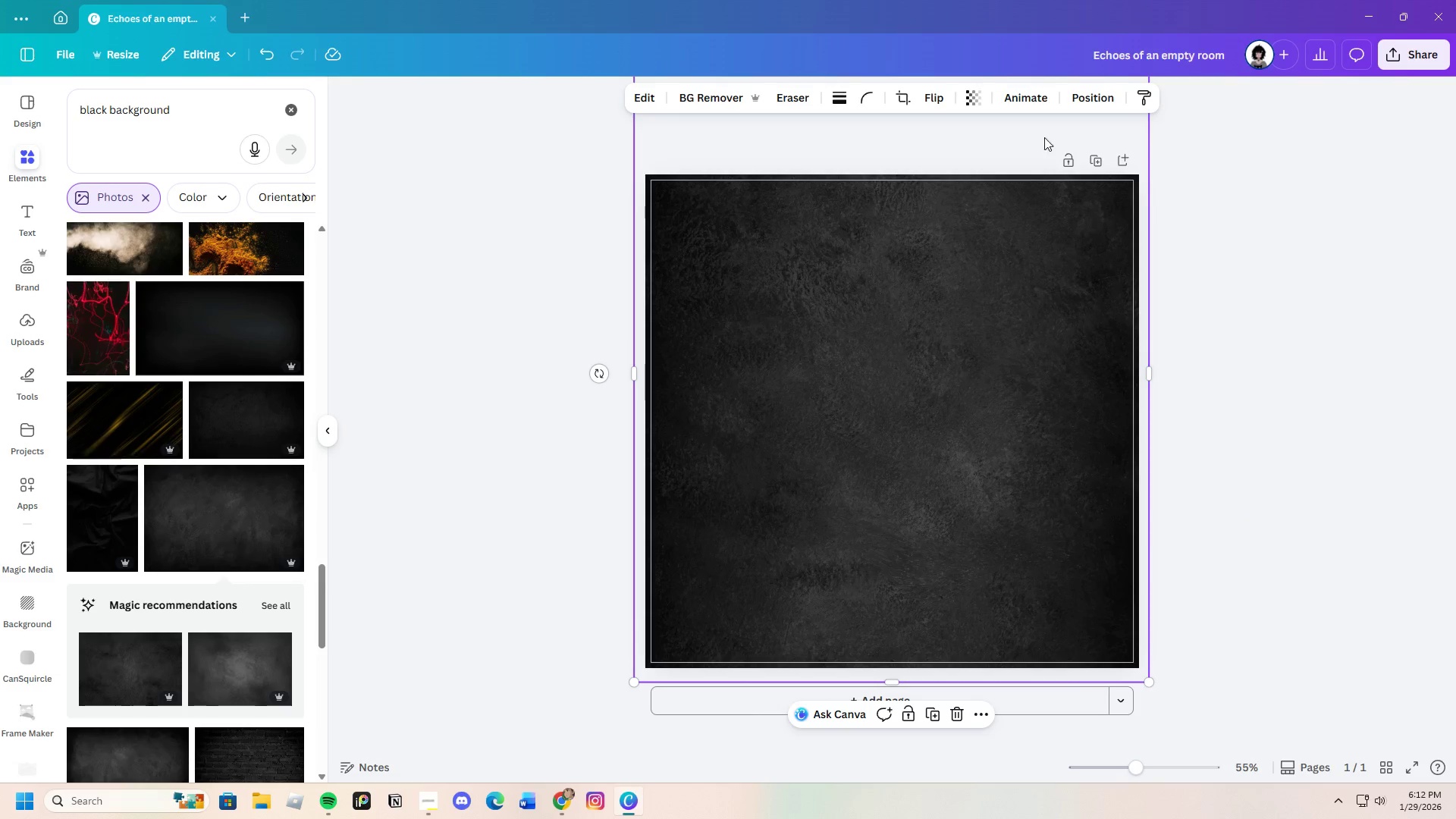 
scroll: coordinate [949, 413], scroll_direction: up, amount: 2.0
 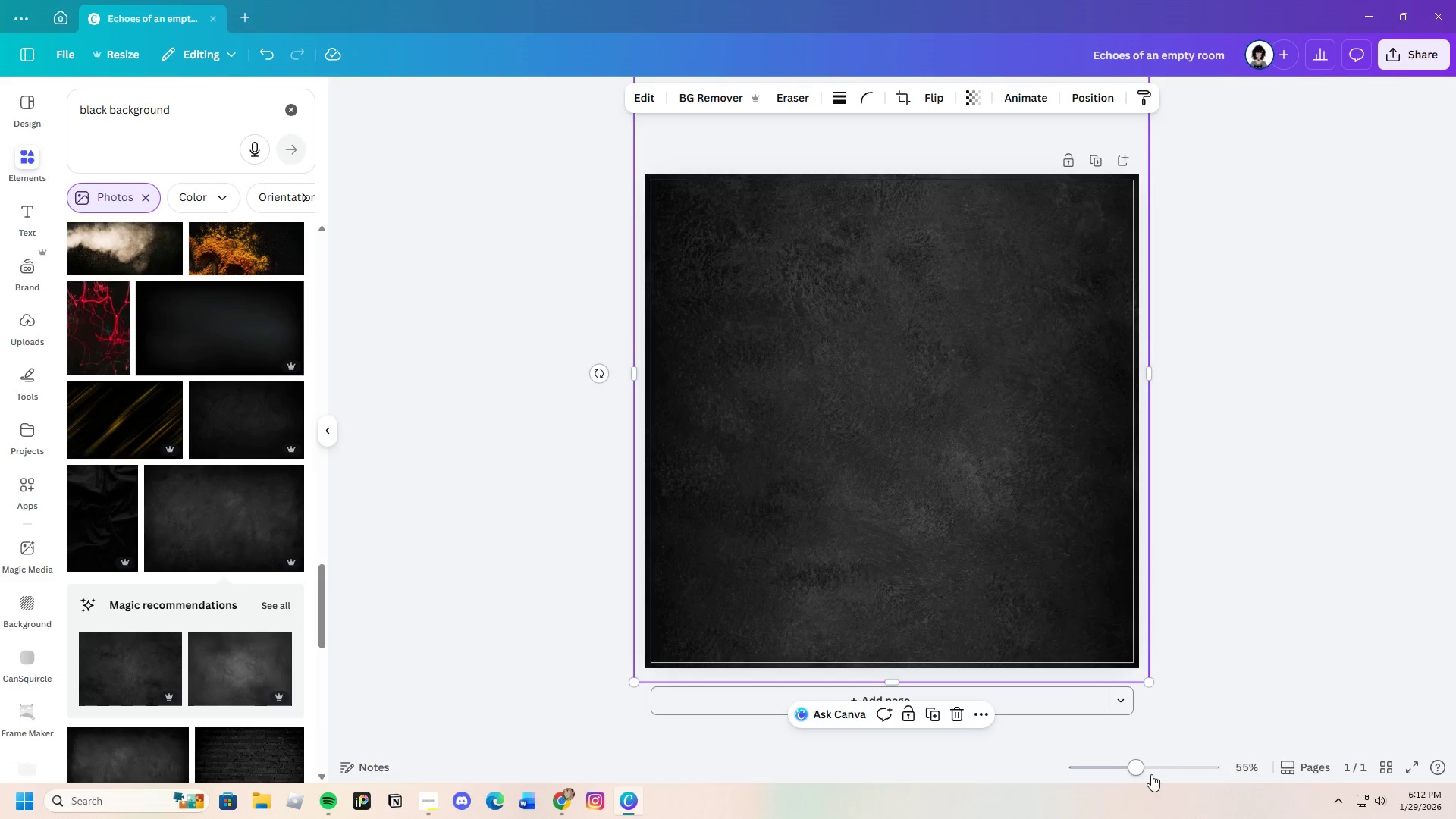 
left_click_drag(start_coordinate=[1137, 772], to_coordinate=[1125, 774])
 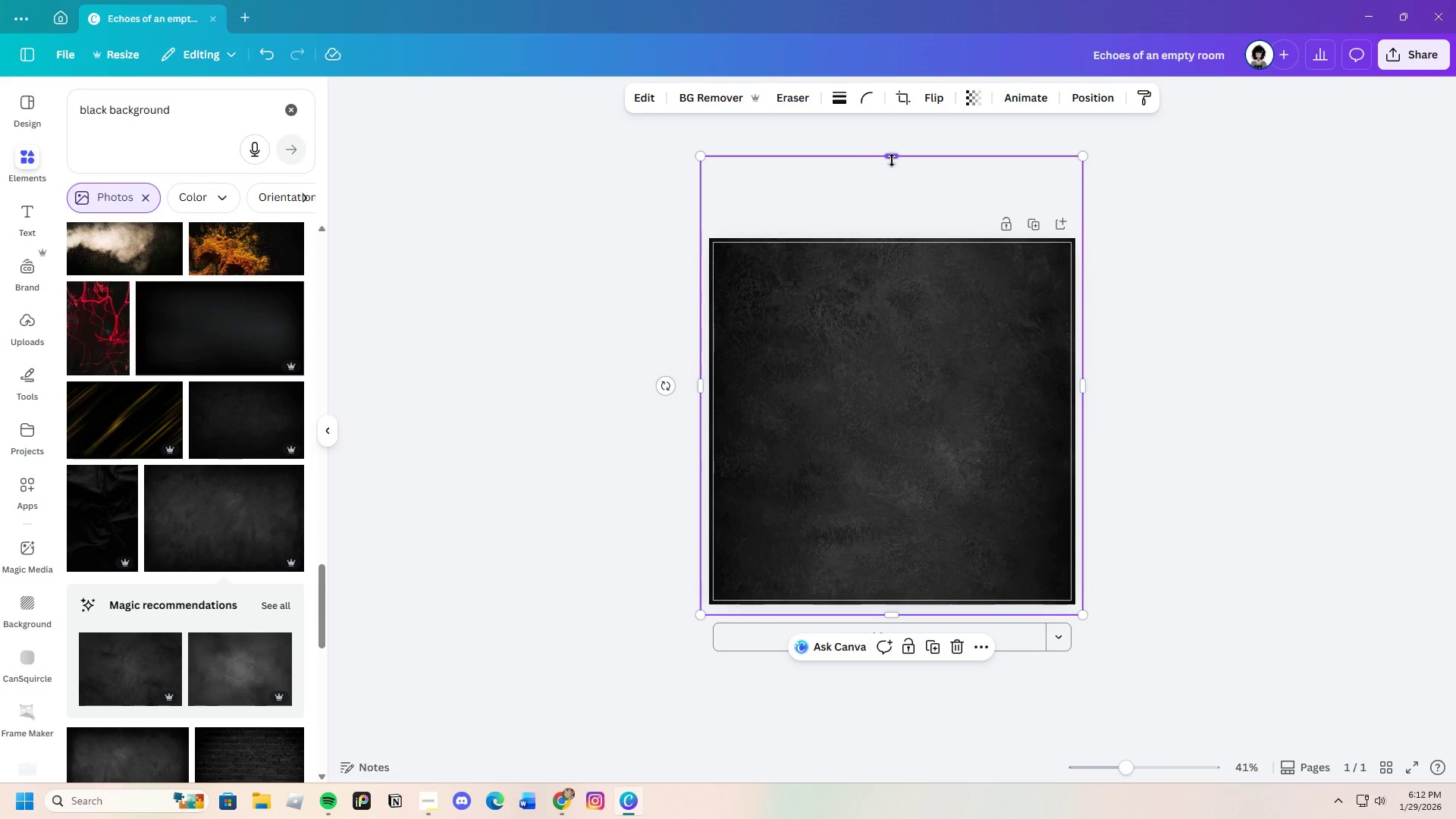 
left_click_drag(start_coordinate=[892, 160], to_coordinate=[915, 232])
 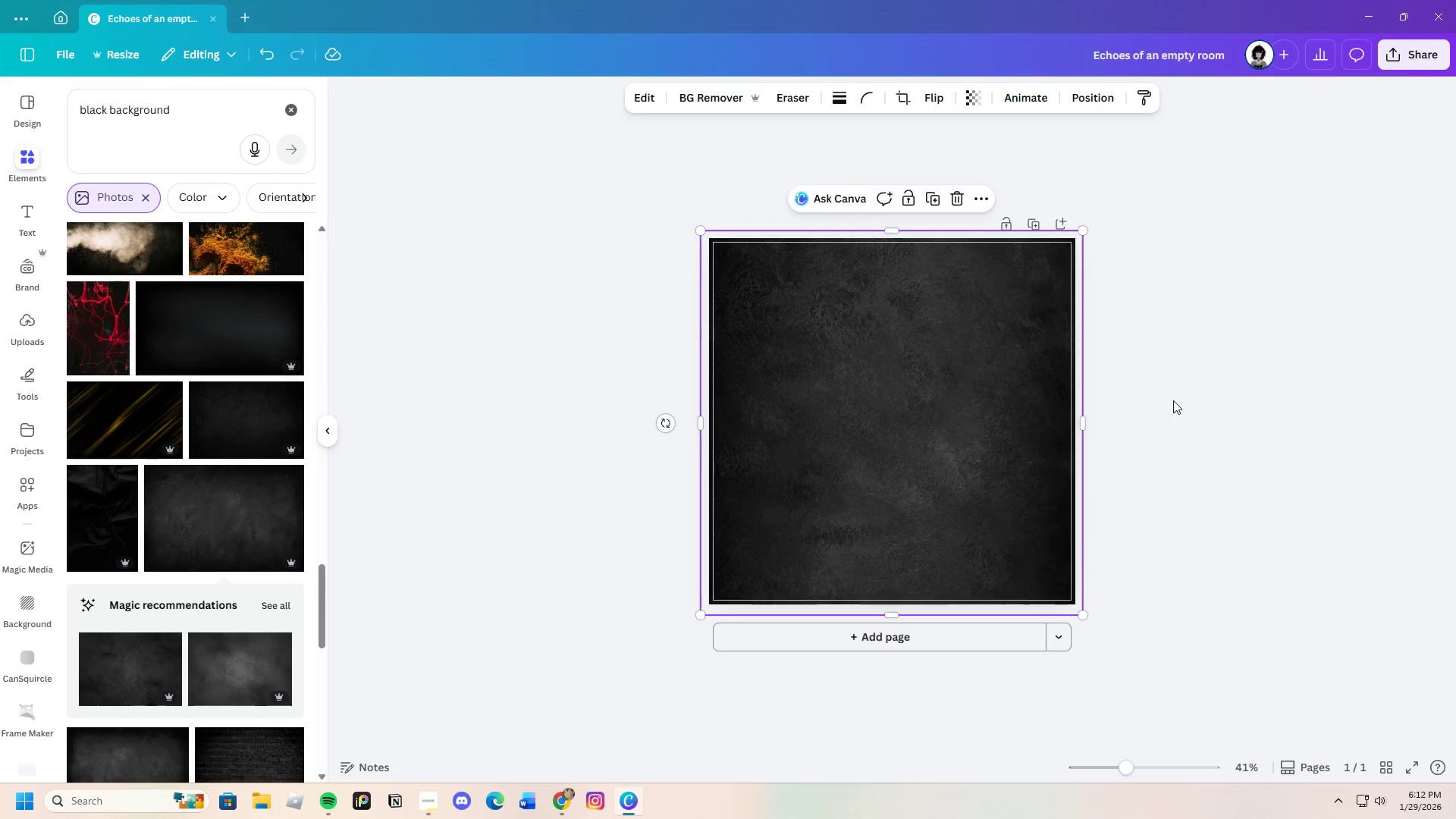 
left_click([1173, 400])
 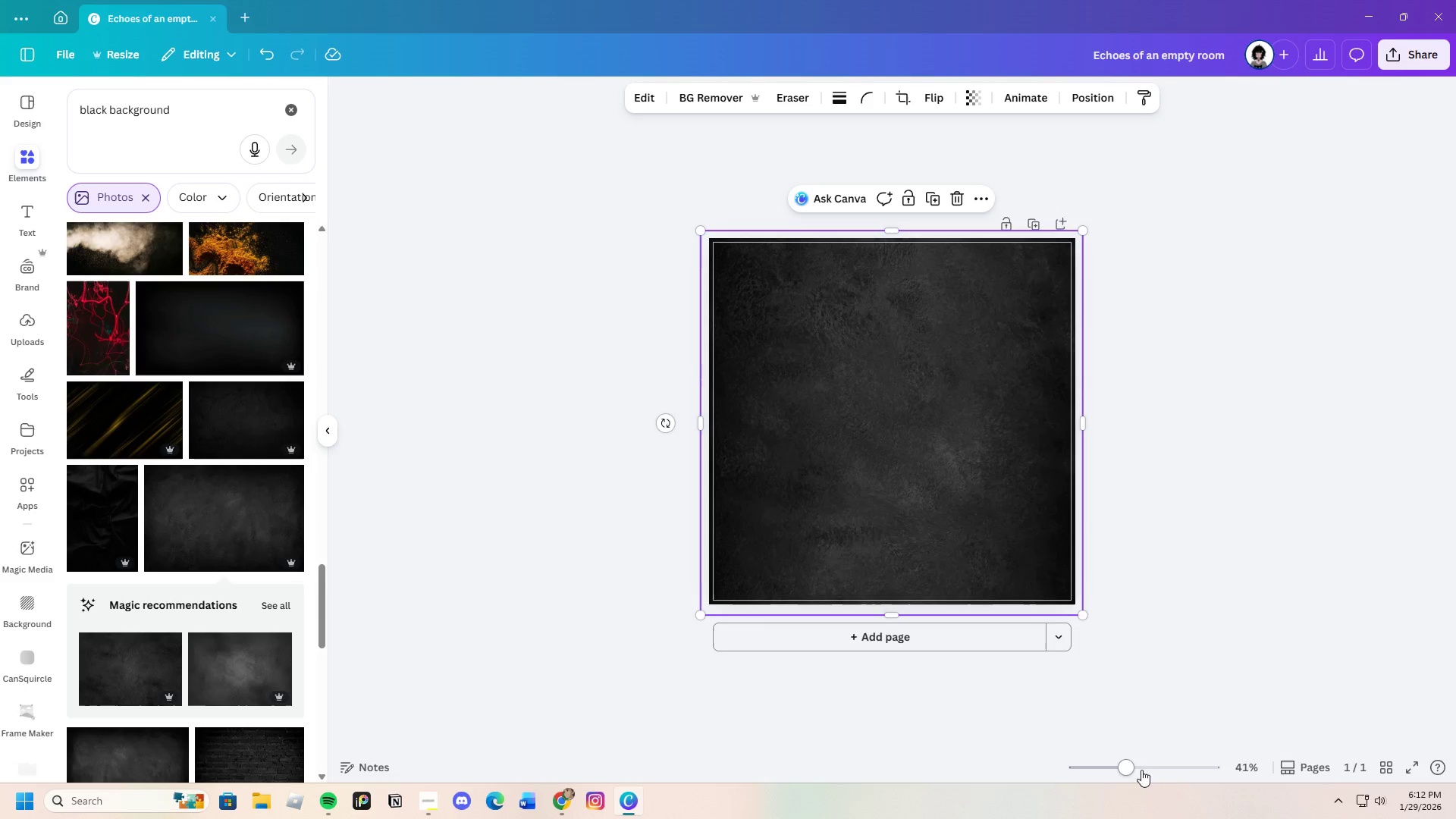 
left_click_drag(start_coordinate=[1128, 771], to_coordinate=[1137, 774])
 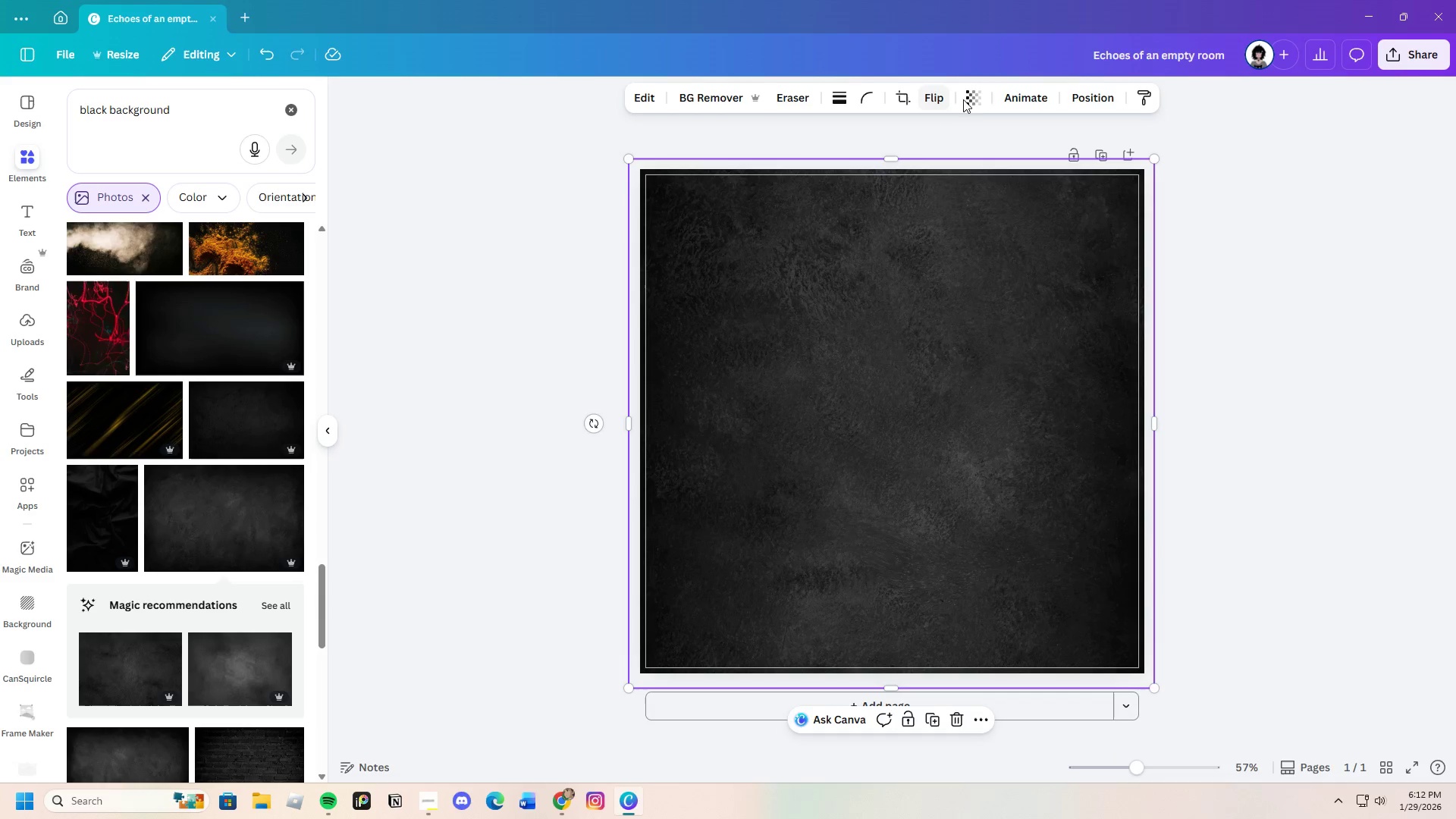 
left_click([976, 98])
 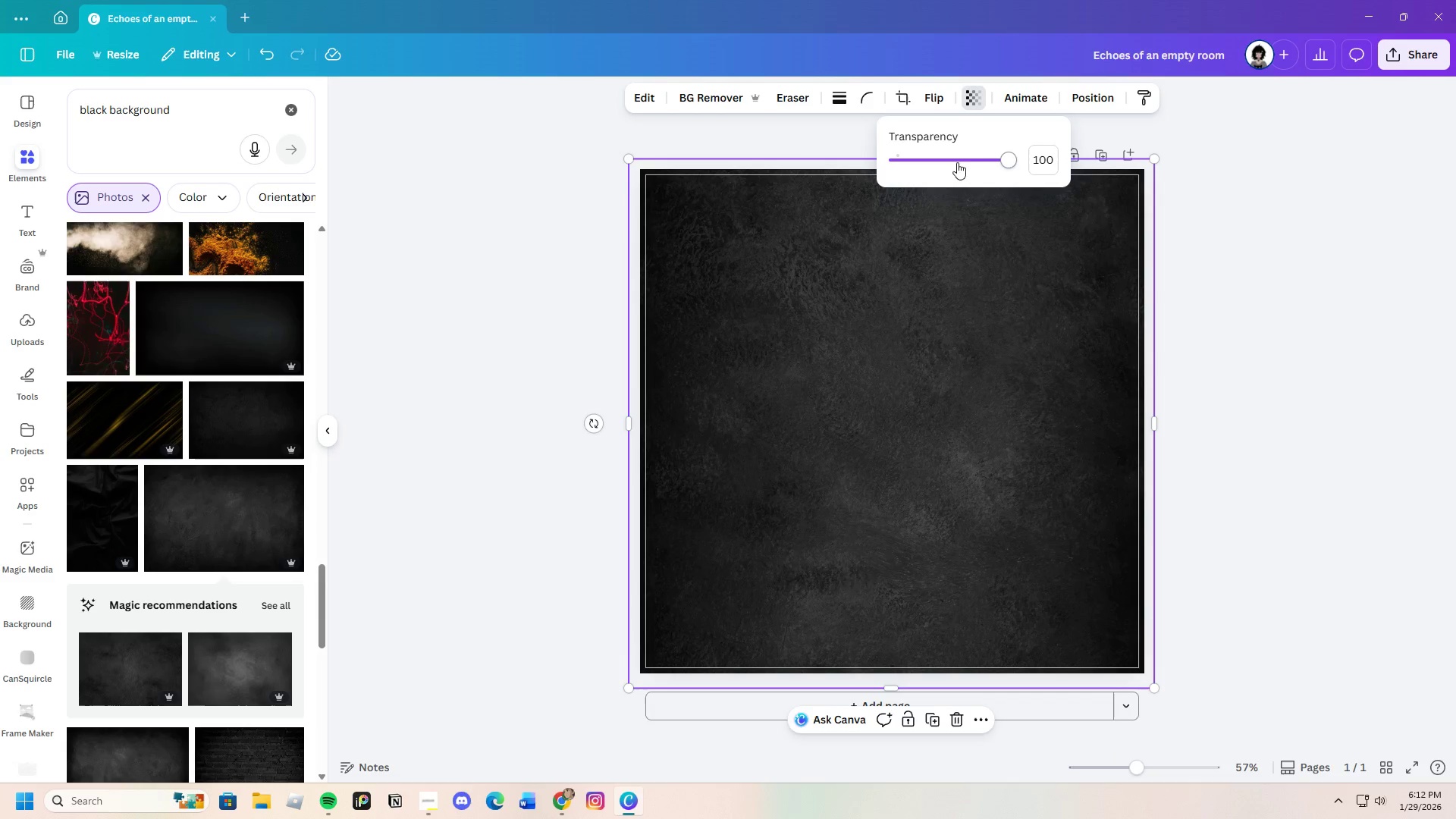 
left_click_drag(start_coordinate=[971, 159], to_coordinate=[944, 170])
 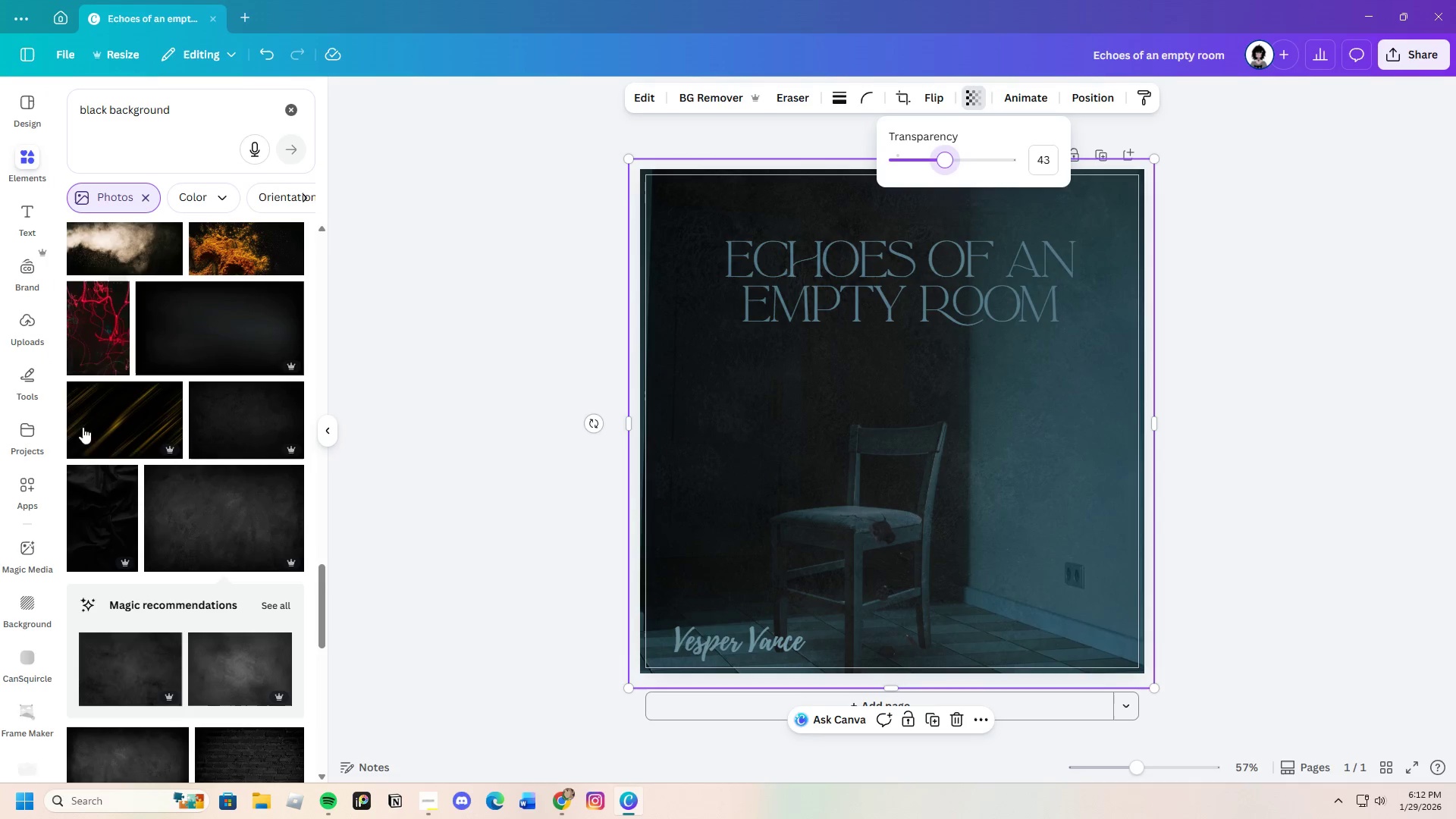 
left_click([24, 480])
 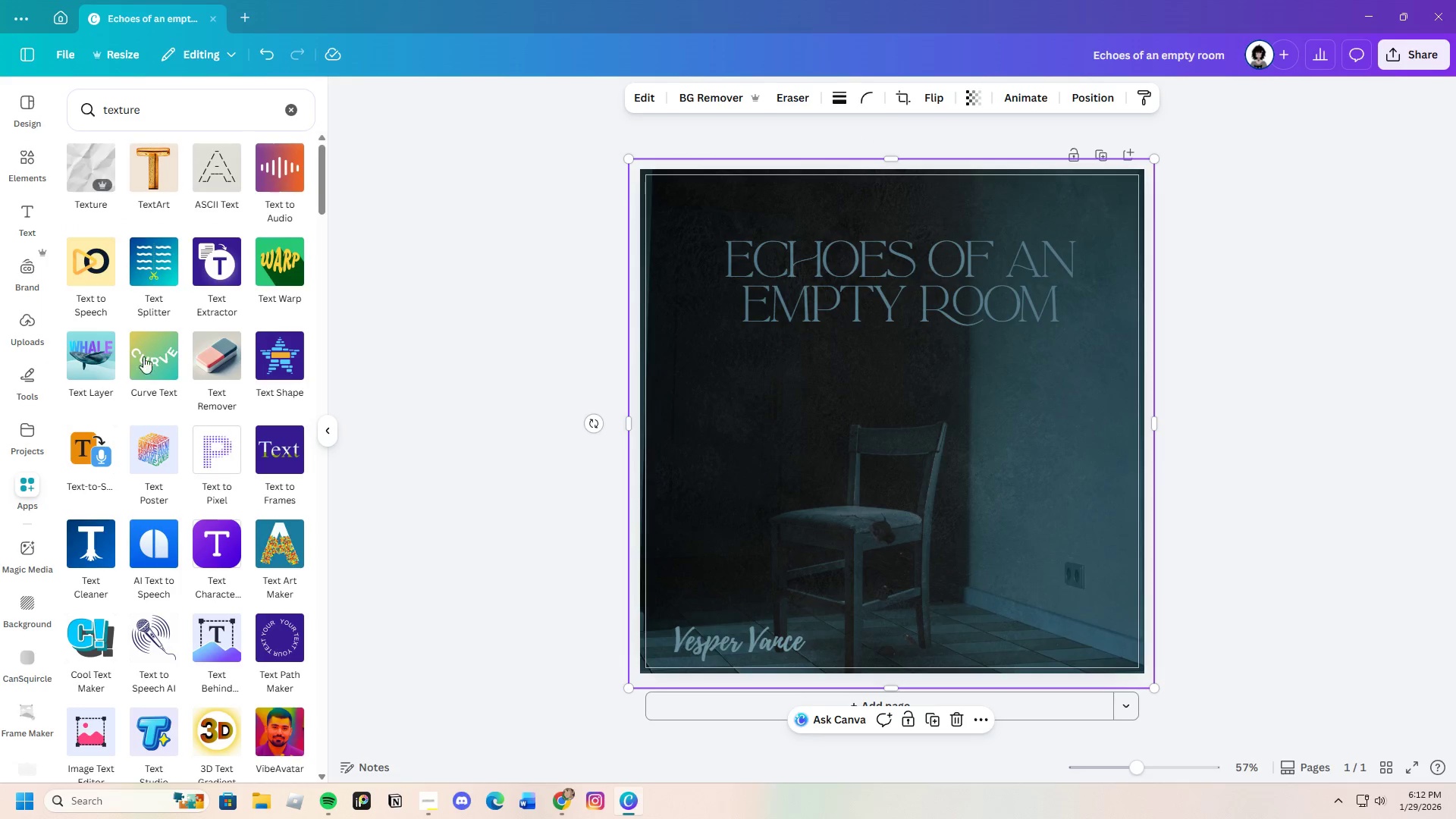 
left_click([89, 171])
 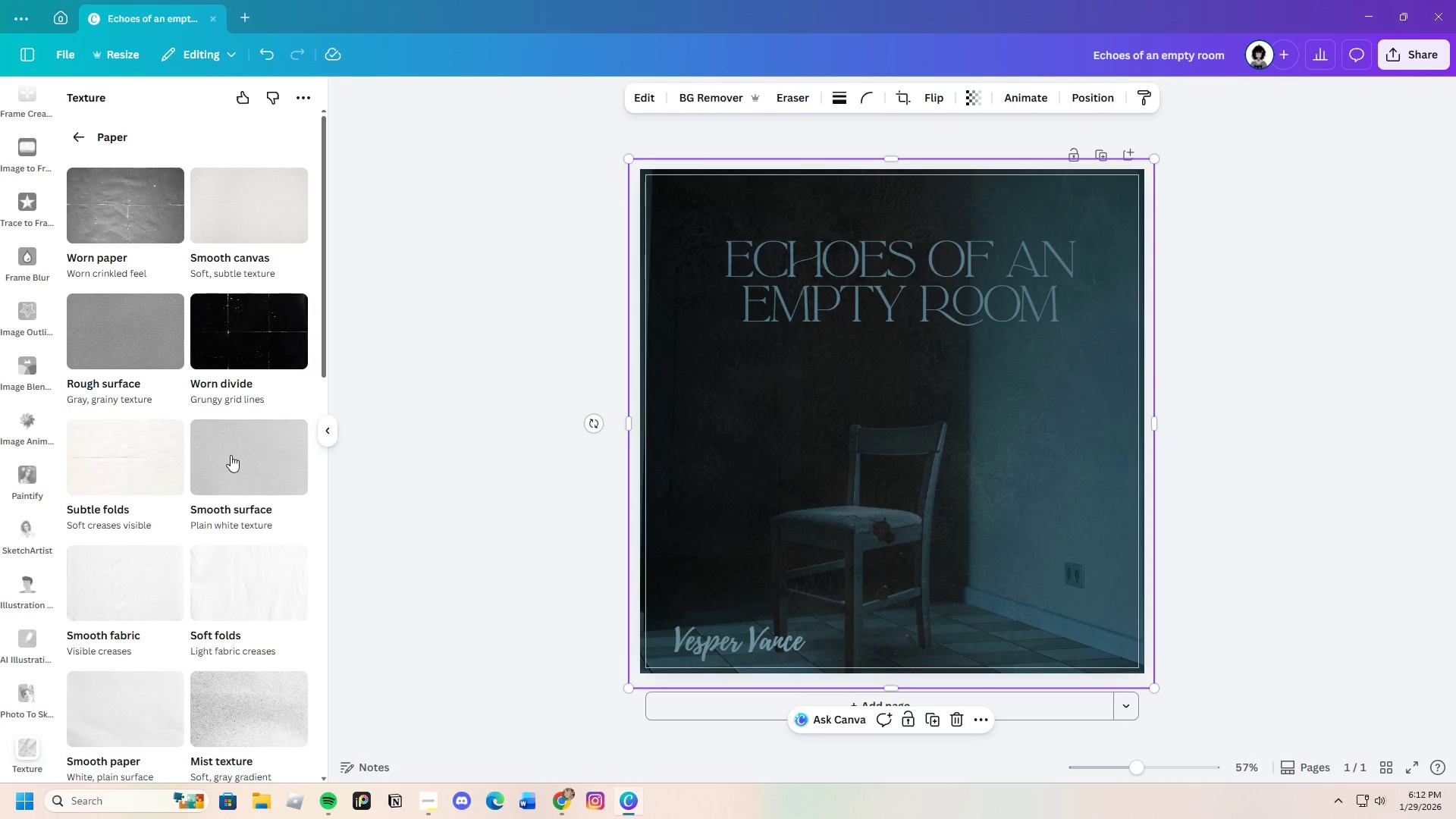 
scroll: coordinate [218, 607], scroll_direction: down, amount: 17.0
 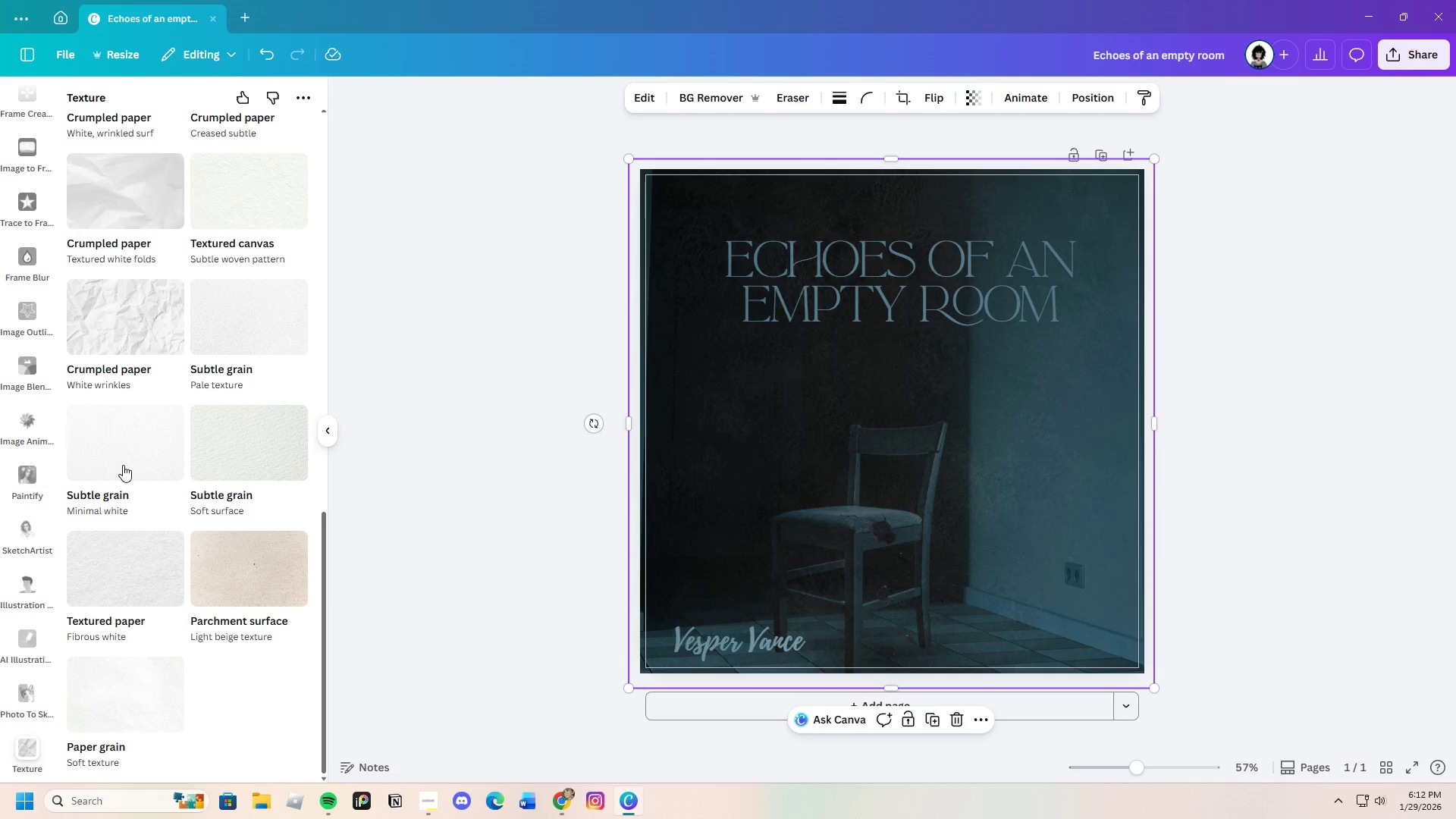 
scroll: coordinate [151, 541], scroll_direction: up, amount: 1.0
 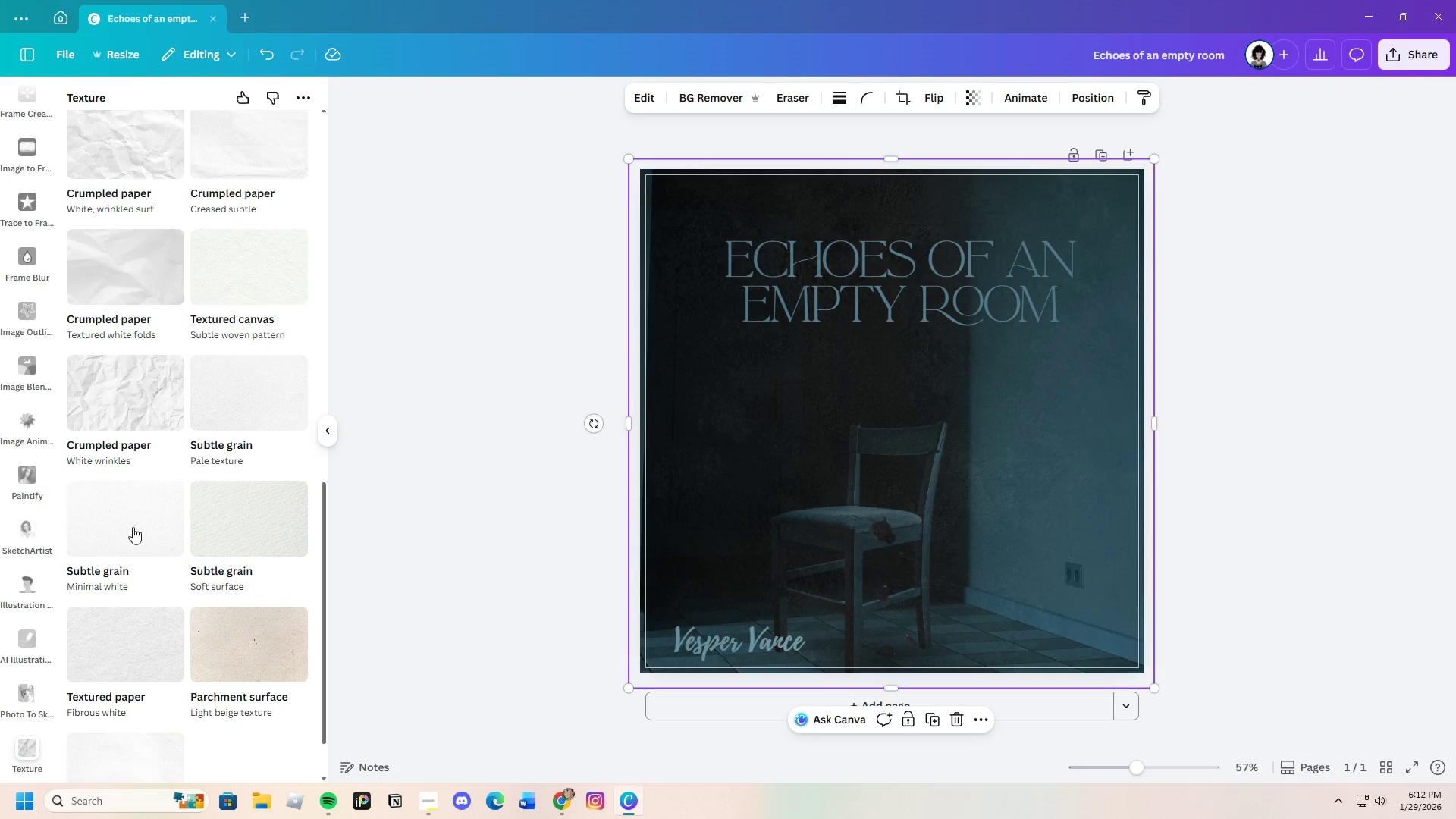 
mouse_move([146, 507])
 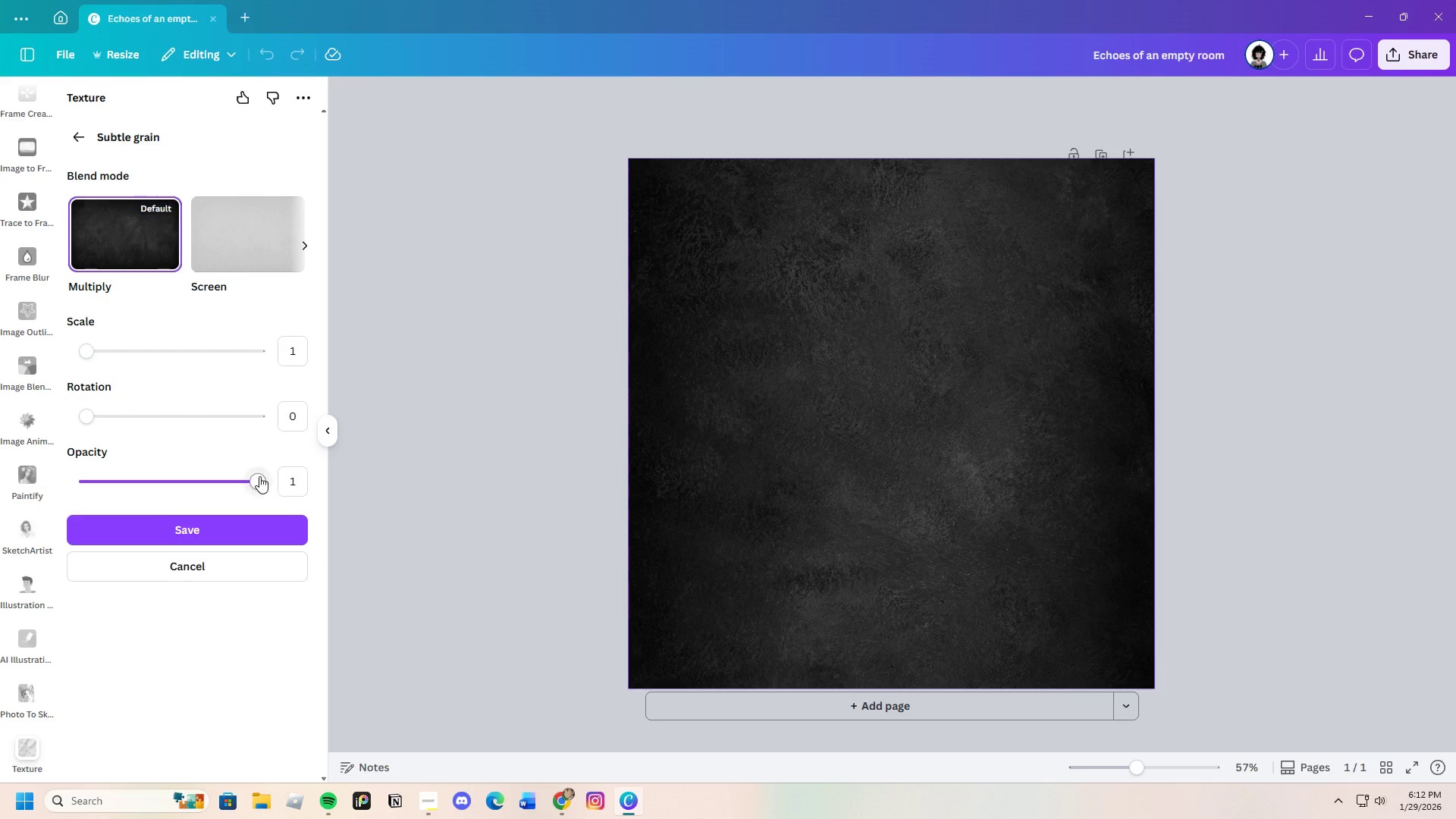 
left_click_drag(start_coordinate=[254, 478], to_coordinate=[297, 506])
 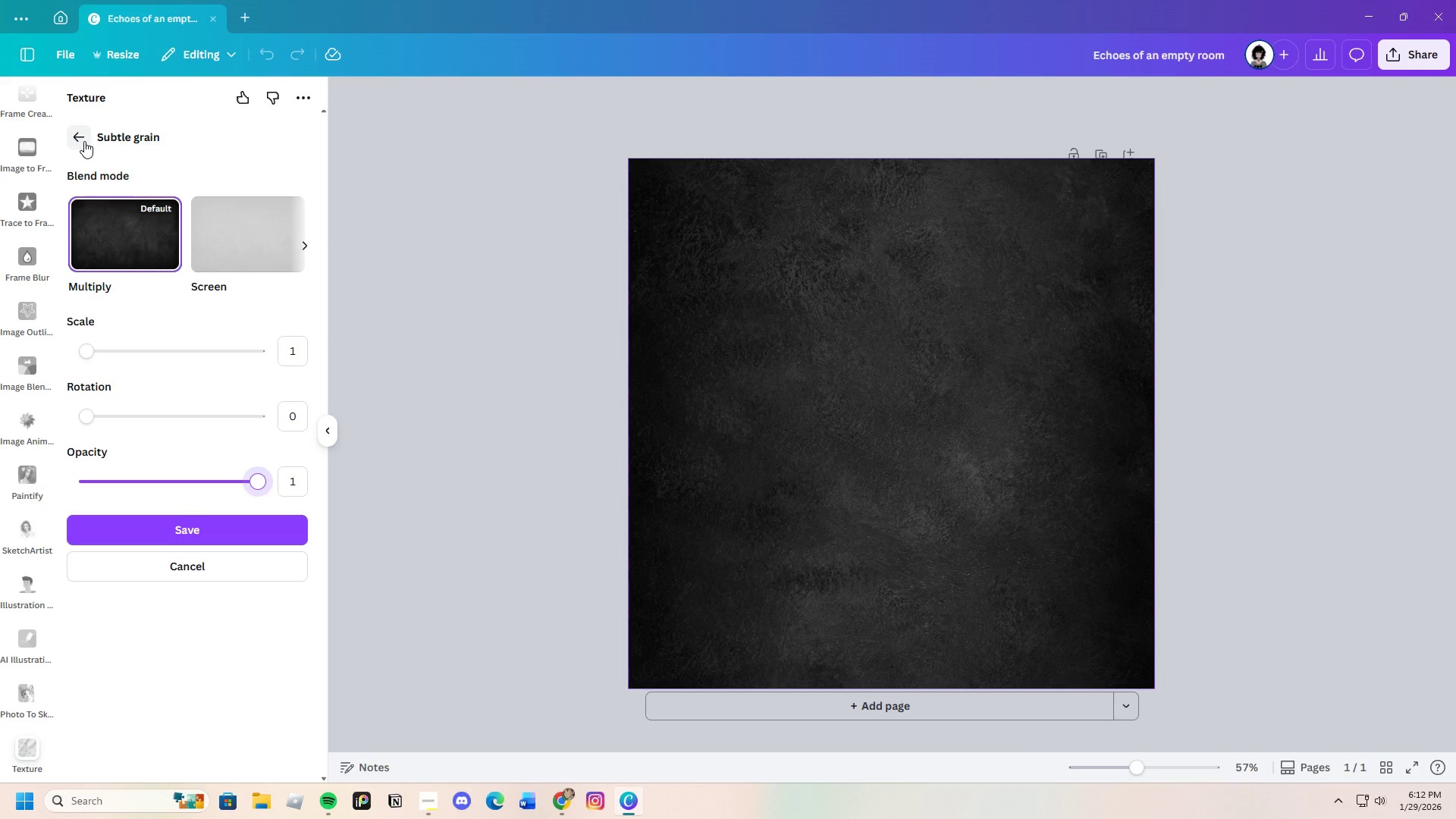 
left_click([216, 524])
 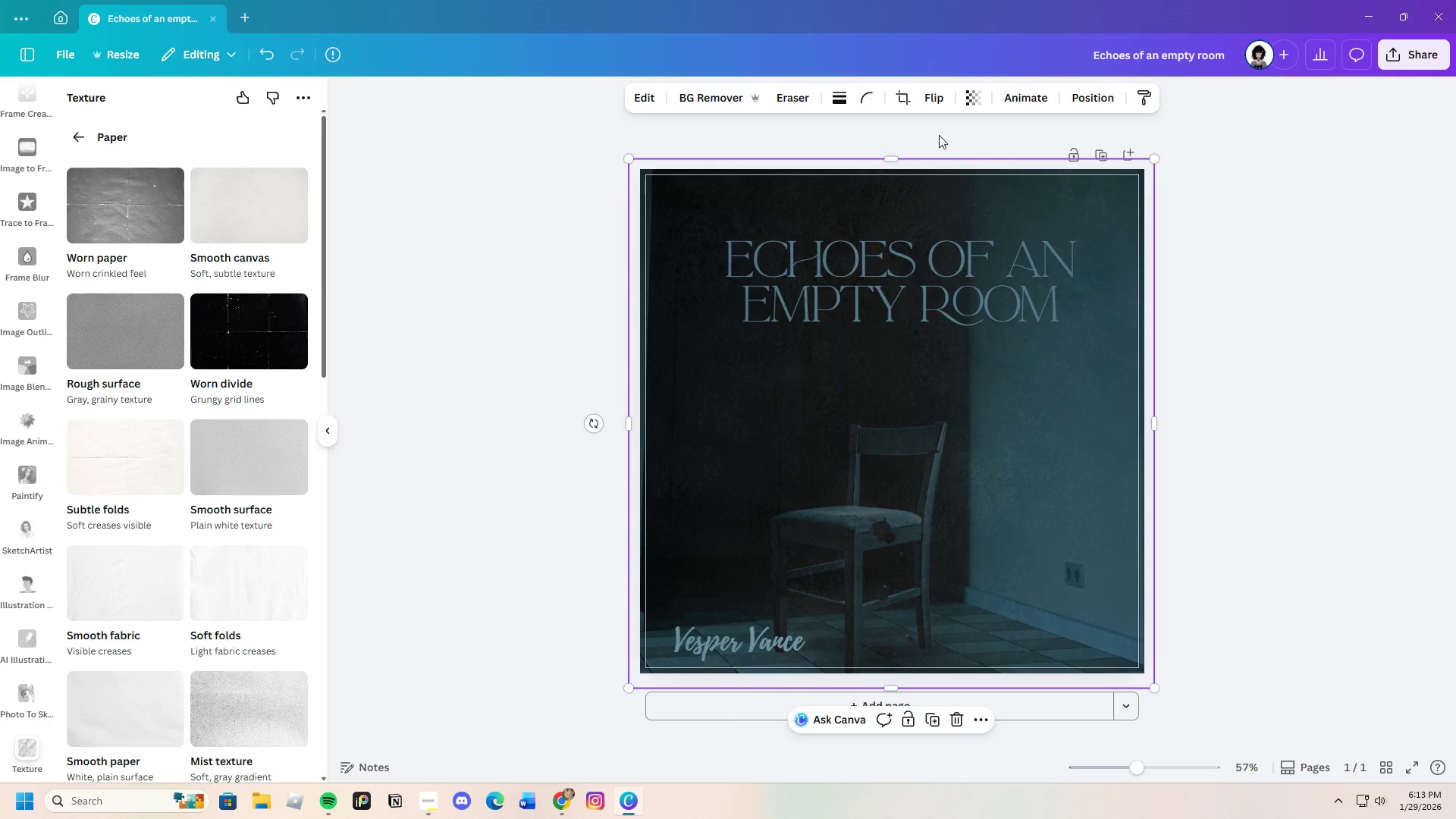 
wait(5.09)
 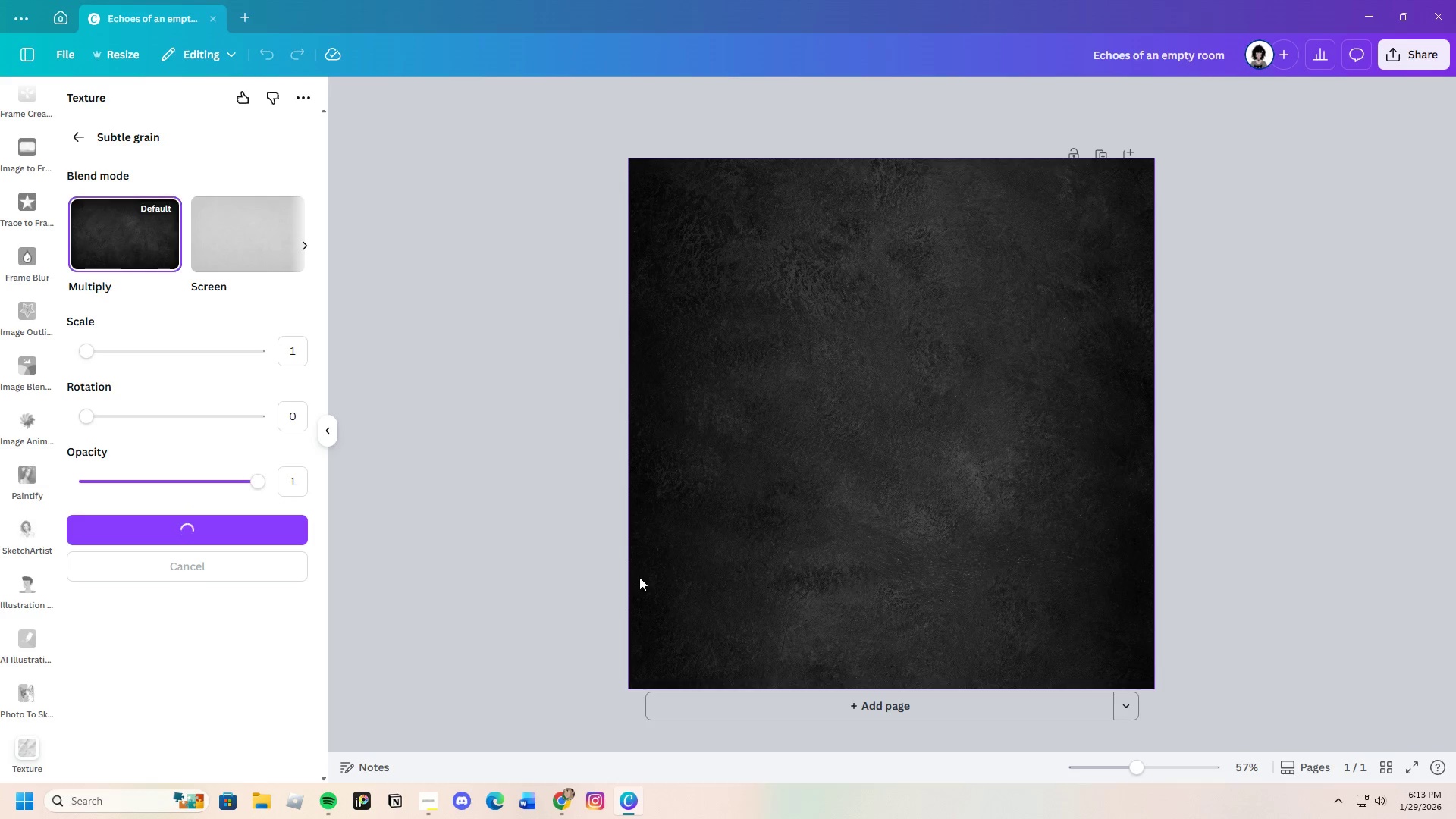 
left_click([971, 99])
 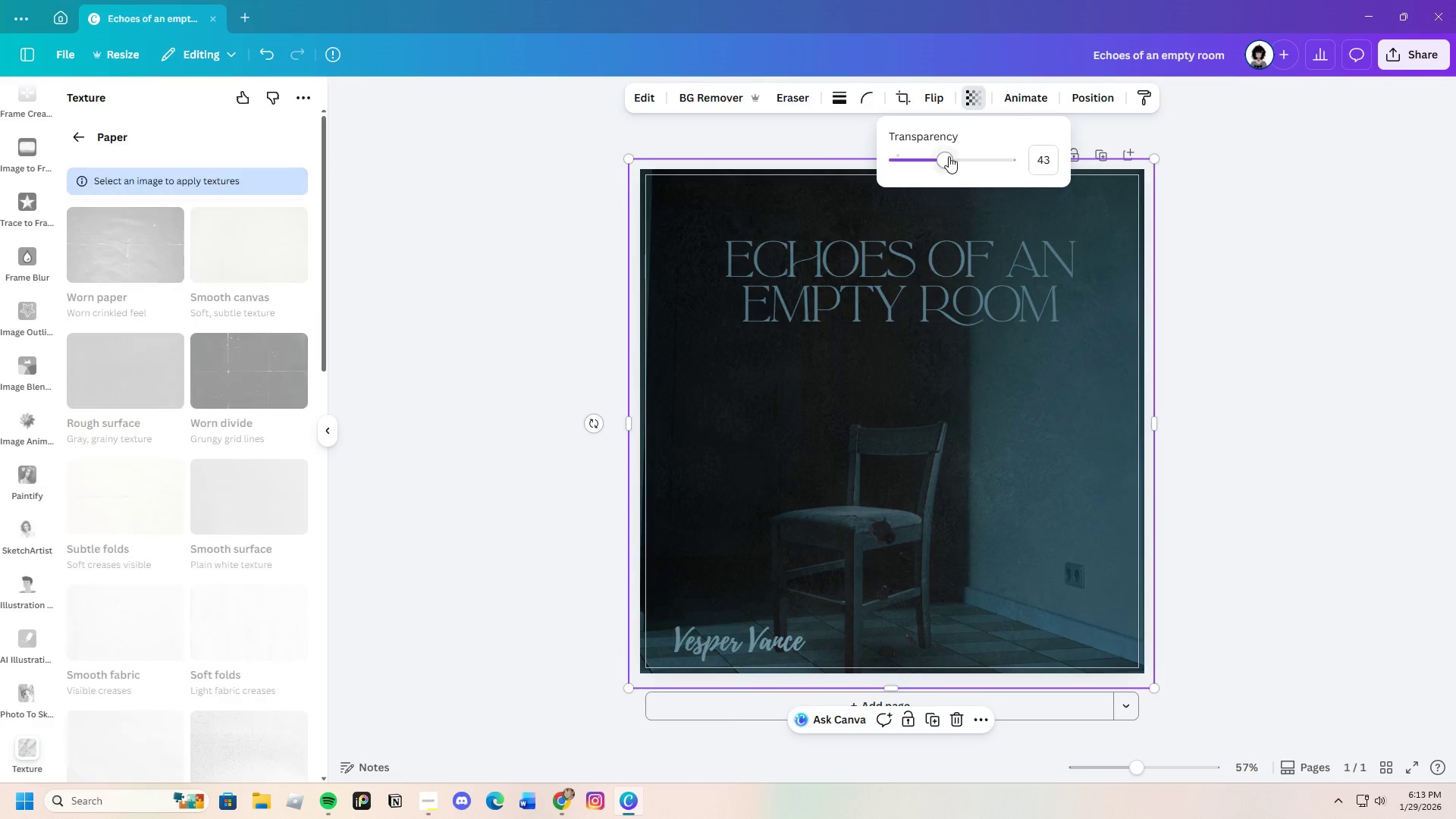 
left_click_drag(start_coordinate=[948, 157], to_coordinate=[926, 183])
 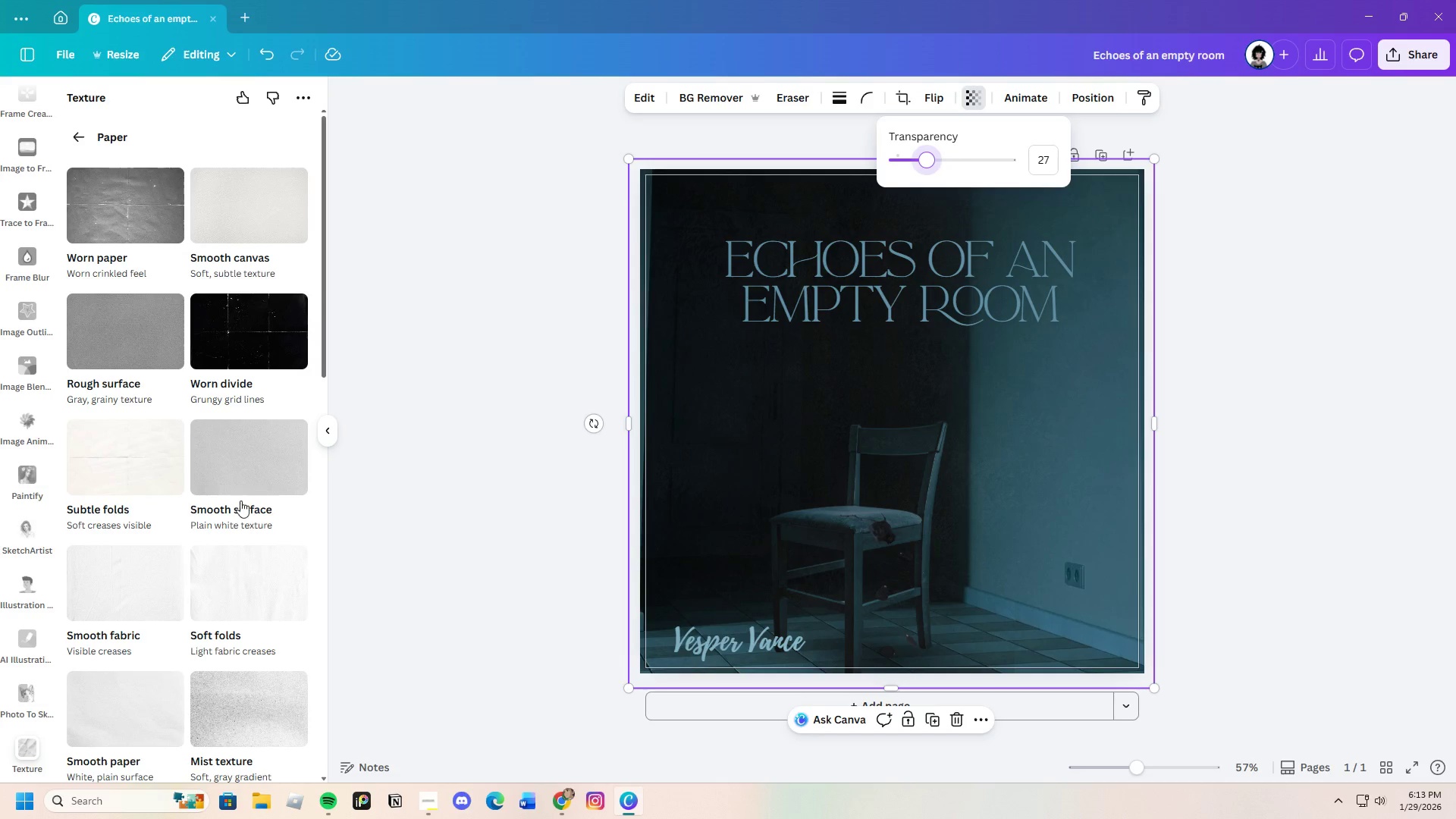 
scroll: coordinate [240, 509], scroll_direction: down, amount: 4.0
 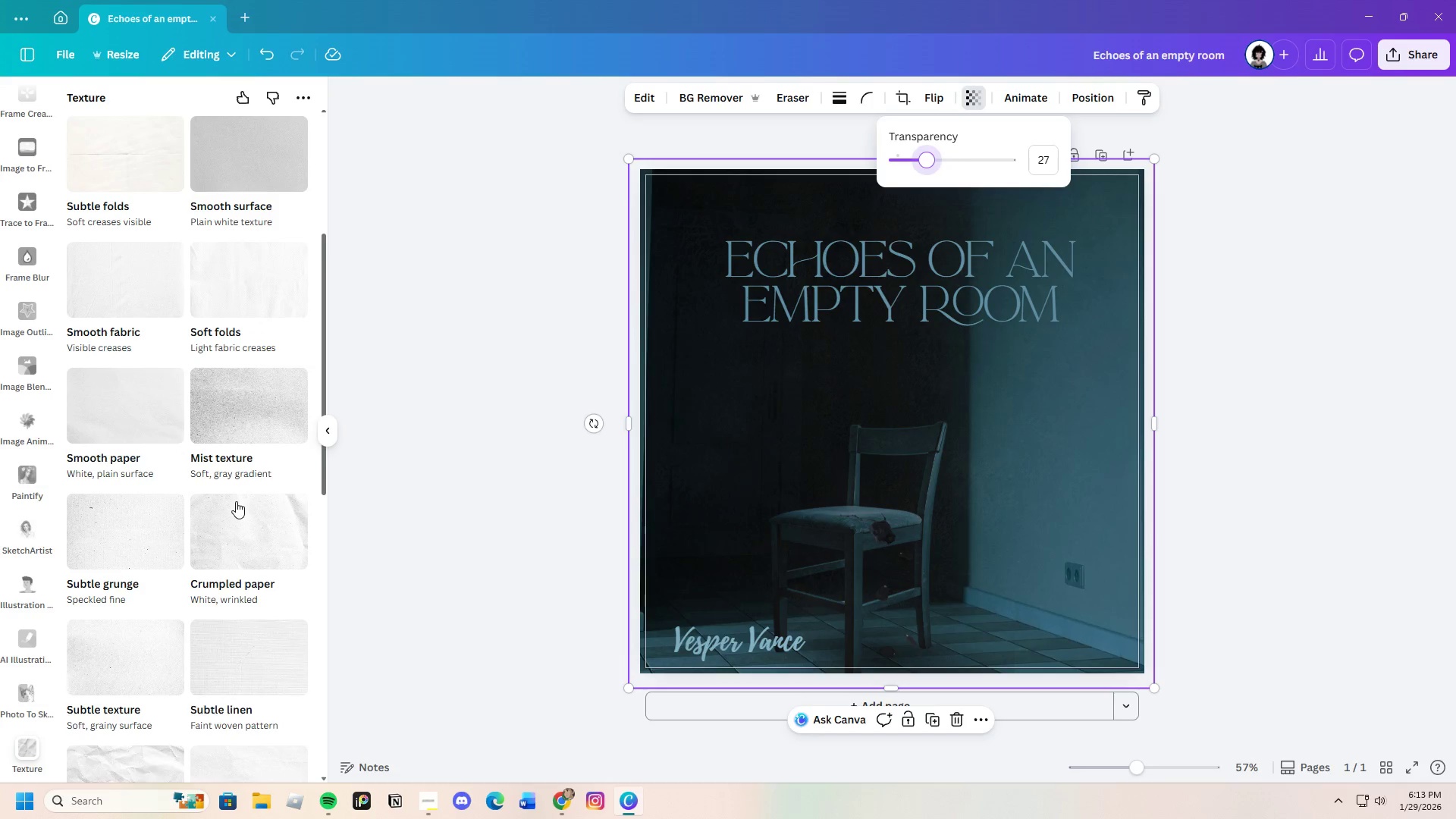 
scroll: coordinate [236, 501], scroll_direction: up, amount: 3.0
 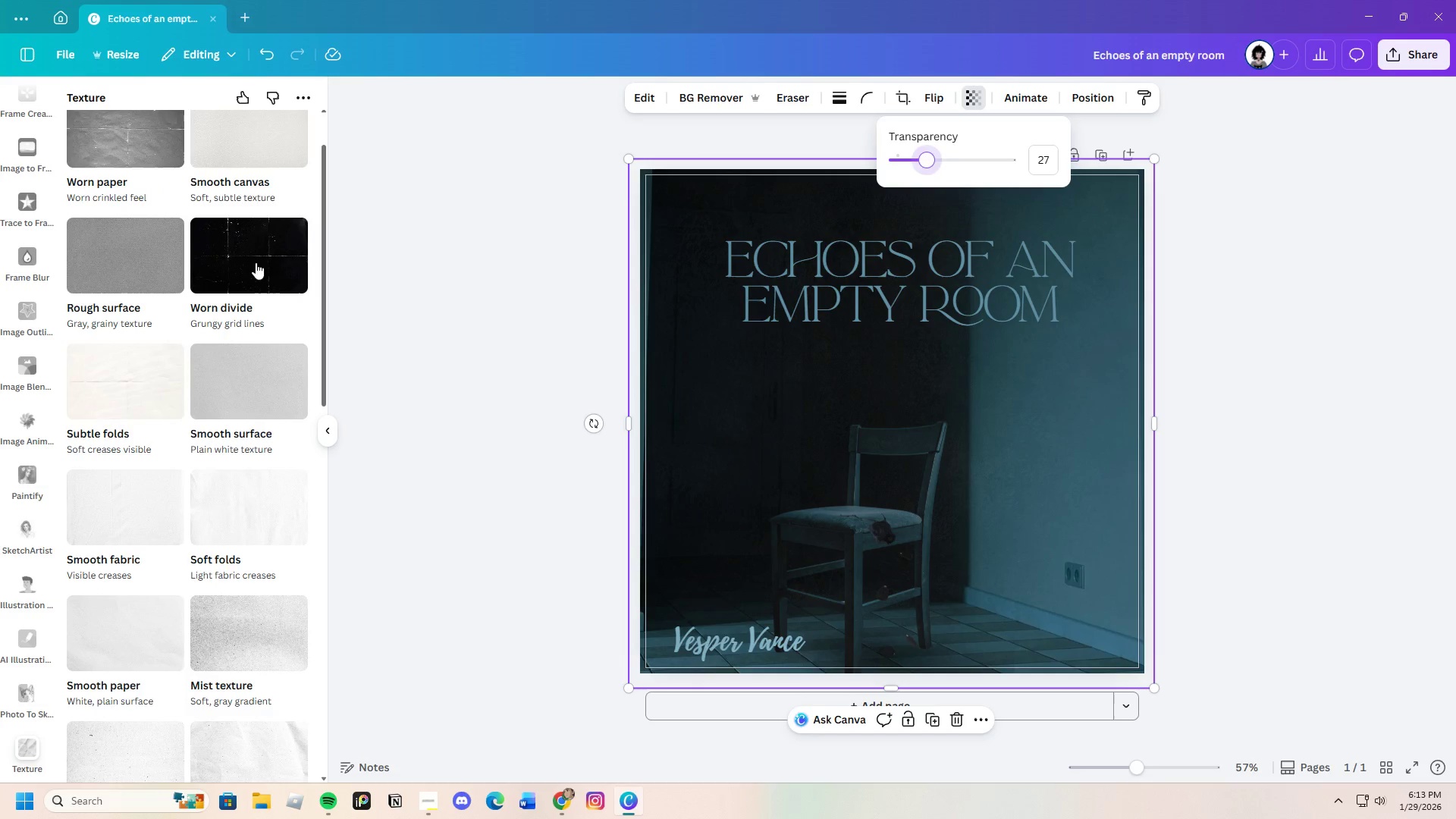 
left_click_drag(start_coordinate=[256, 262], to_coordinate=[259, 261])
 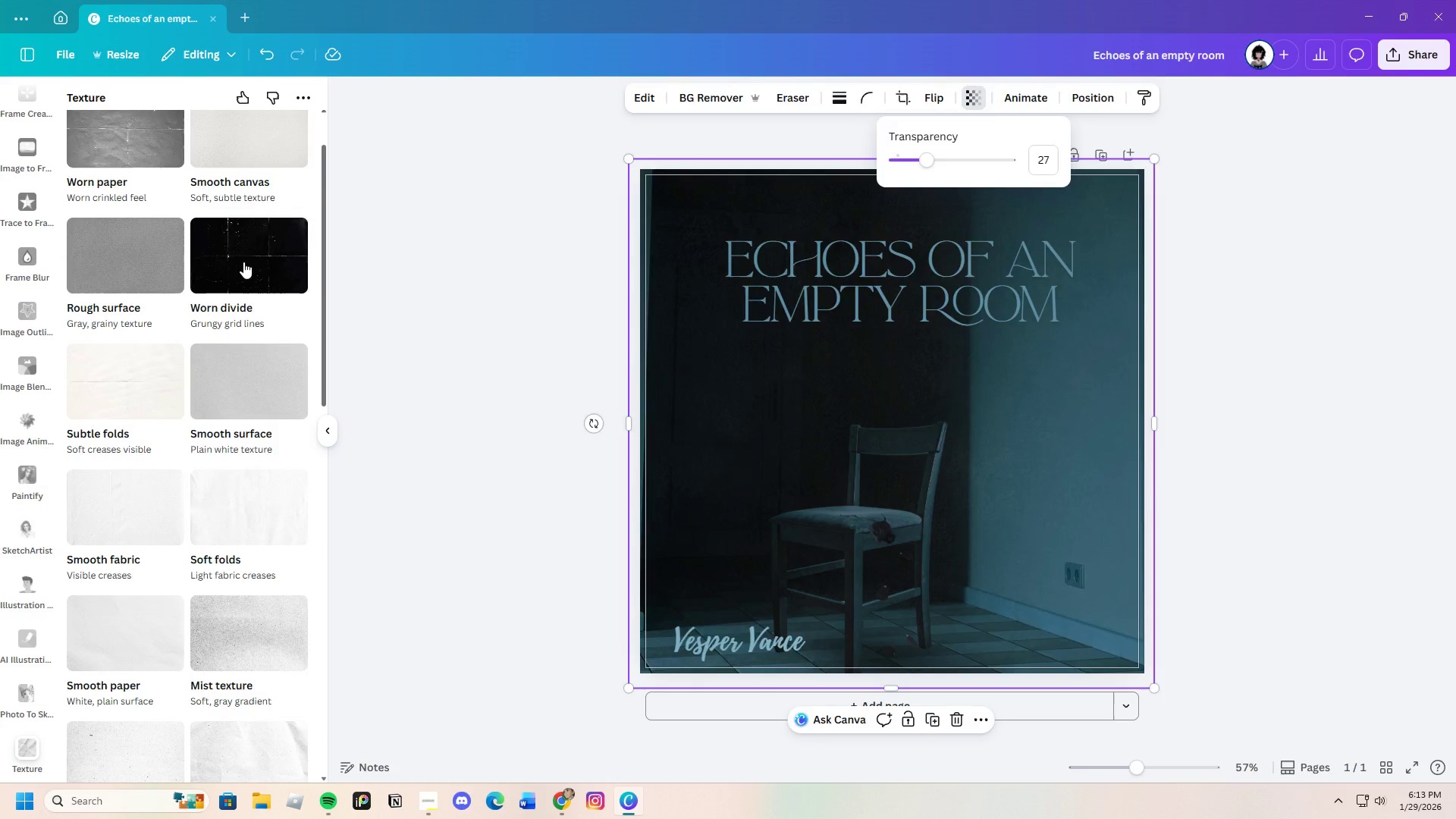 
left_click([243, 262])
 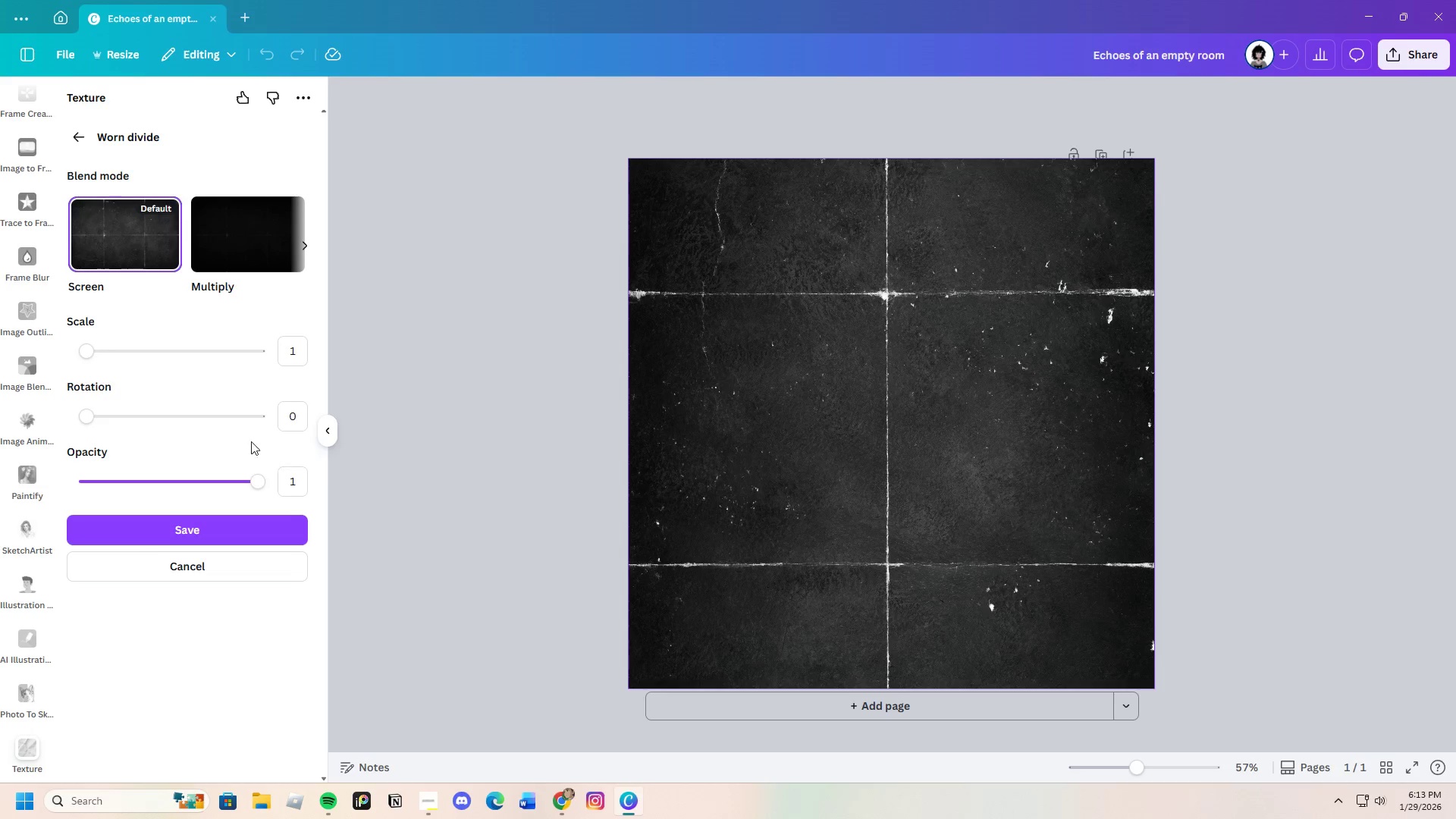 
left_click_drag(start_coordinate=[249, 486], to_coordinate=[171, 491])
 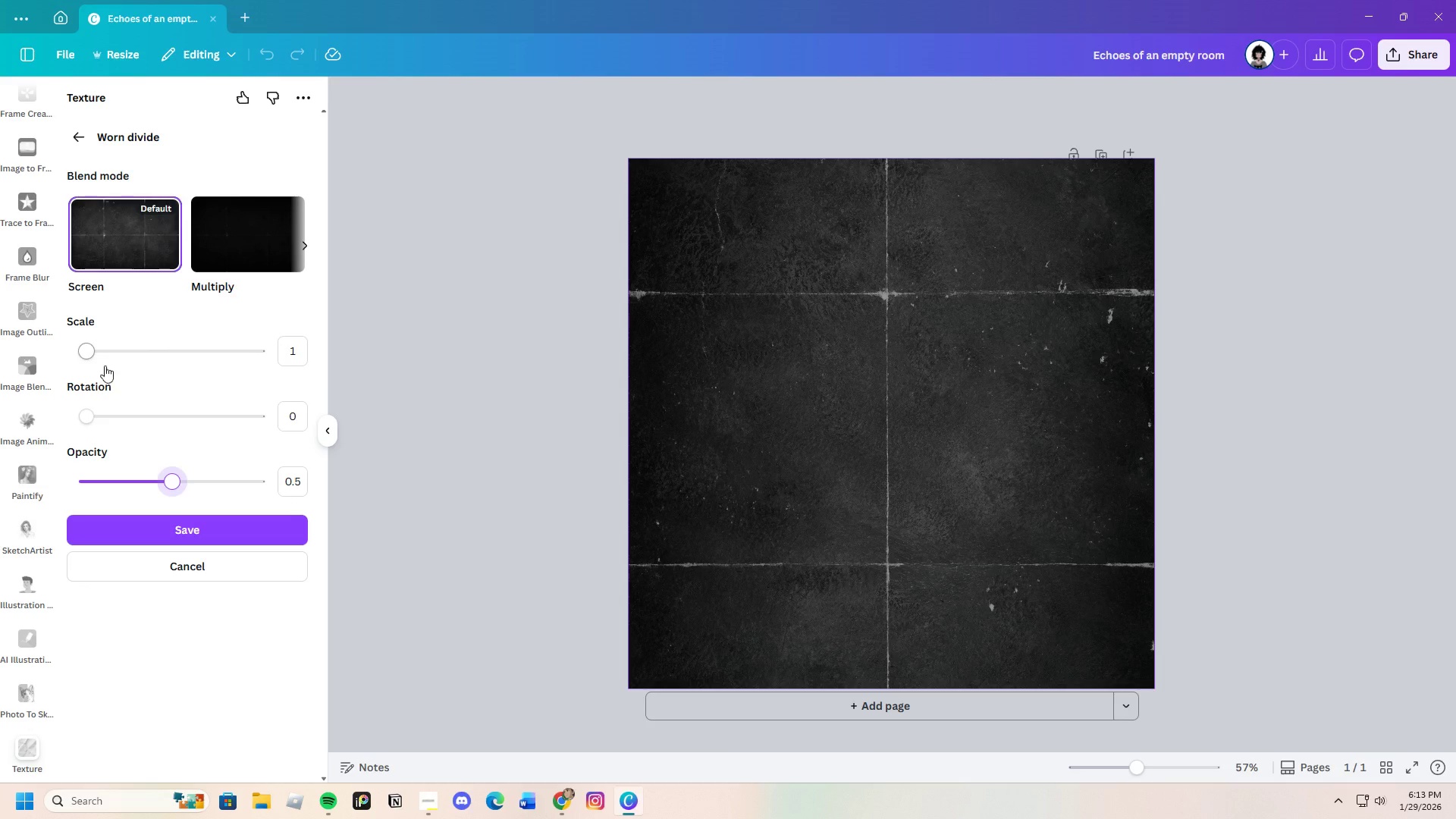 
left_click_drag(start_coordinate=[96, 402], to_coordinate=[124, 392])
 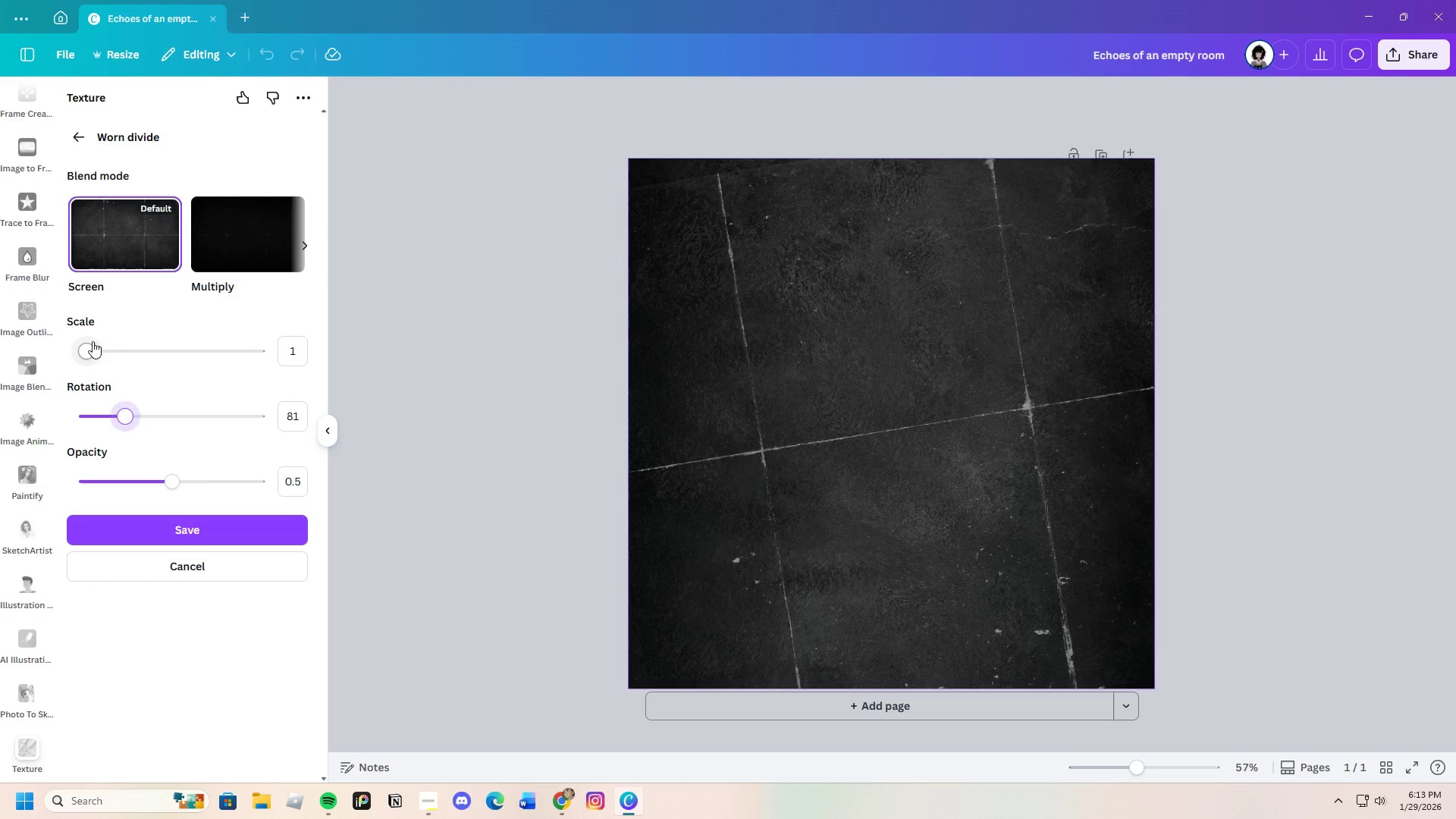 
left_click_drag(start_coordinate=[93, 341], to_coordinate=[64, 364])
 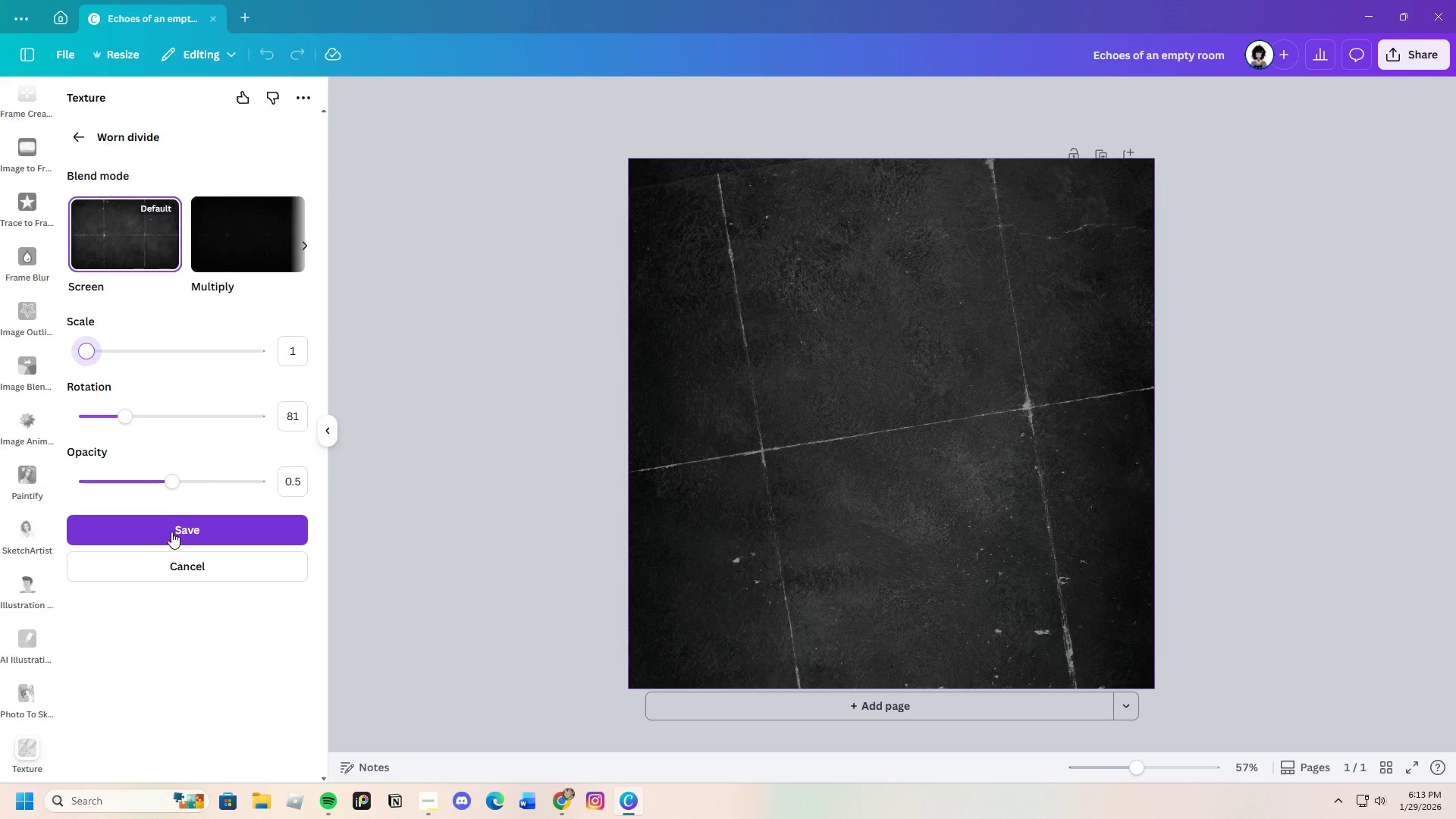 
left_click_drag(start_coordinate=[162, 485], to_coordinate=[133, 476])
 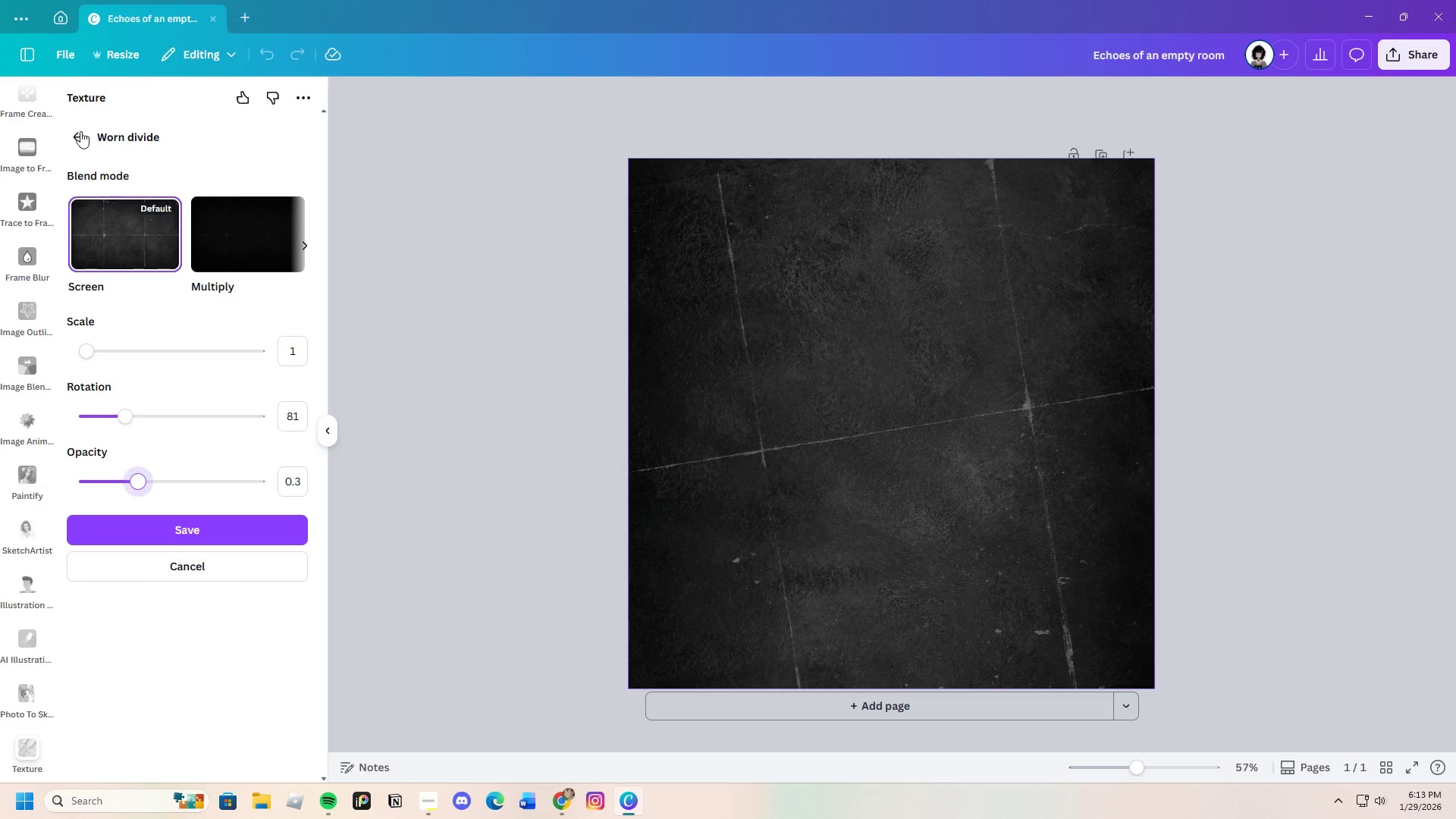 
left_click([67, 136])
 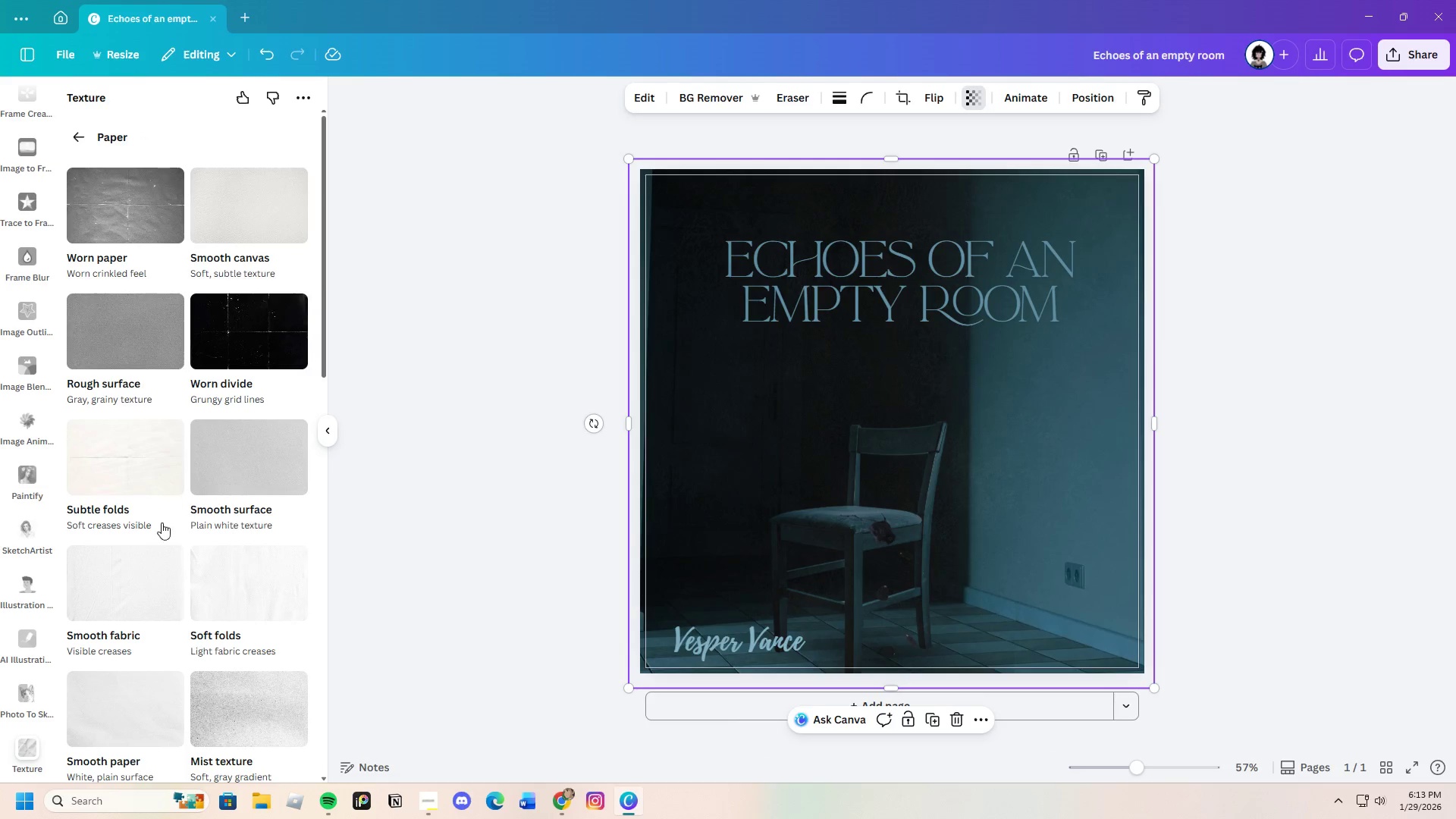 
scroll: coordinate [171, 572], scroll_direction: down, amount: 18.0
 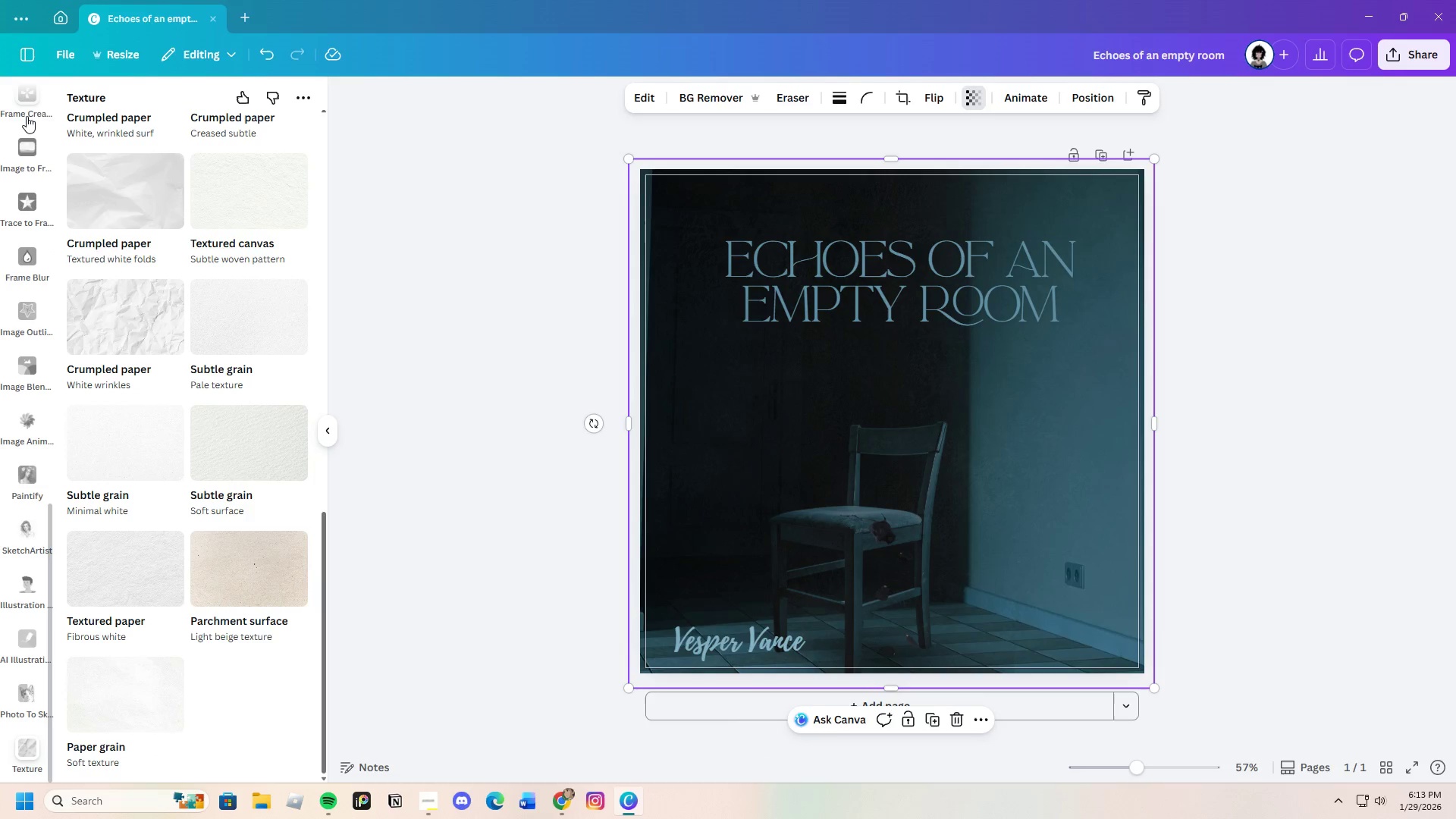 
scroll: coordinate [140, 342], scroll_direction: up, amount: 20.0
 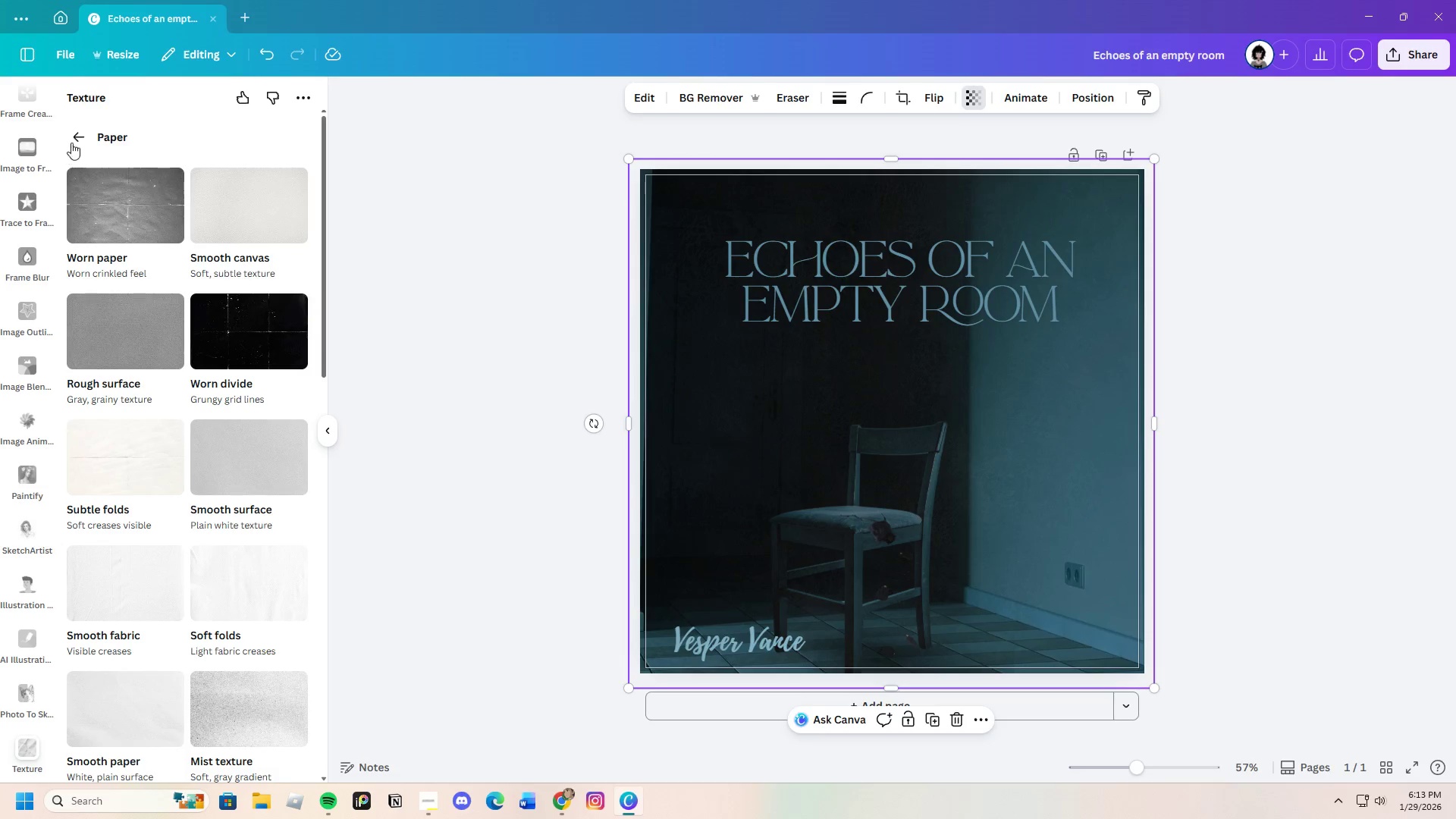 
left_click([77, 133])
 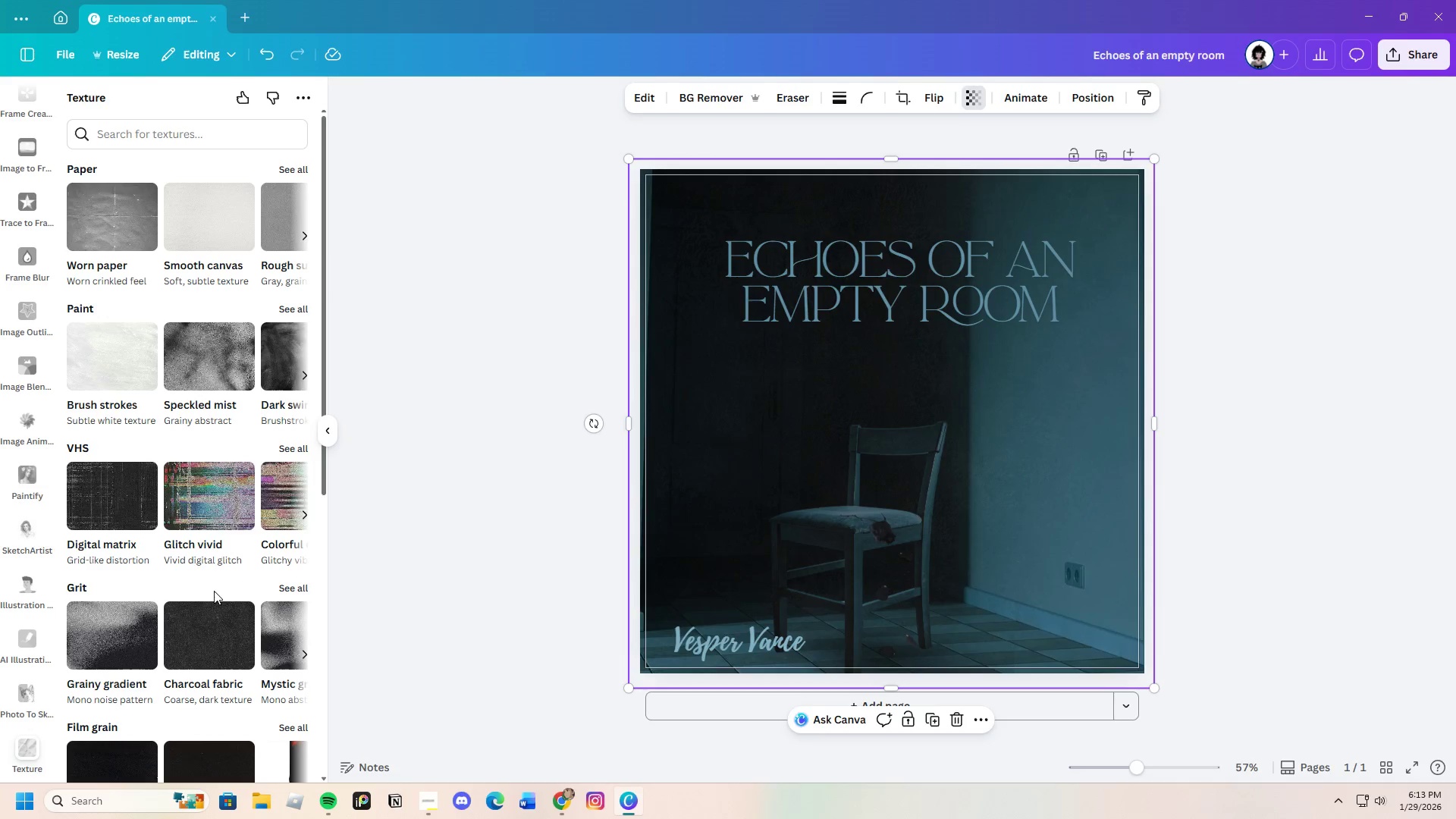 
scroll: coordinate [215, 594], scroll_direction: down, amount: 4.0
 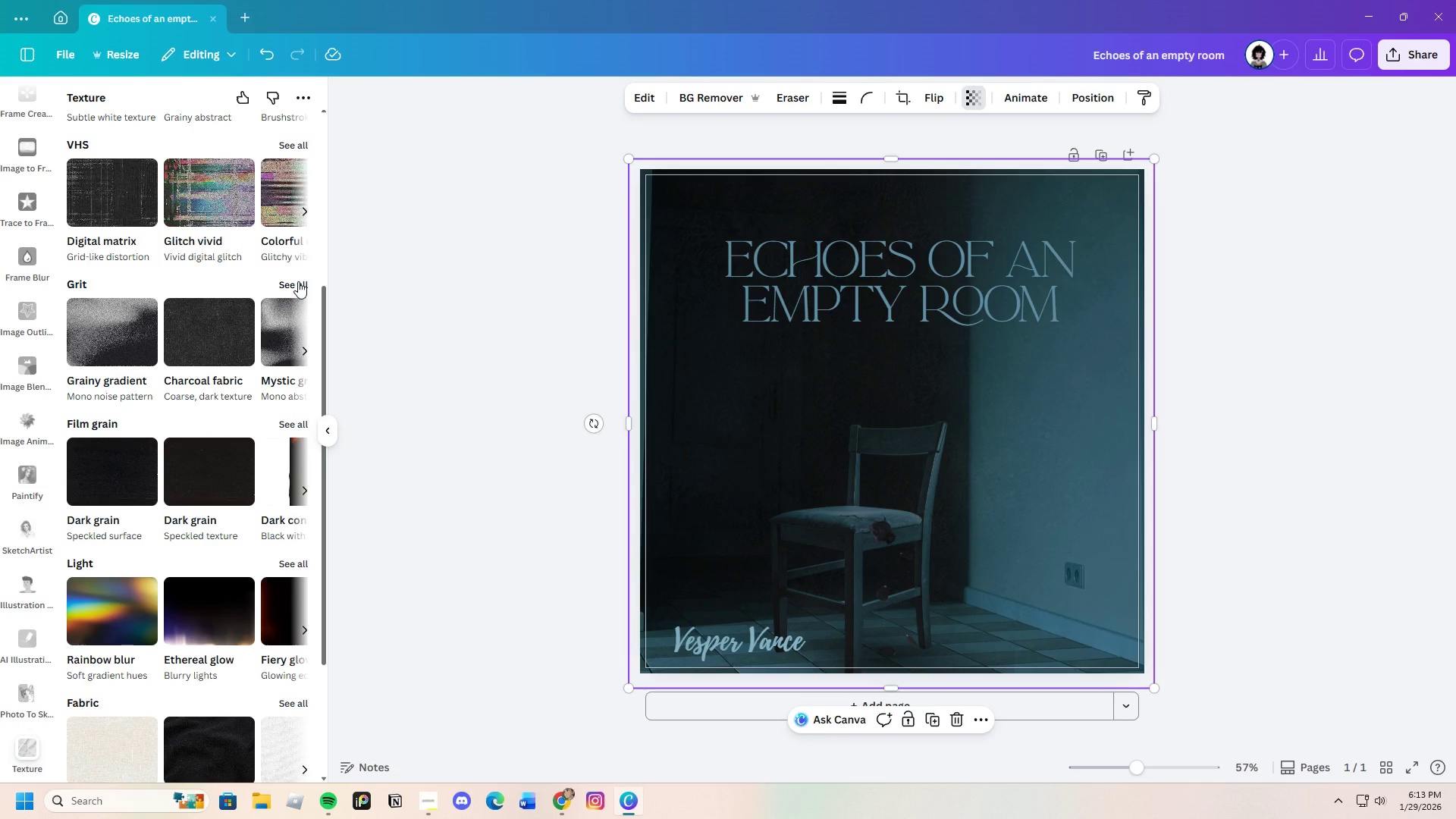 
left_click([298, 281])
 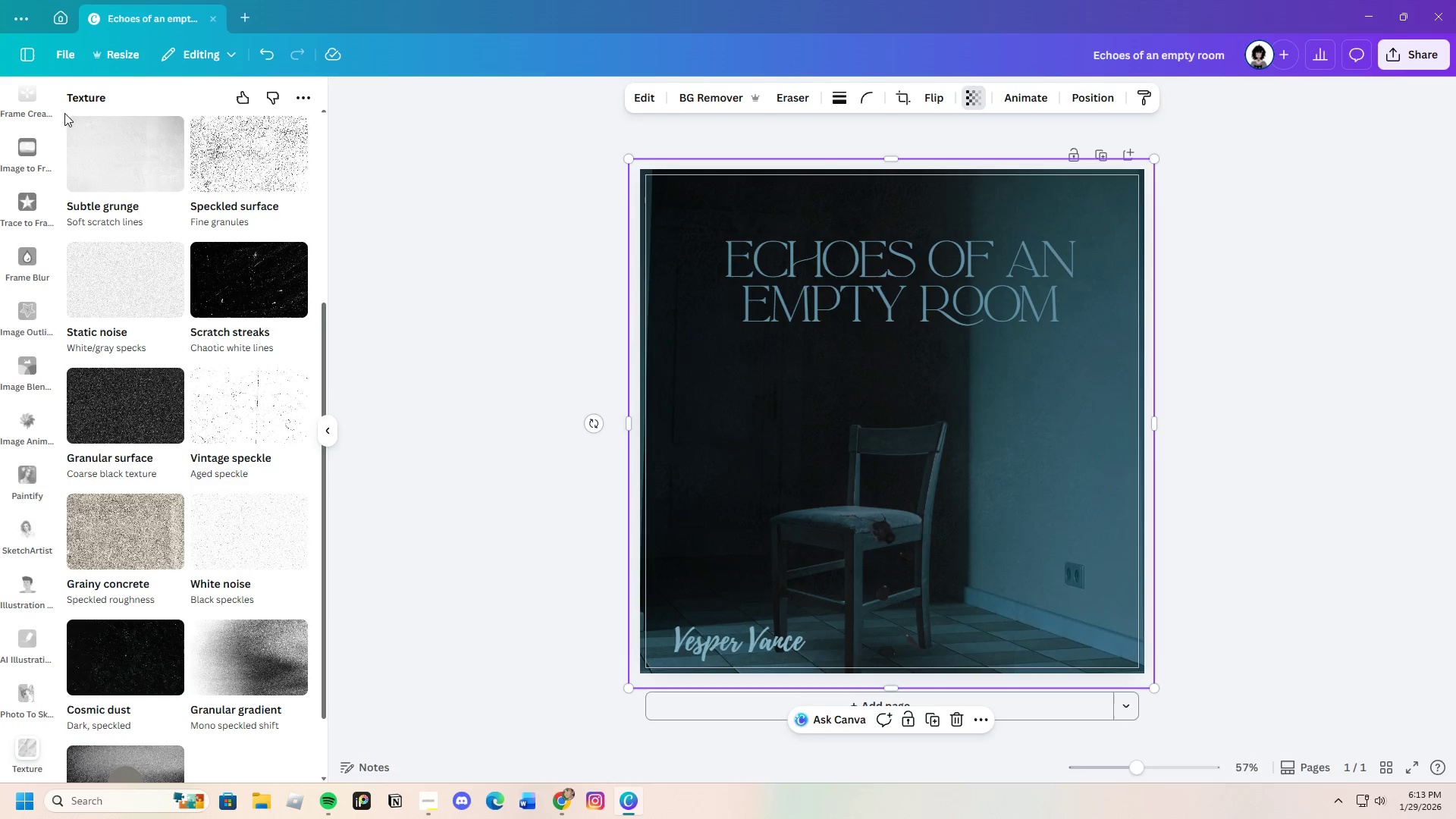 
scroll: coordinate [104, 337], scroll_direction: up, amount: 4.0
 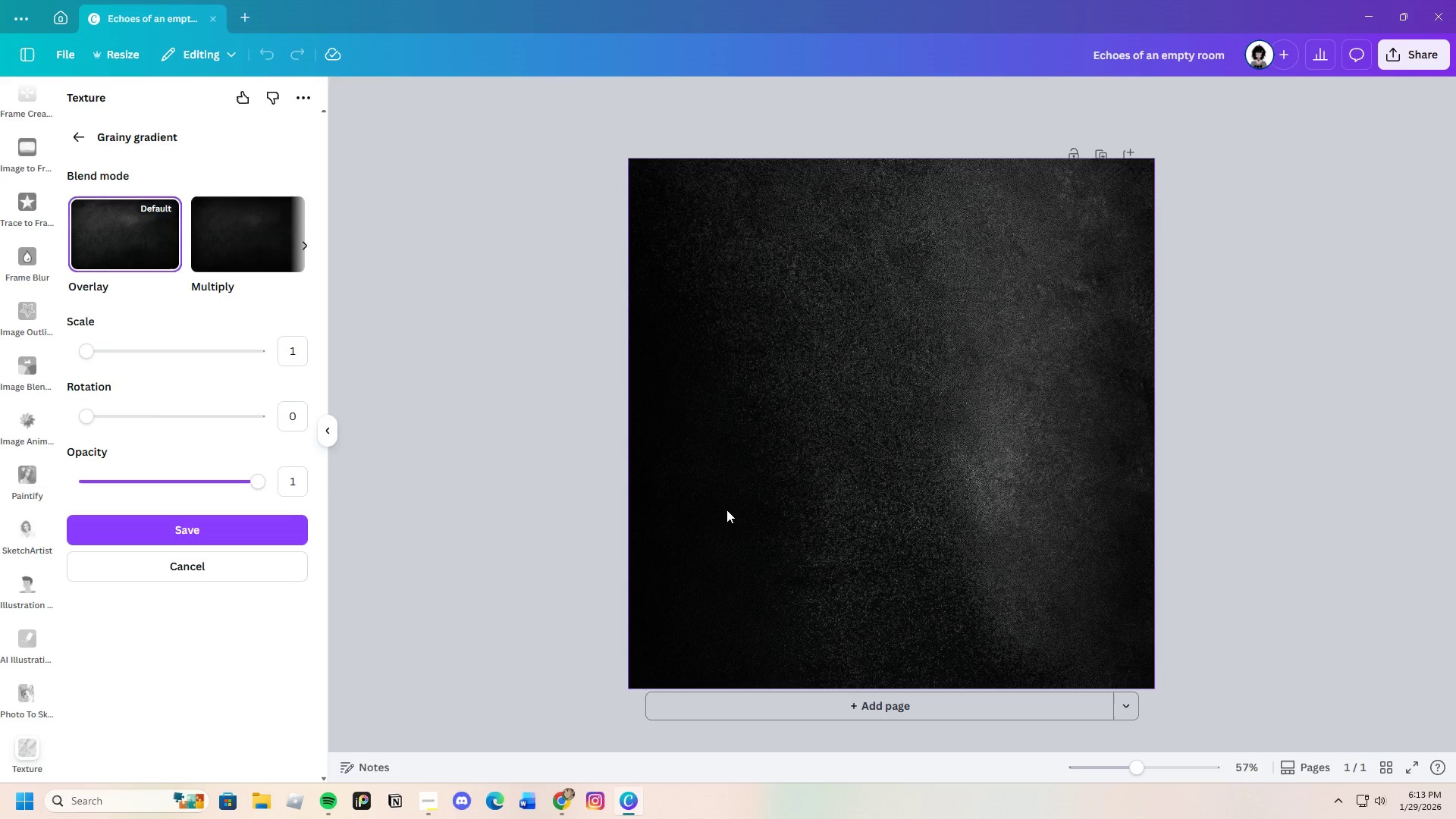 
left_click_drag(start_coordinate=[231, 480], to_coordinate=[191, 485])
 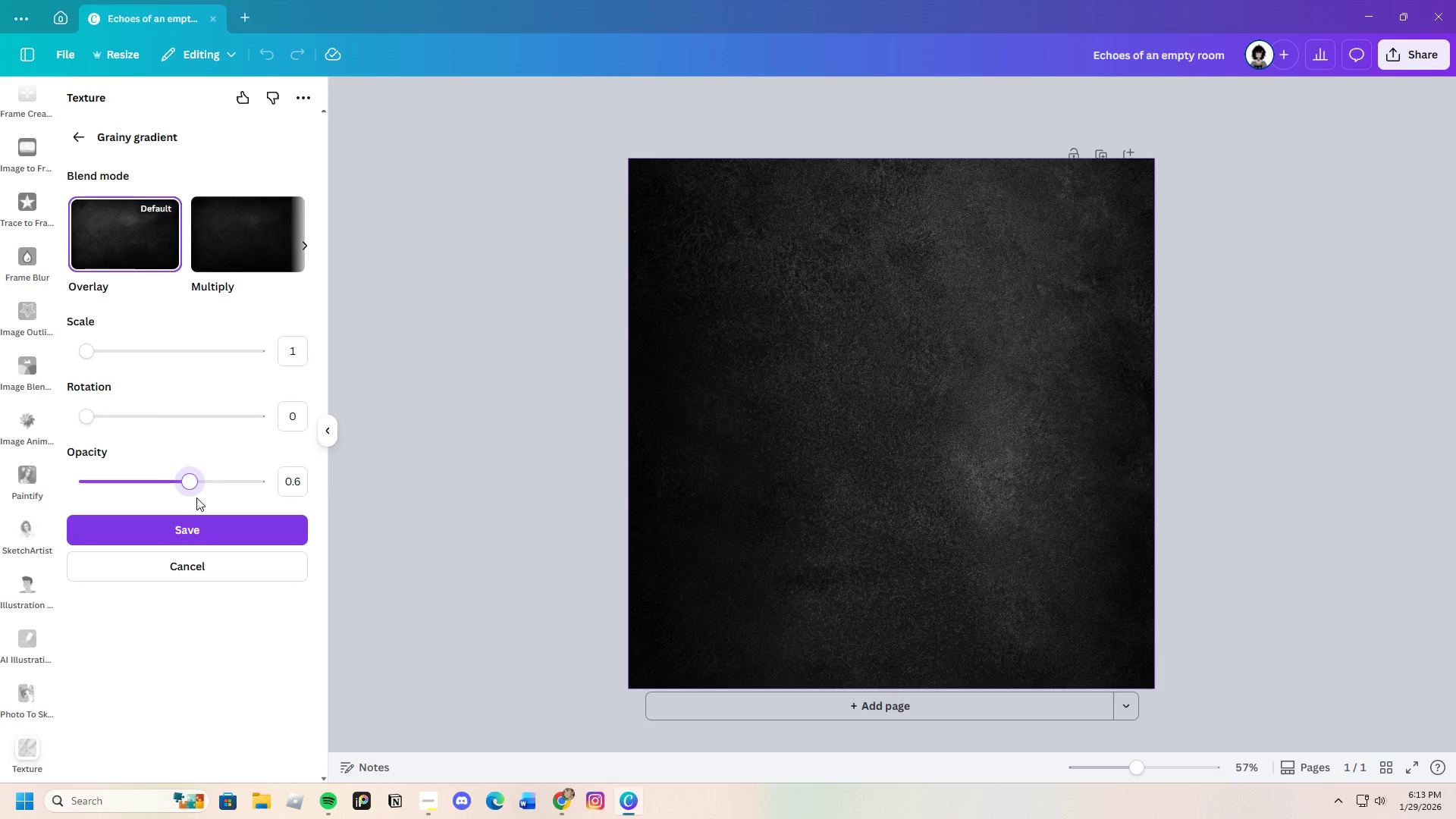 
left_click_drag(start_coordinate=[193, 479], to_coordinate=[221, 479])
 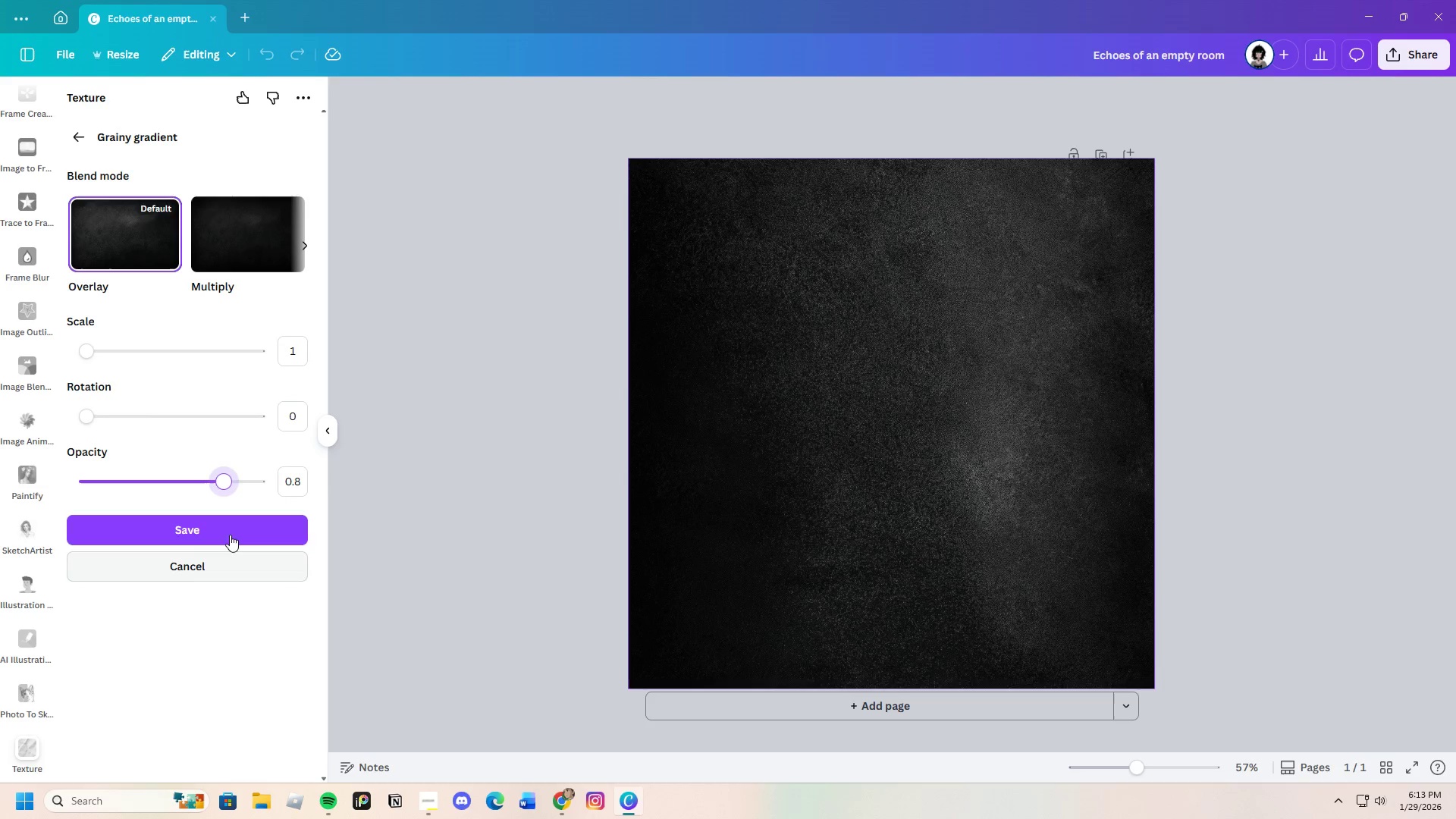 
left_click([229, 532])
 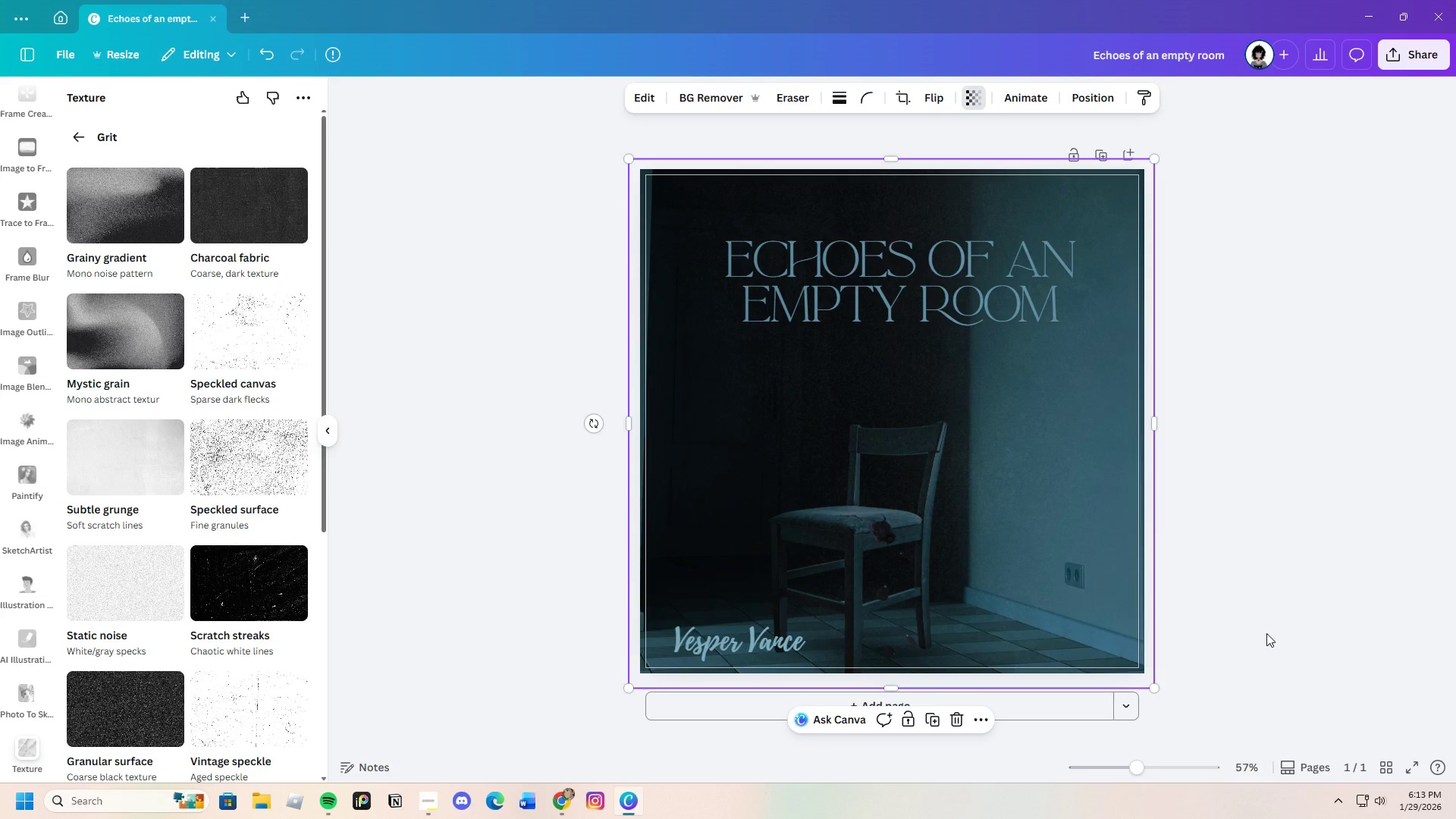 
wait(9.28)
 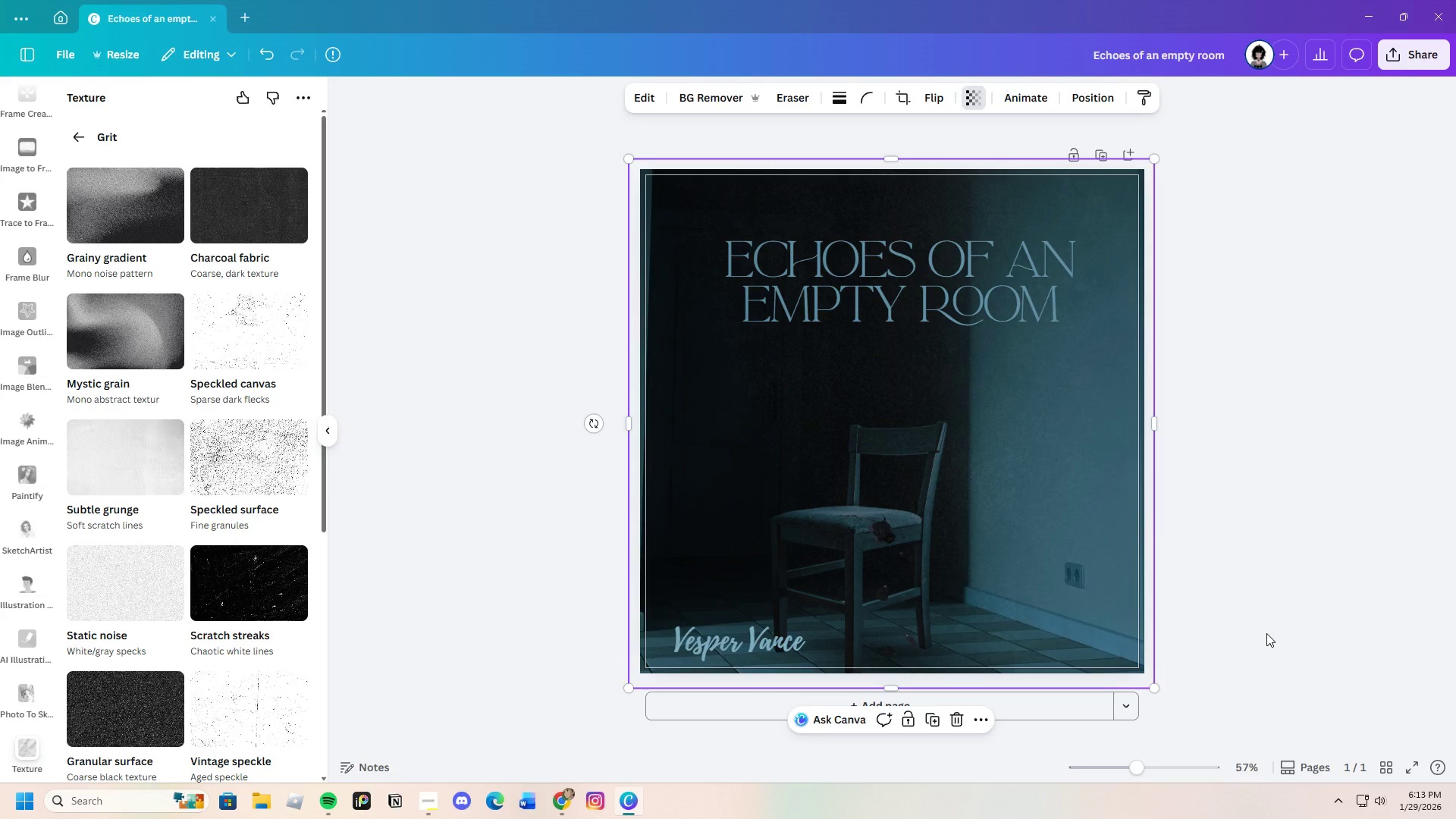 
left_click_drag(start_coordinate=[1134, 769], to_coordinate=[1138, 766])
 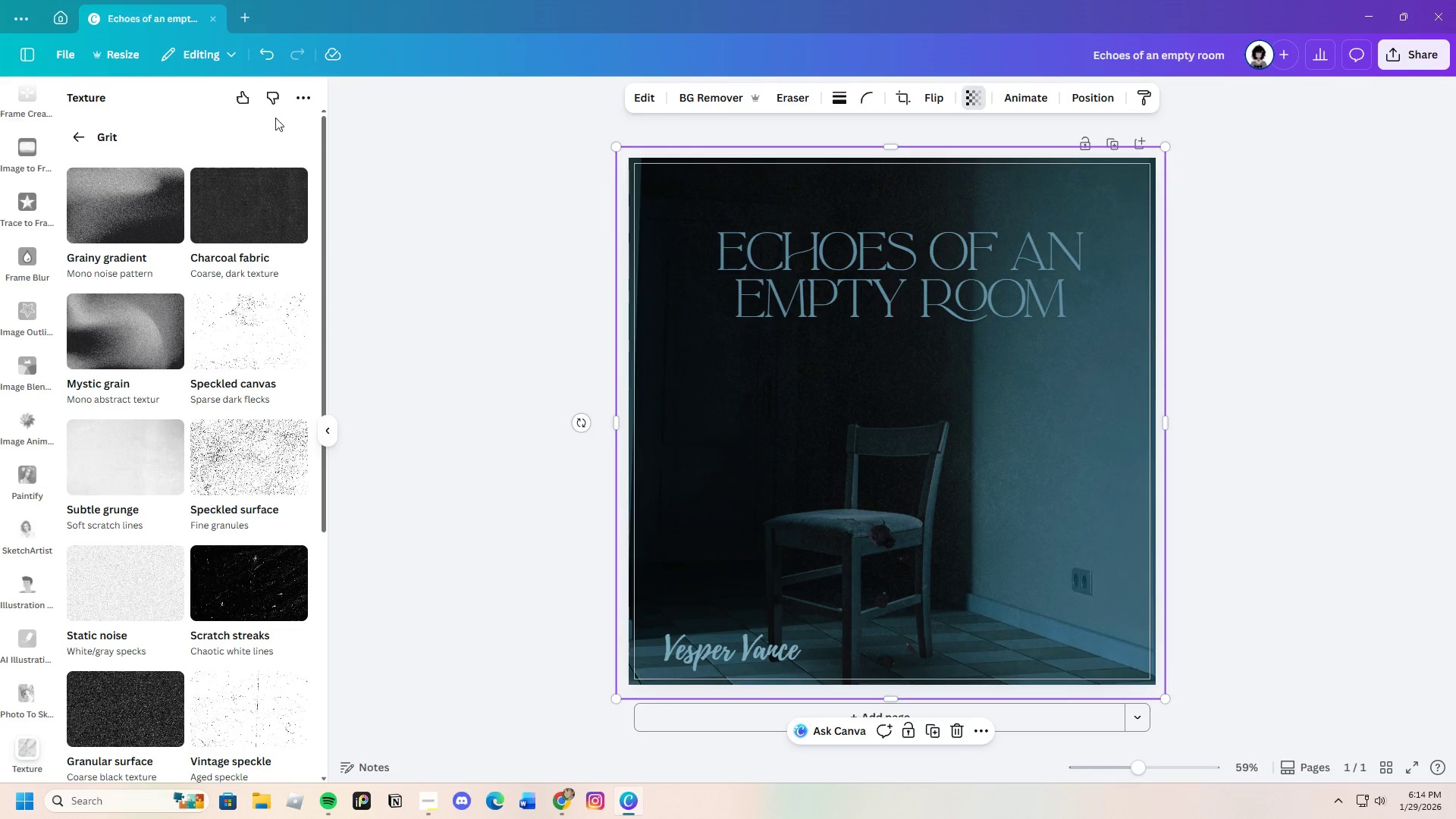 
left_click([272, 59])
 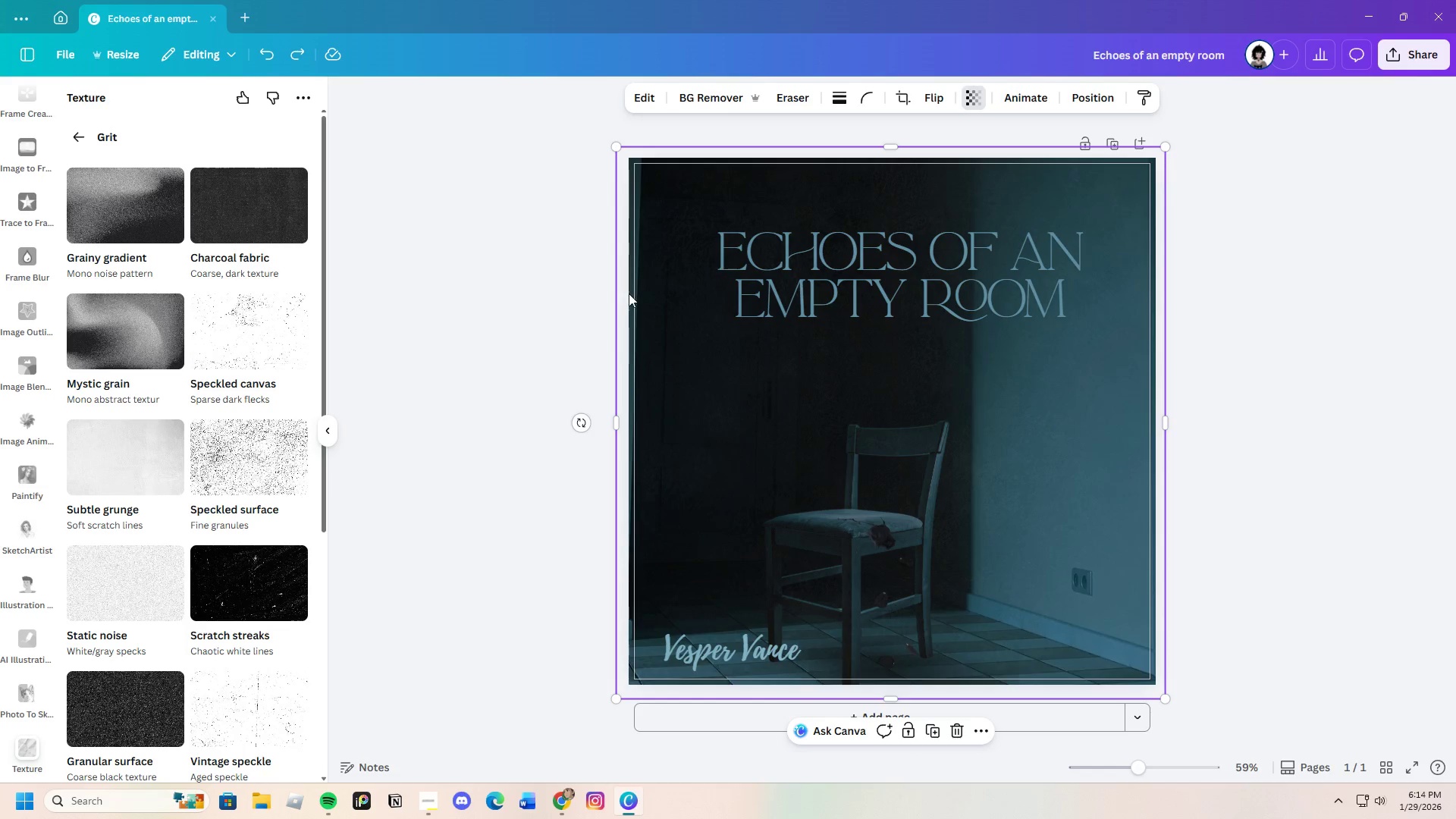 
scroll: coordinate [179, 538], scroll_direction: down, amount: 7.0
 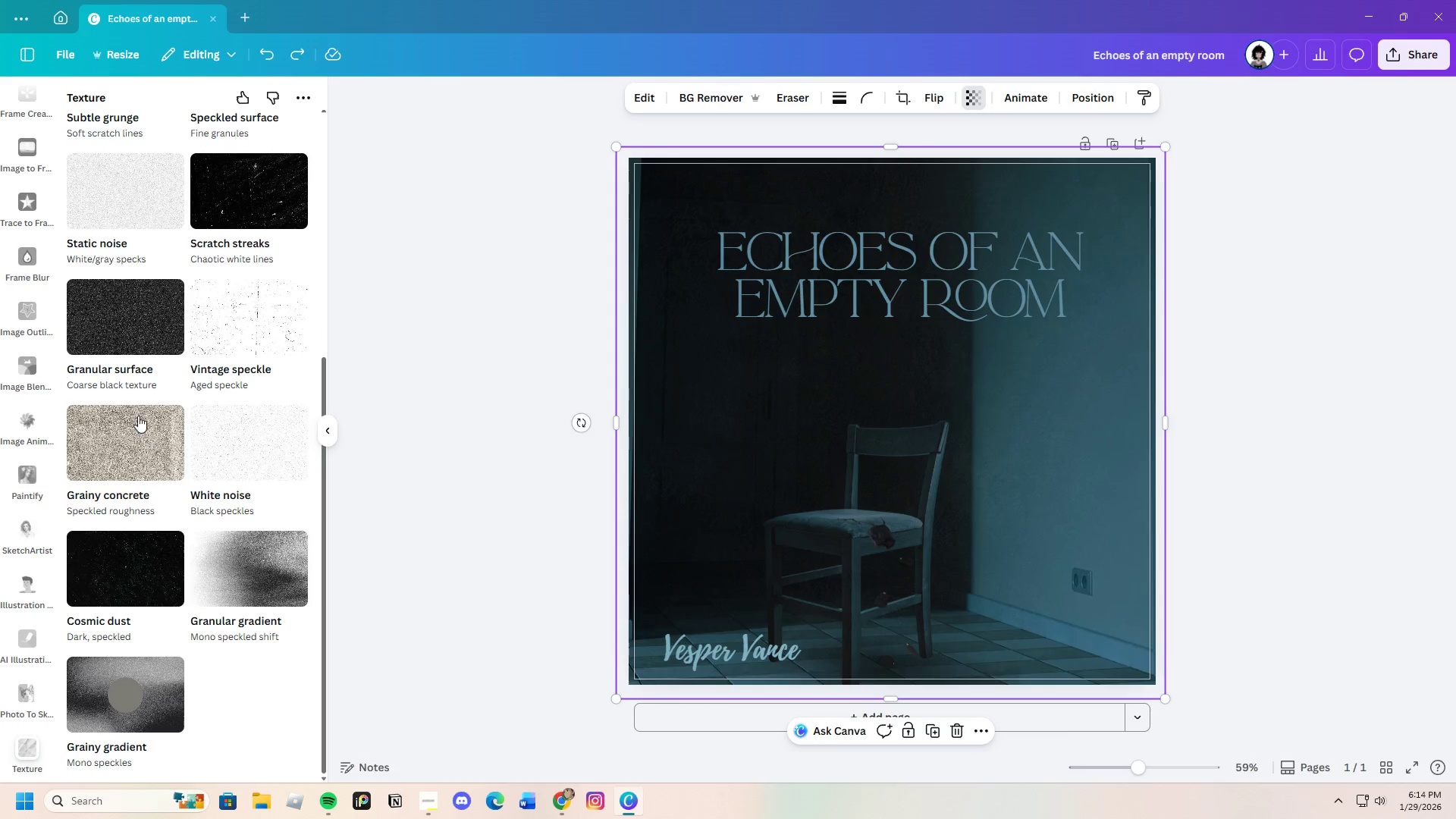 
scroll: coordinate [161, 431], scroll_direction: up, amount: 12.0
 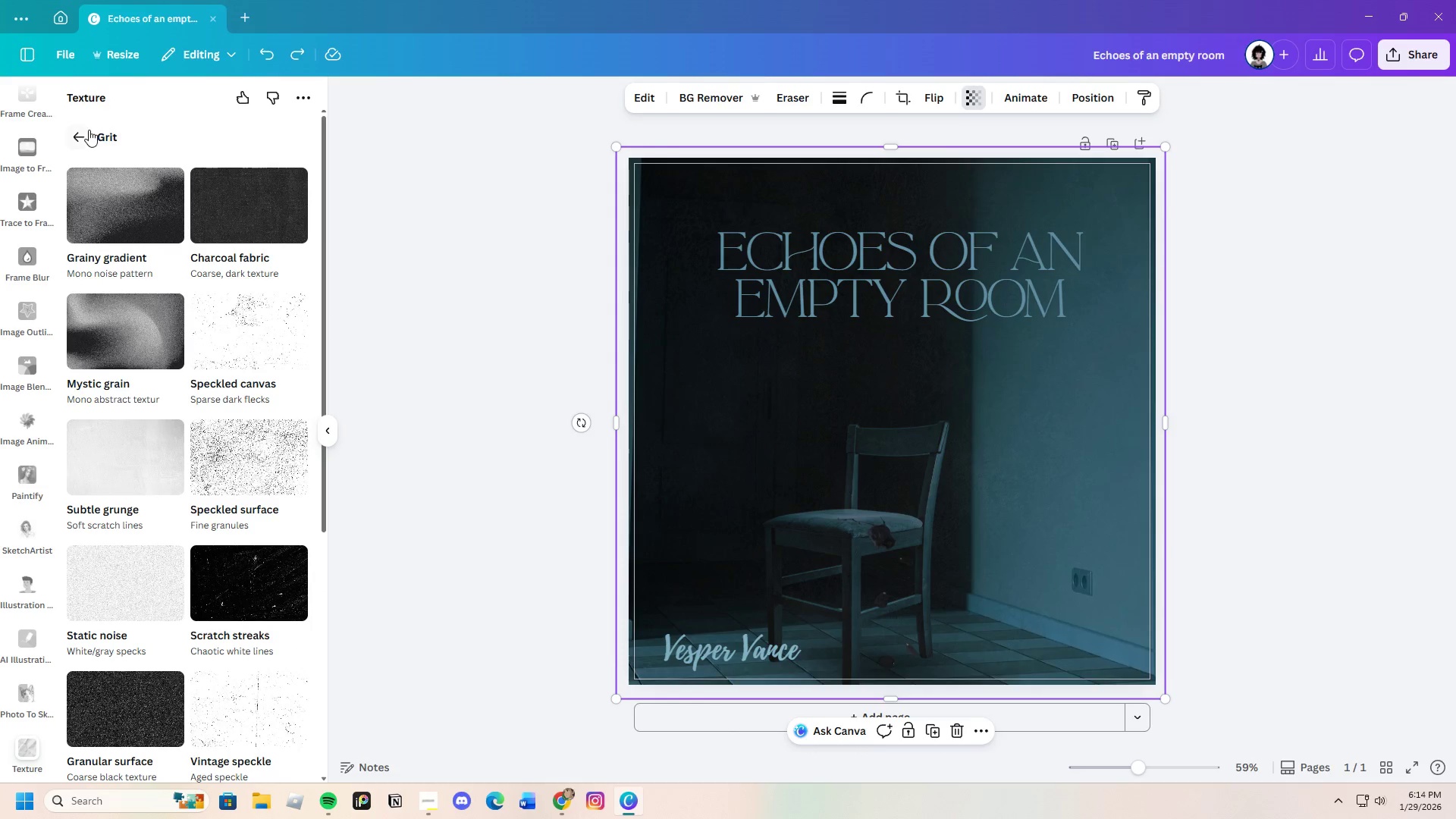 
left_click([85, 130])
 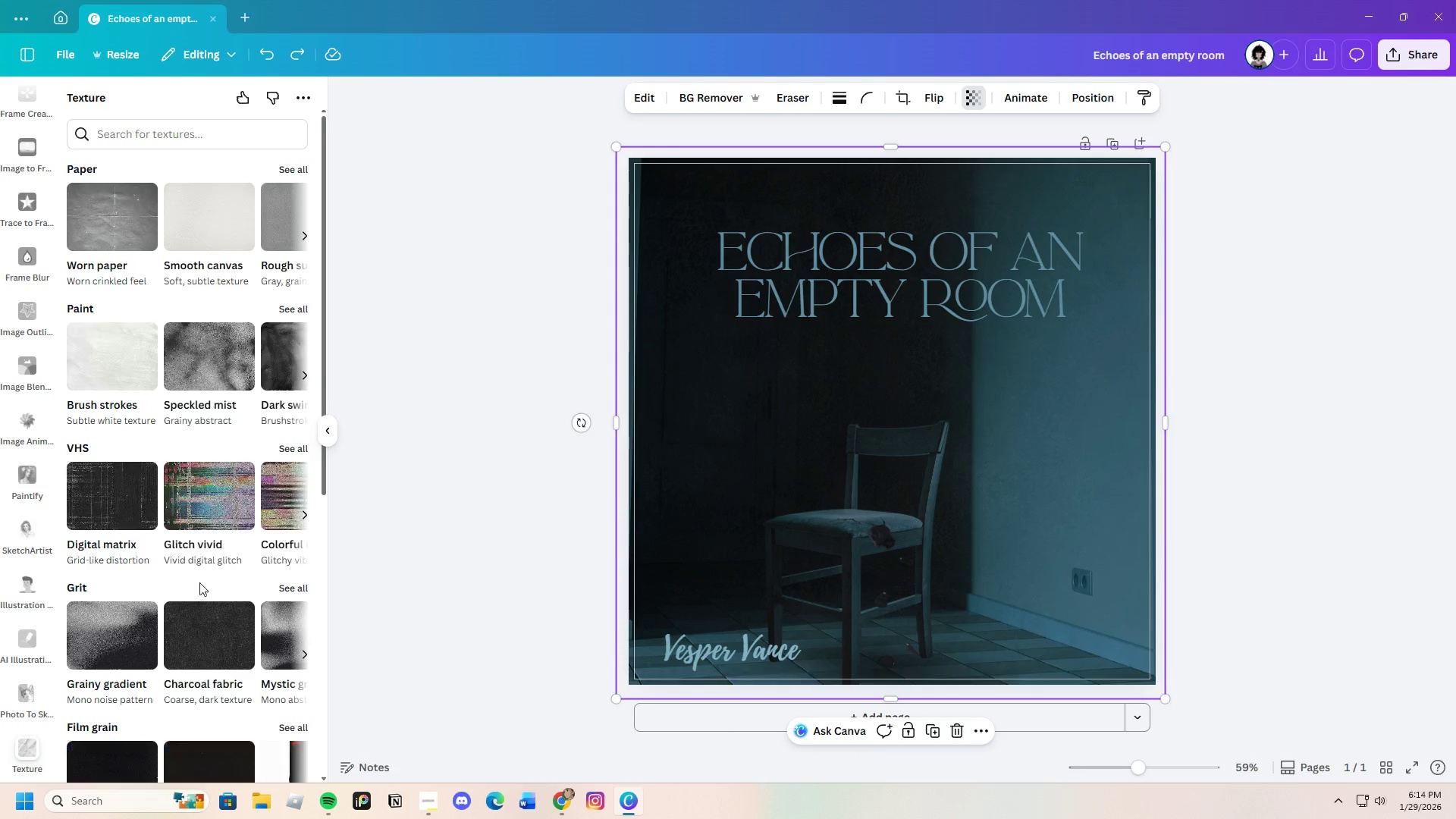 
scroll: coordinate [194, 599], scroll_direction: down, amount: 4.0
 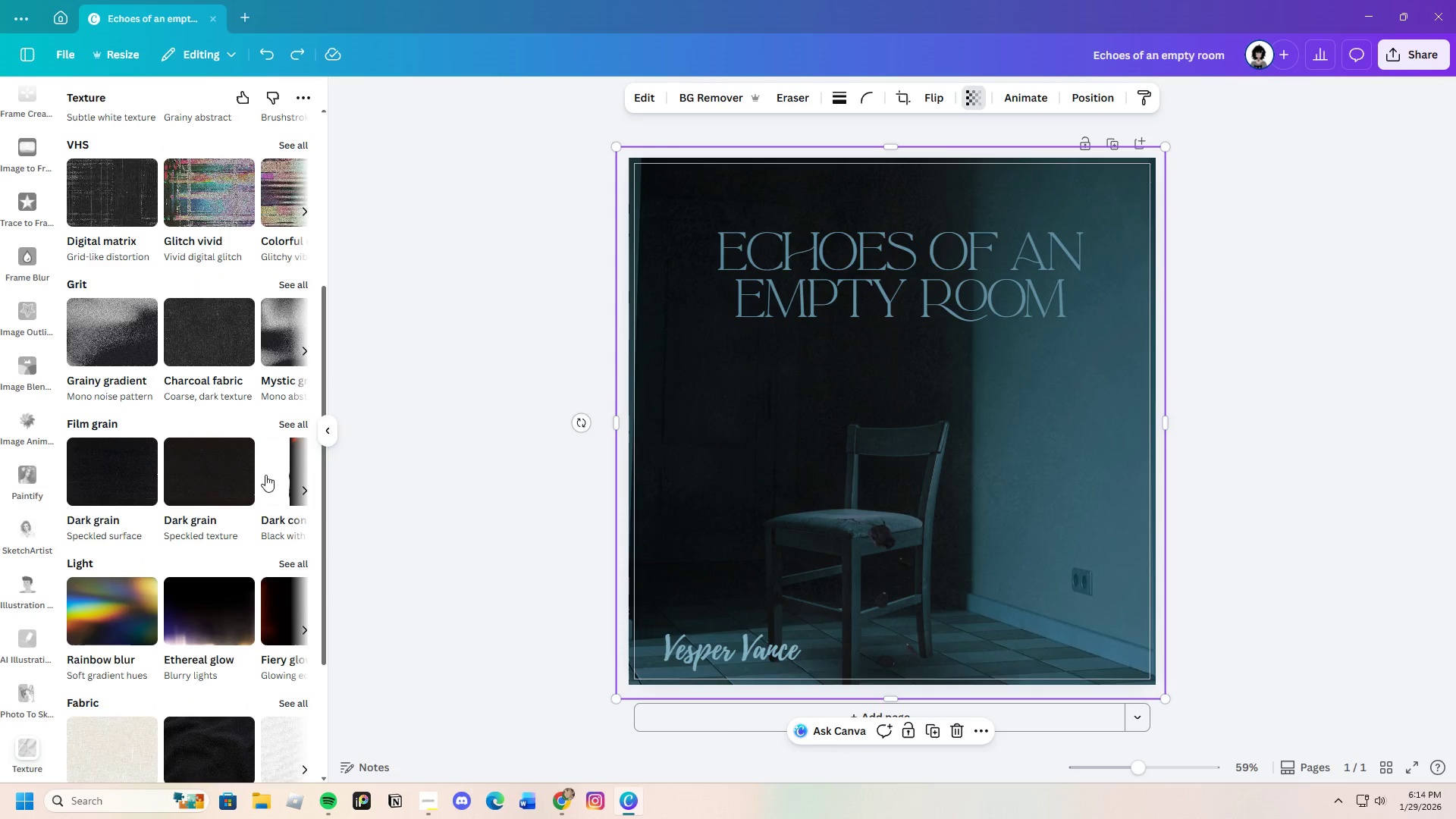 
left_click([293, 422])
 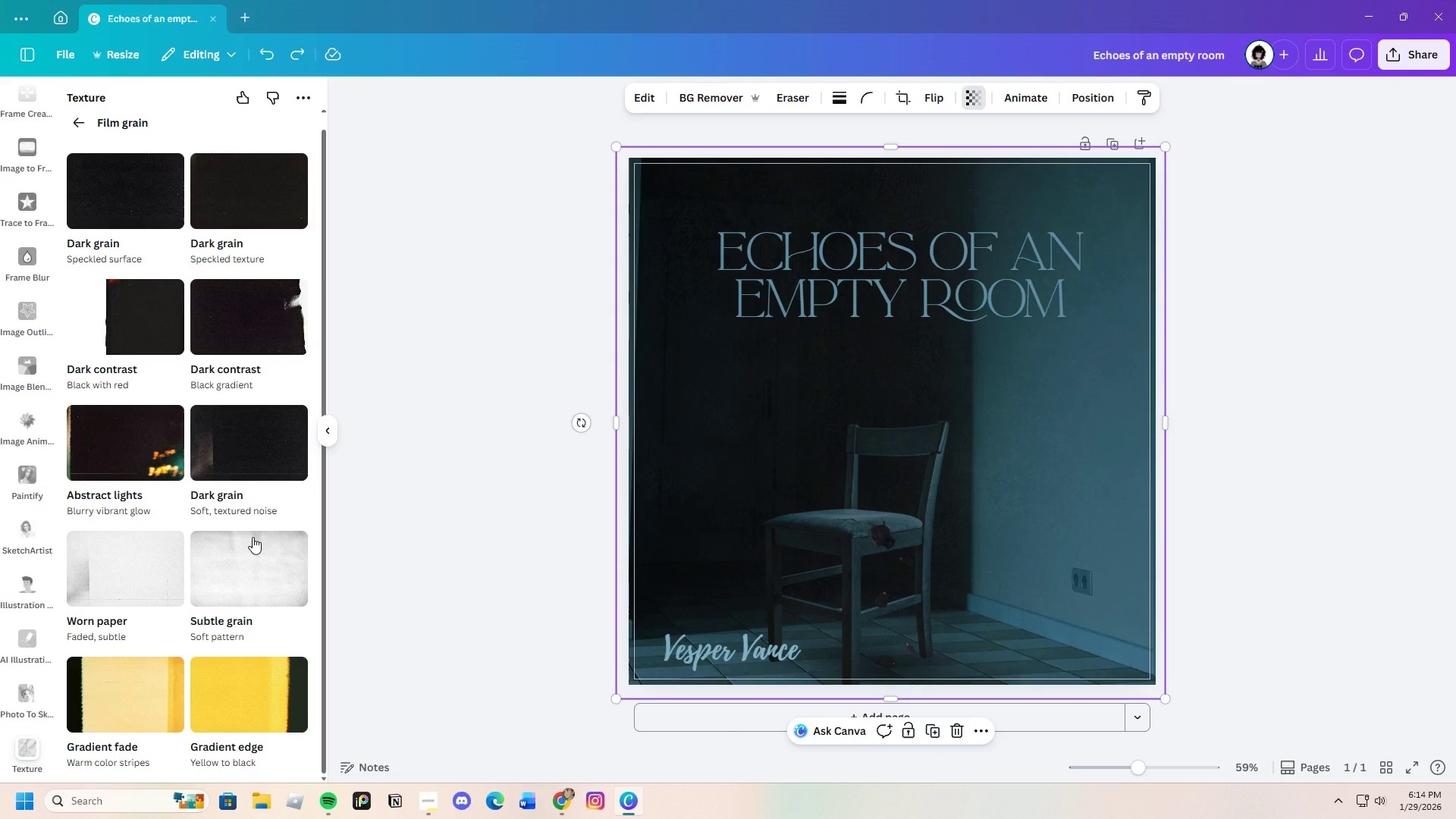 
scroll: coordinate [185, 565], scroll_direction: down, amount: 2.0
 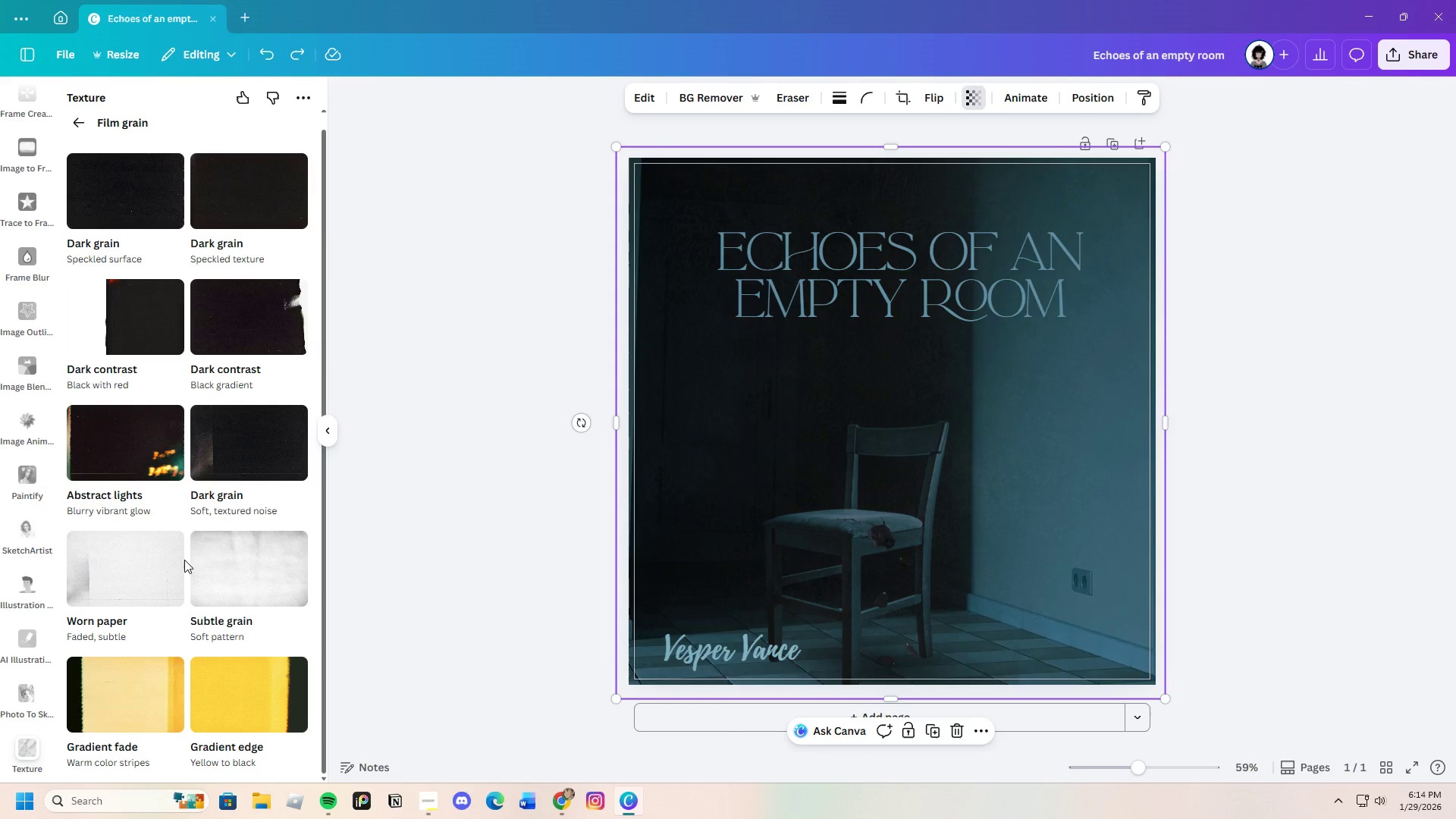 
scroll: coordinate [184, 560], scroll_direction: up, amount: 2.0
 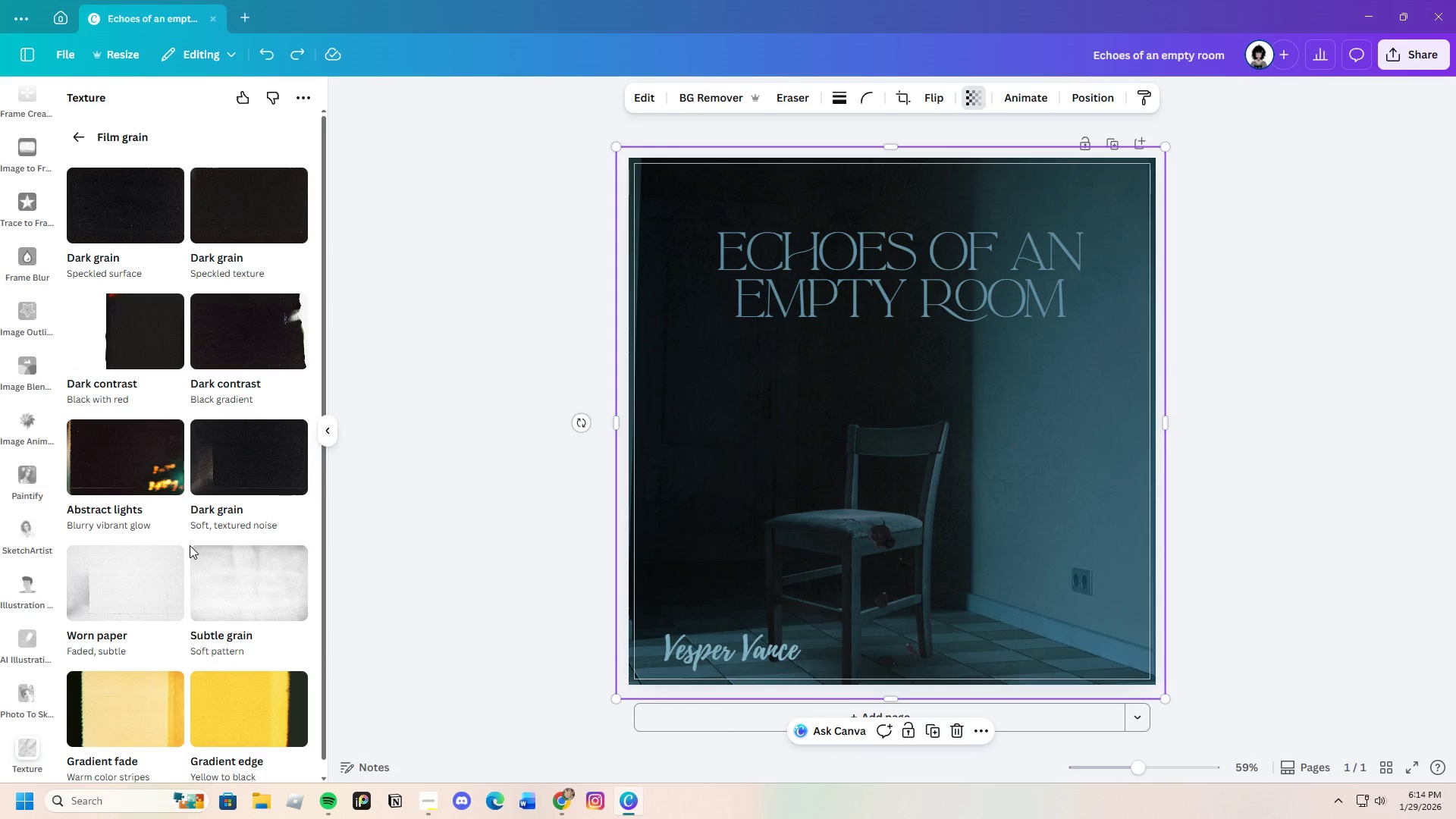 
scroll: coordinate [190, 545], scroll_direction: down, amount: 3.0
 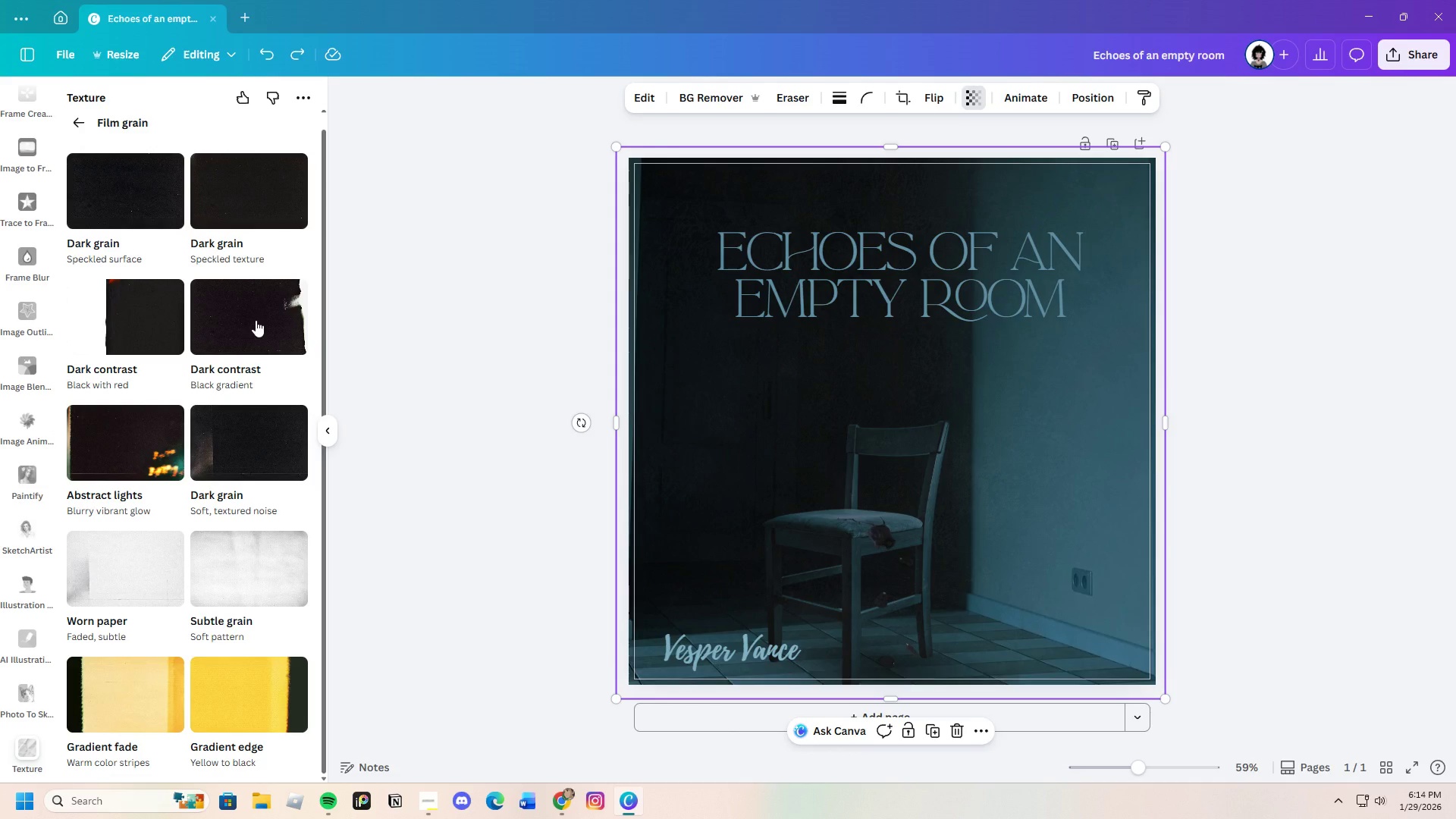 
left_click([256, 318])
 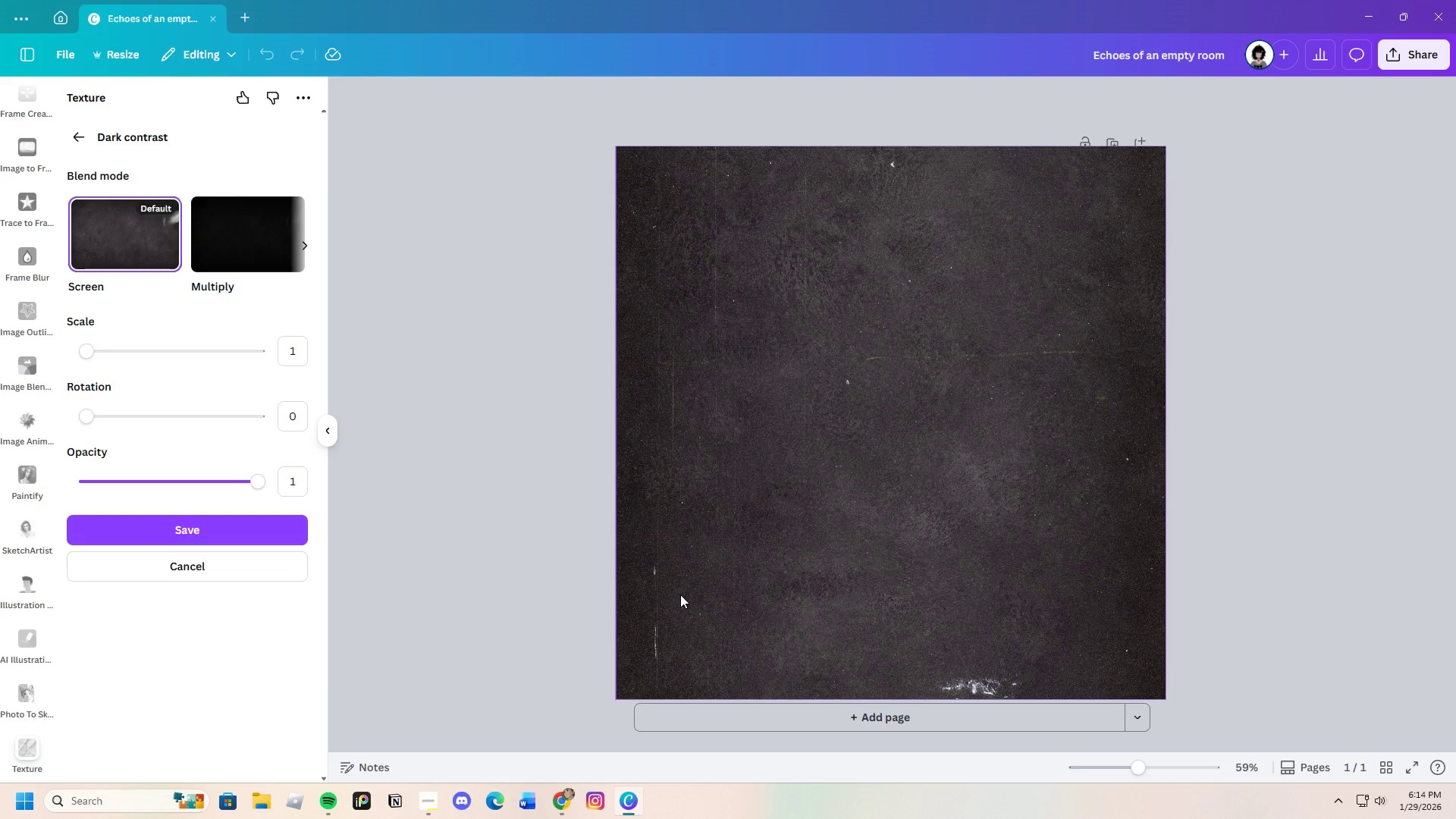 
wait(5.62)
 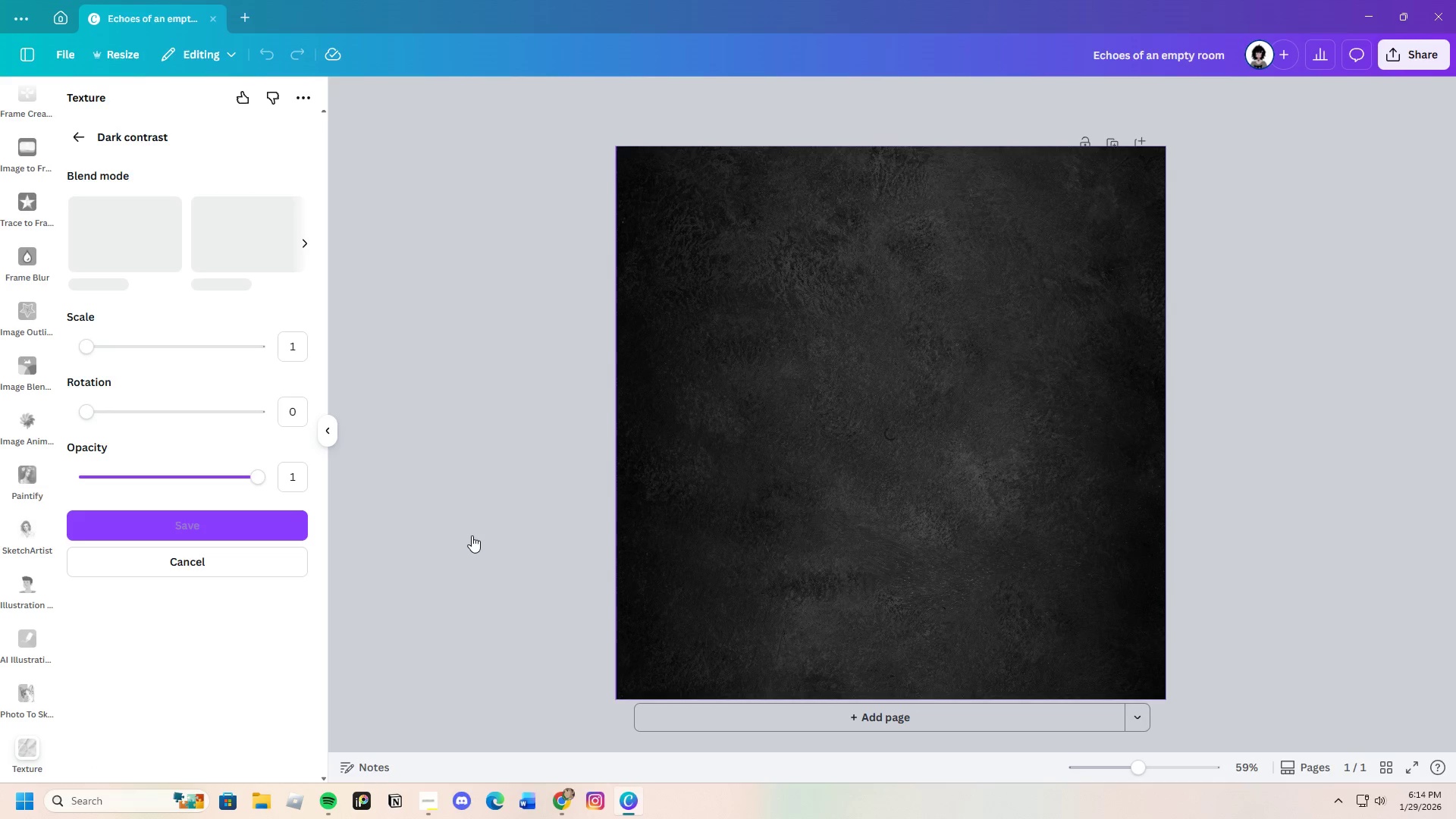 
left_click_drag(start_coordinate=[91, 419], to_coordinate=[127, 424])
 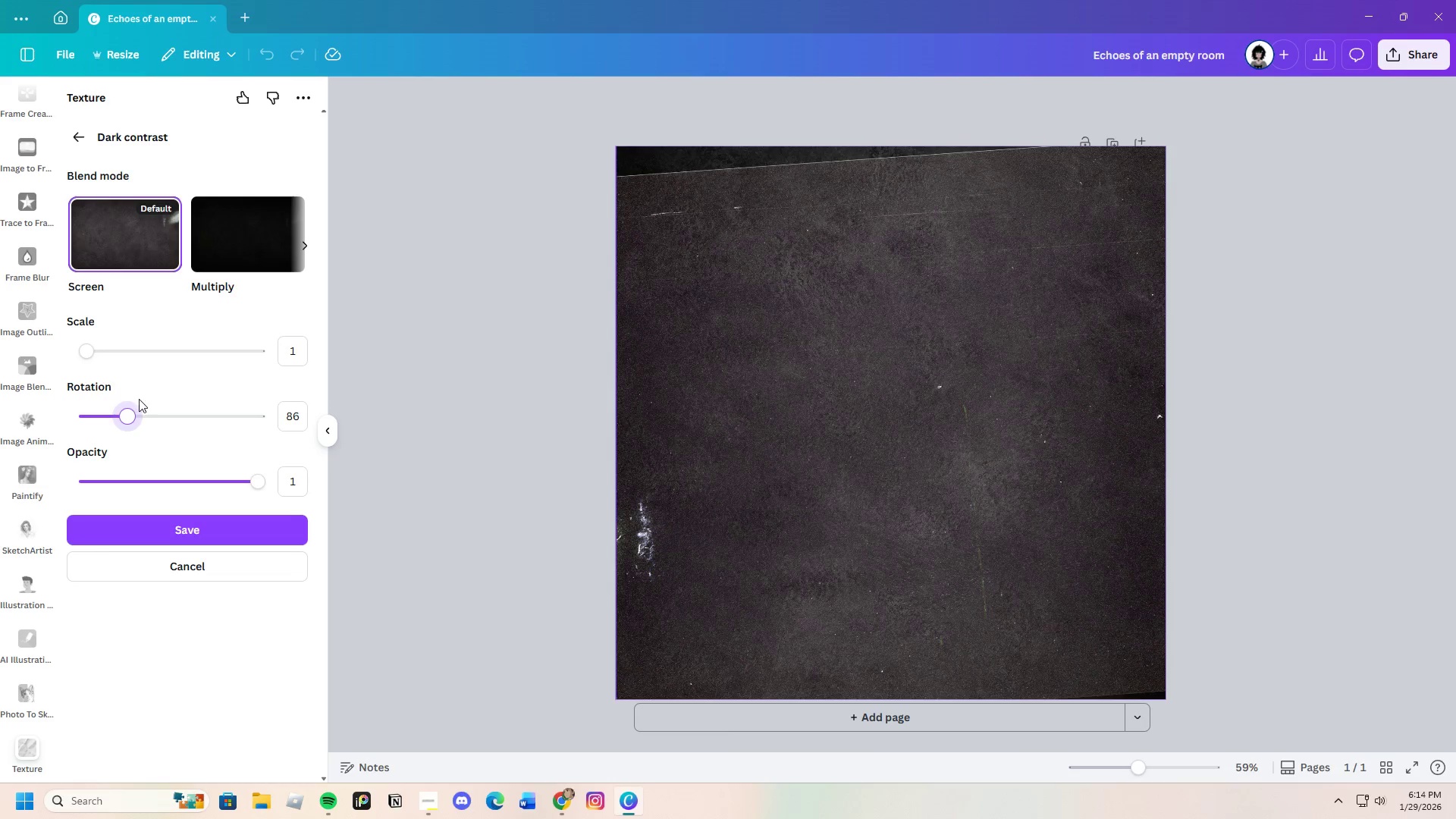 
left_click_drag(start_coordinate=[136, 410], to_coordinate=[5, 420])
 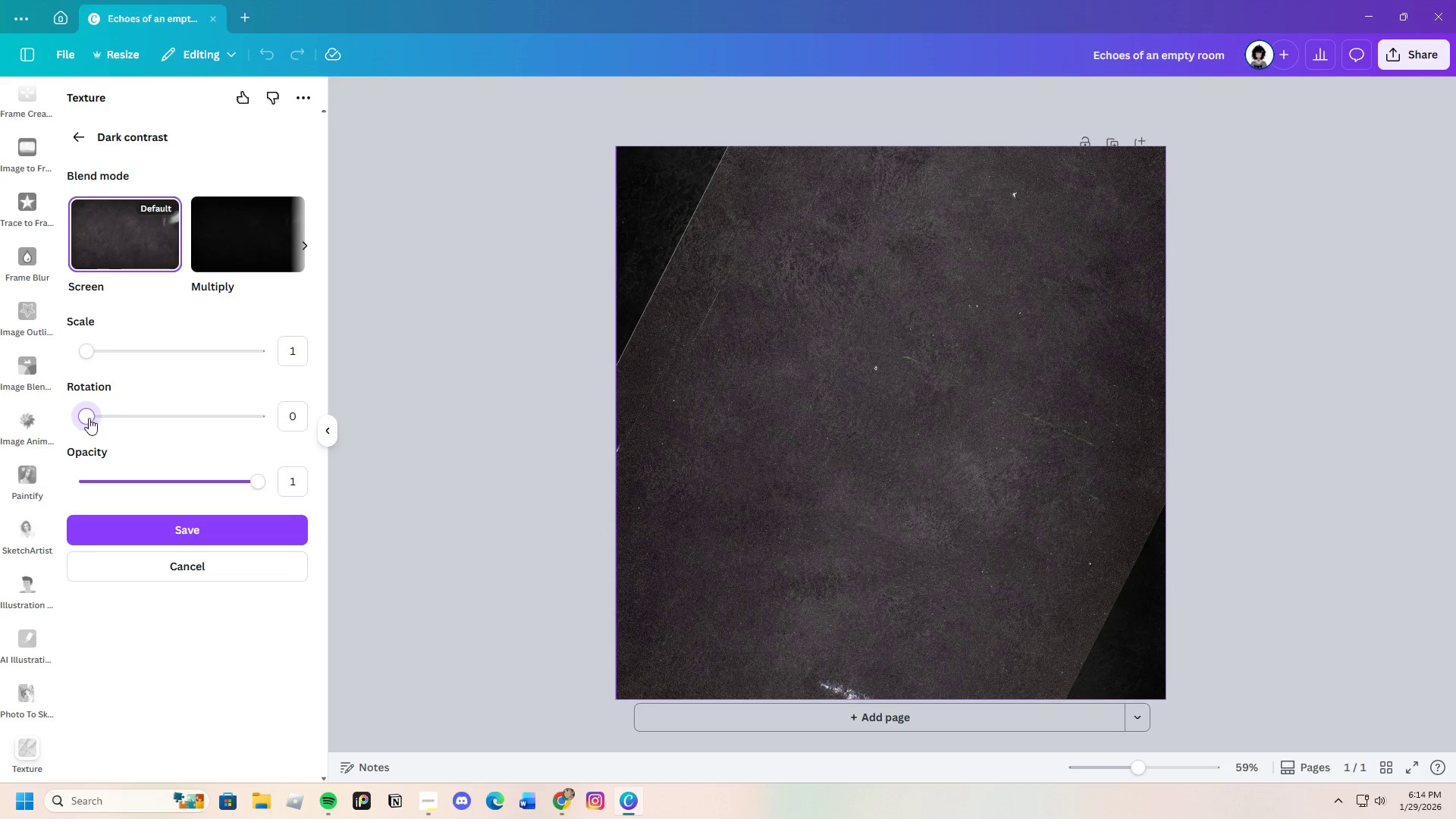 
left_click_drag(start_coordinate=[90, 418], to_coordinate=[172, 417])
 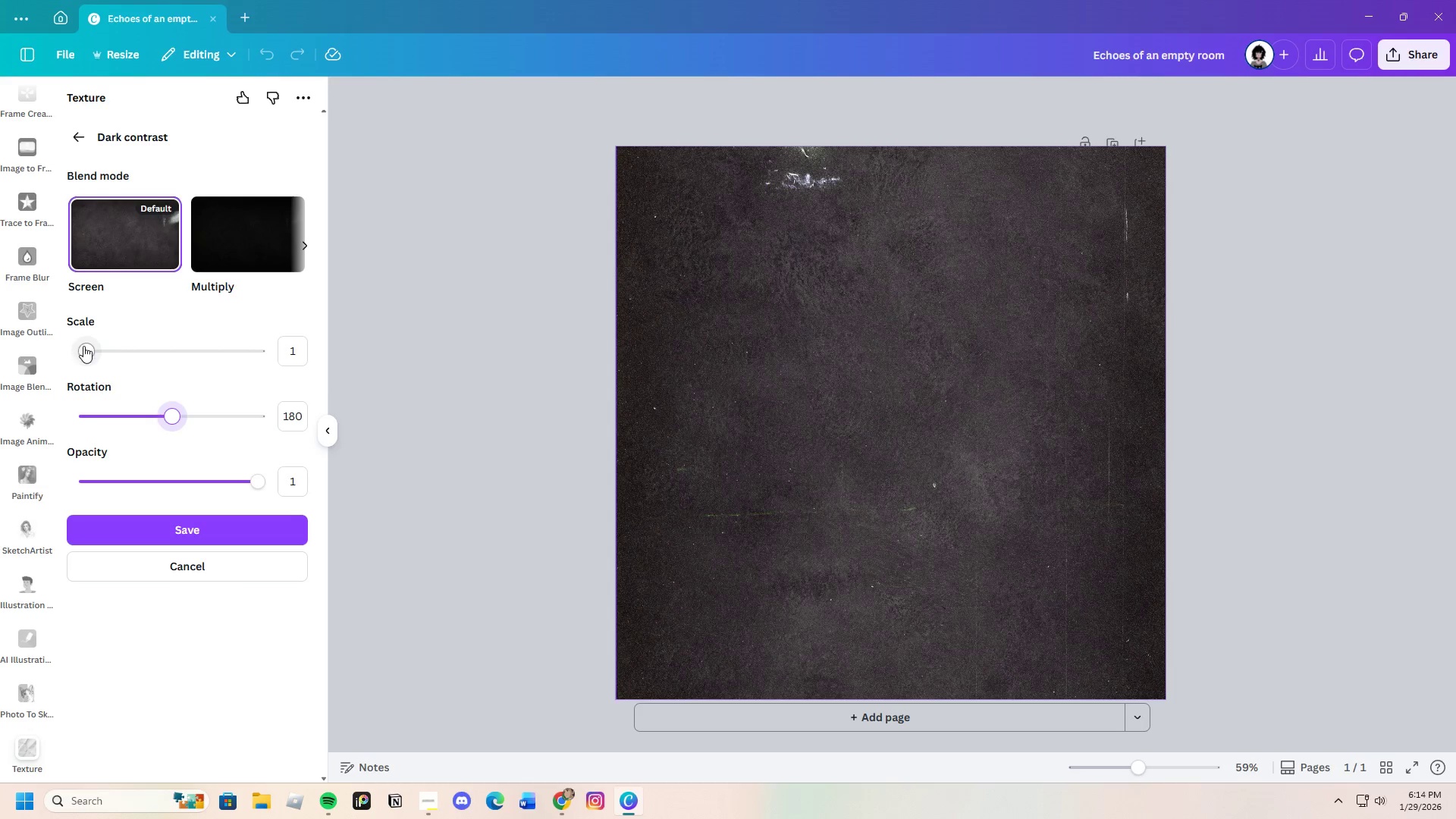 
left_click_drag(start_coordinate=[83, 346], to_coordinate=[21, 352])
 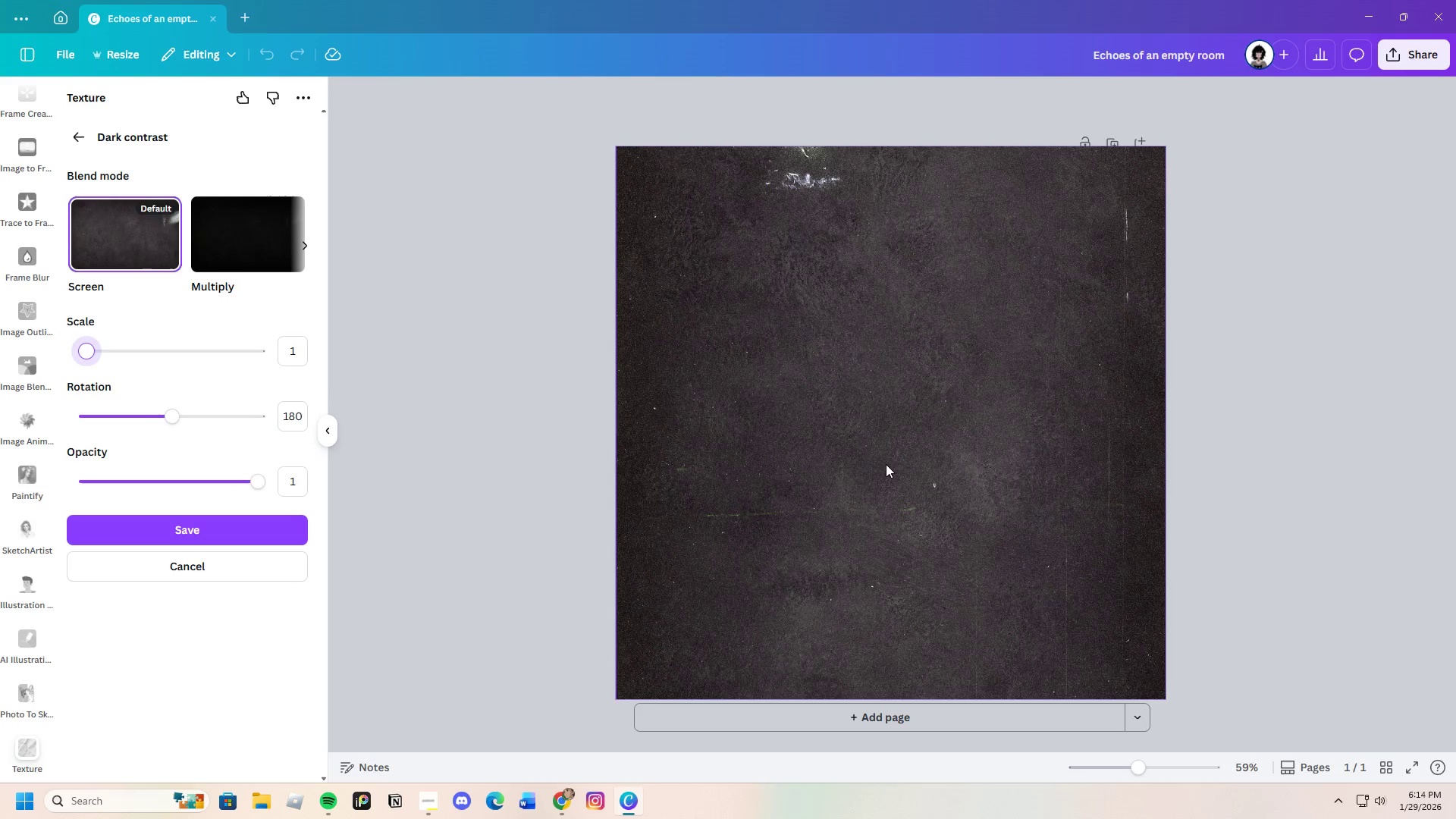 
left_click_drag(start_coordinate=[885, 464], to_coordinate=[880, 500])
 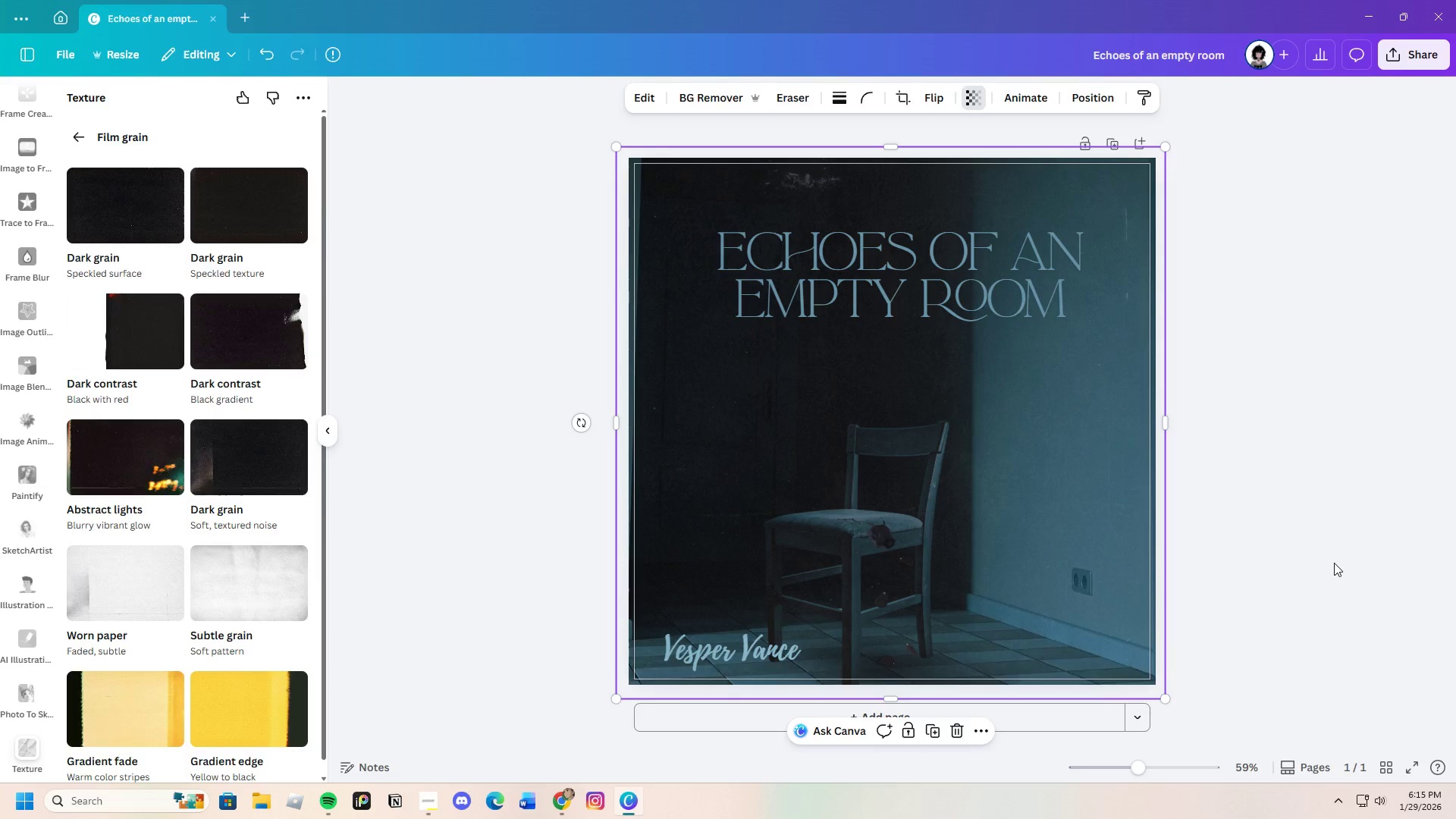 
wait(16.39)
 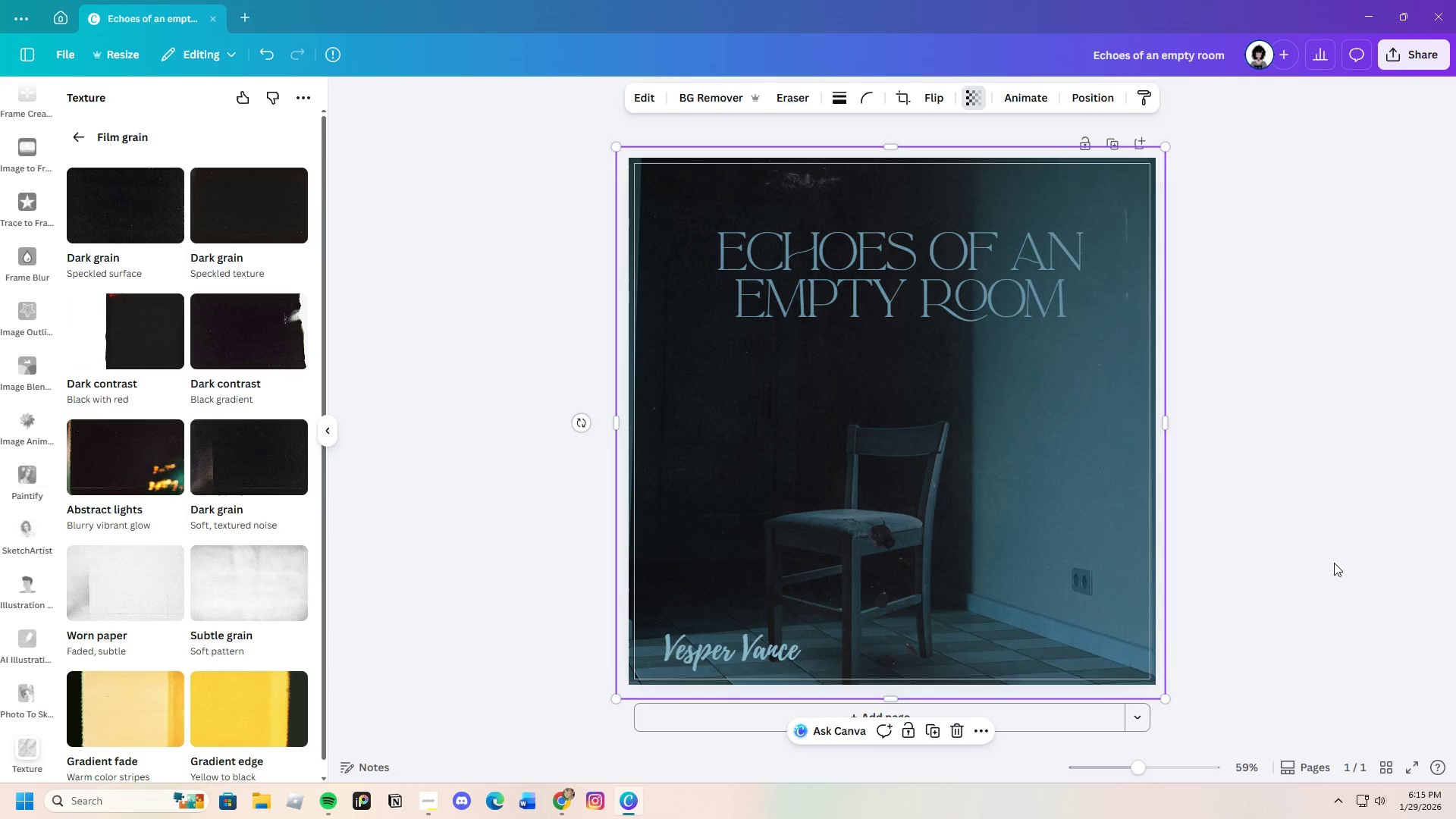 
left_click_drag(start_coordinate=[1134, 774], to_coordinate=[1141, 764])
 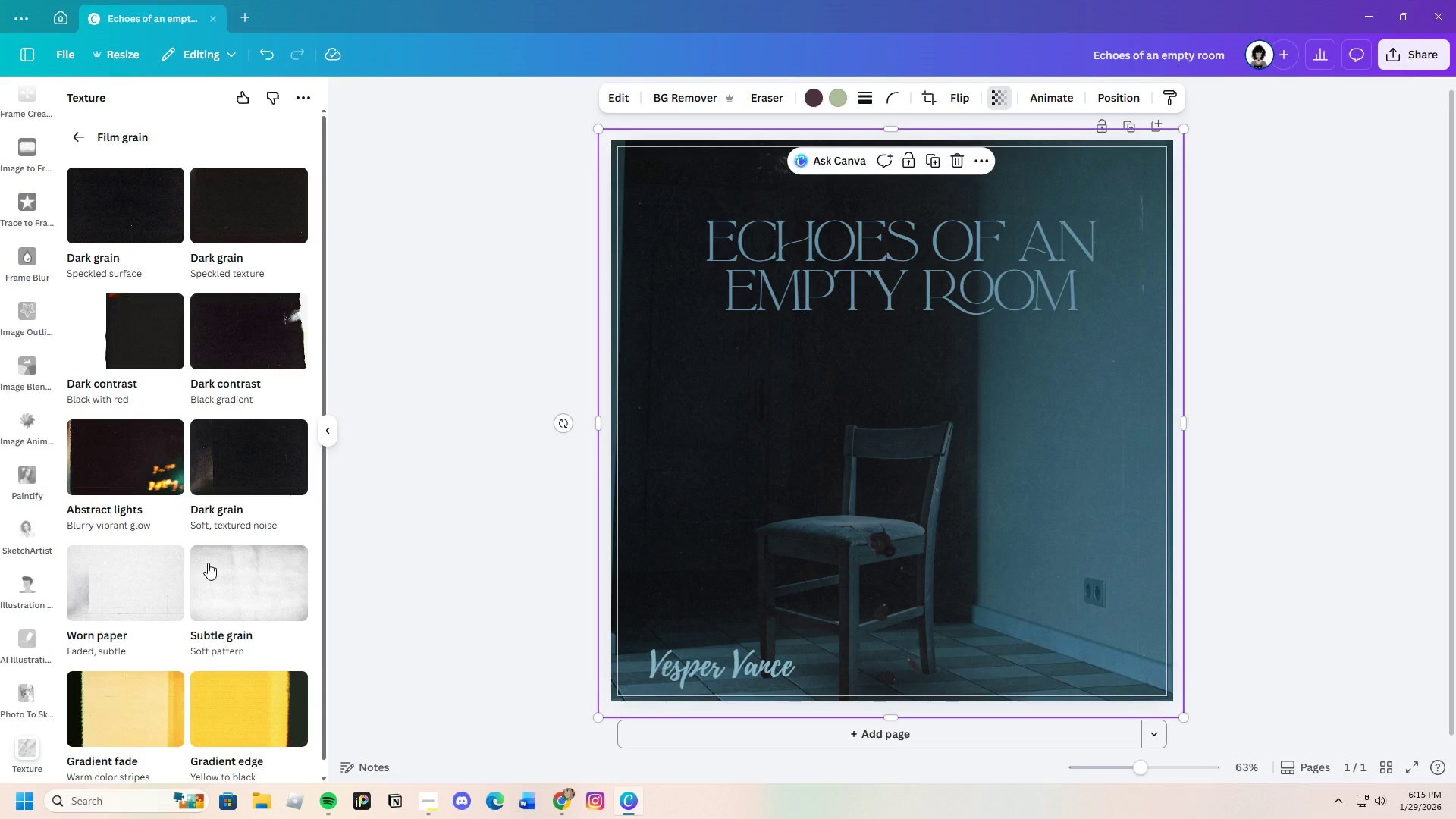 
scroll: coordinate [222, 604], scroll_direction: down, amount: 14.0
 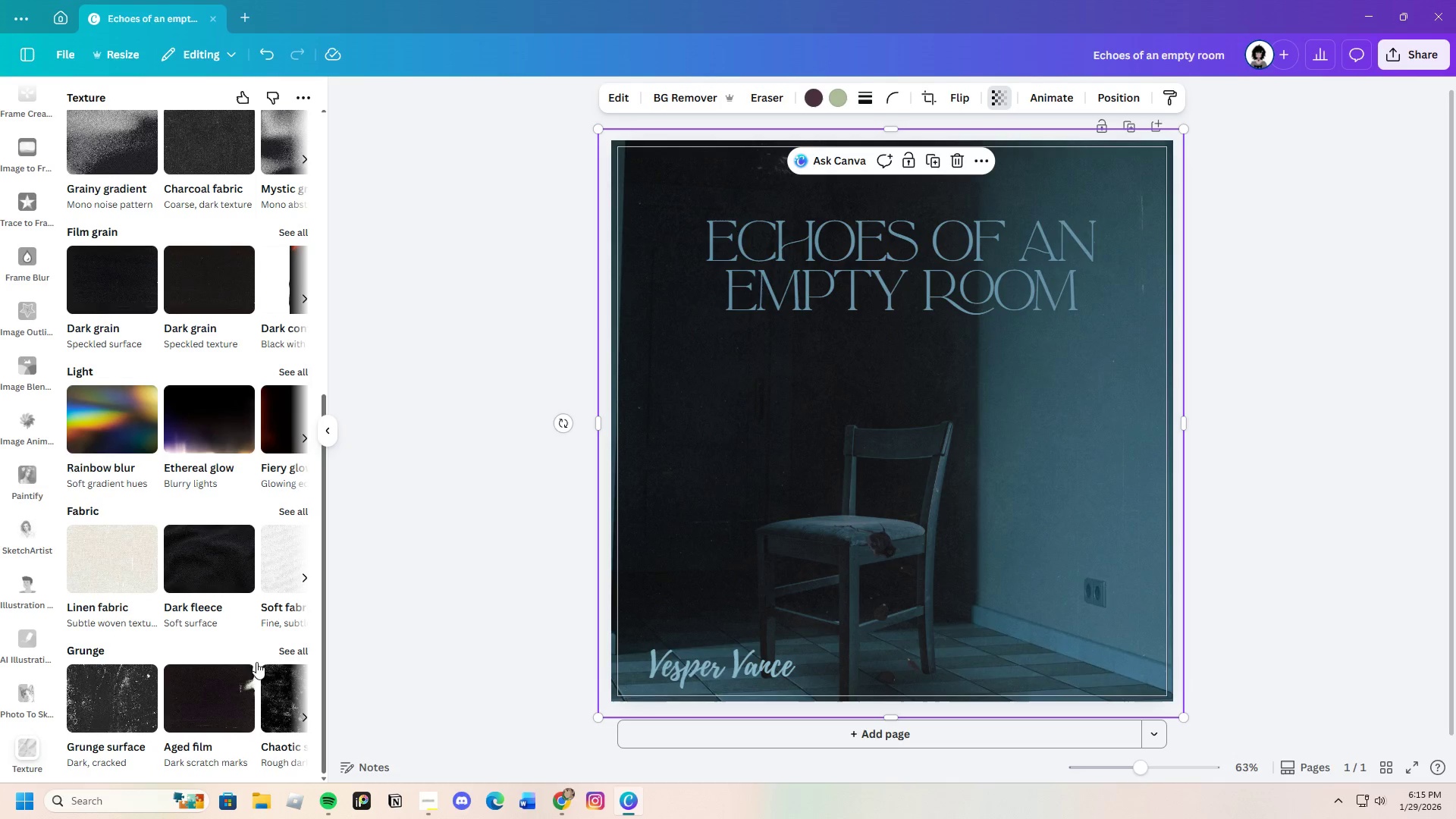 
left_click([288, 649])
 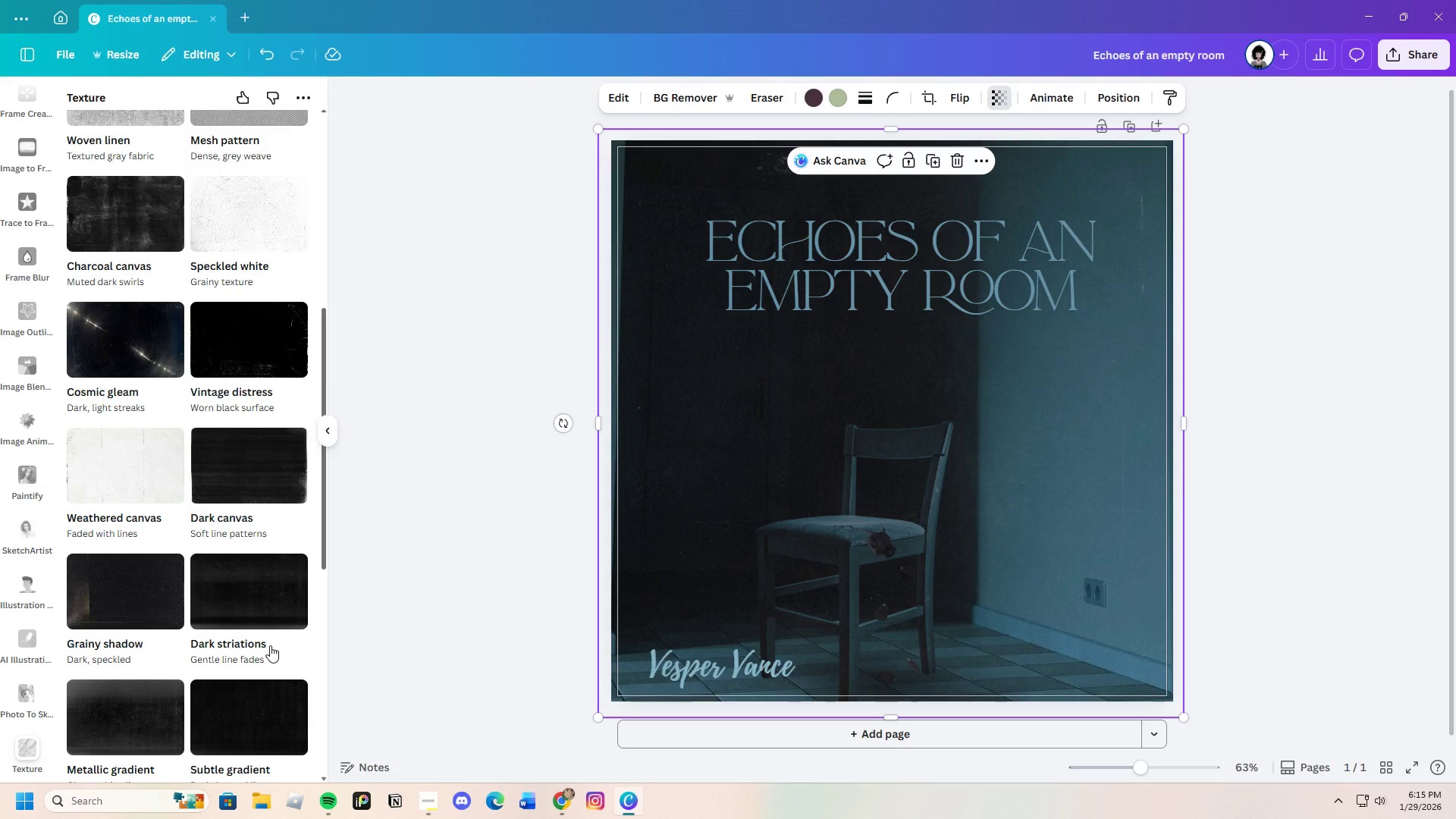 
scroll: coordinate [268, 642], scroll_direction: down, amount: 9.0
 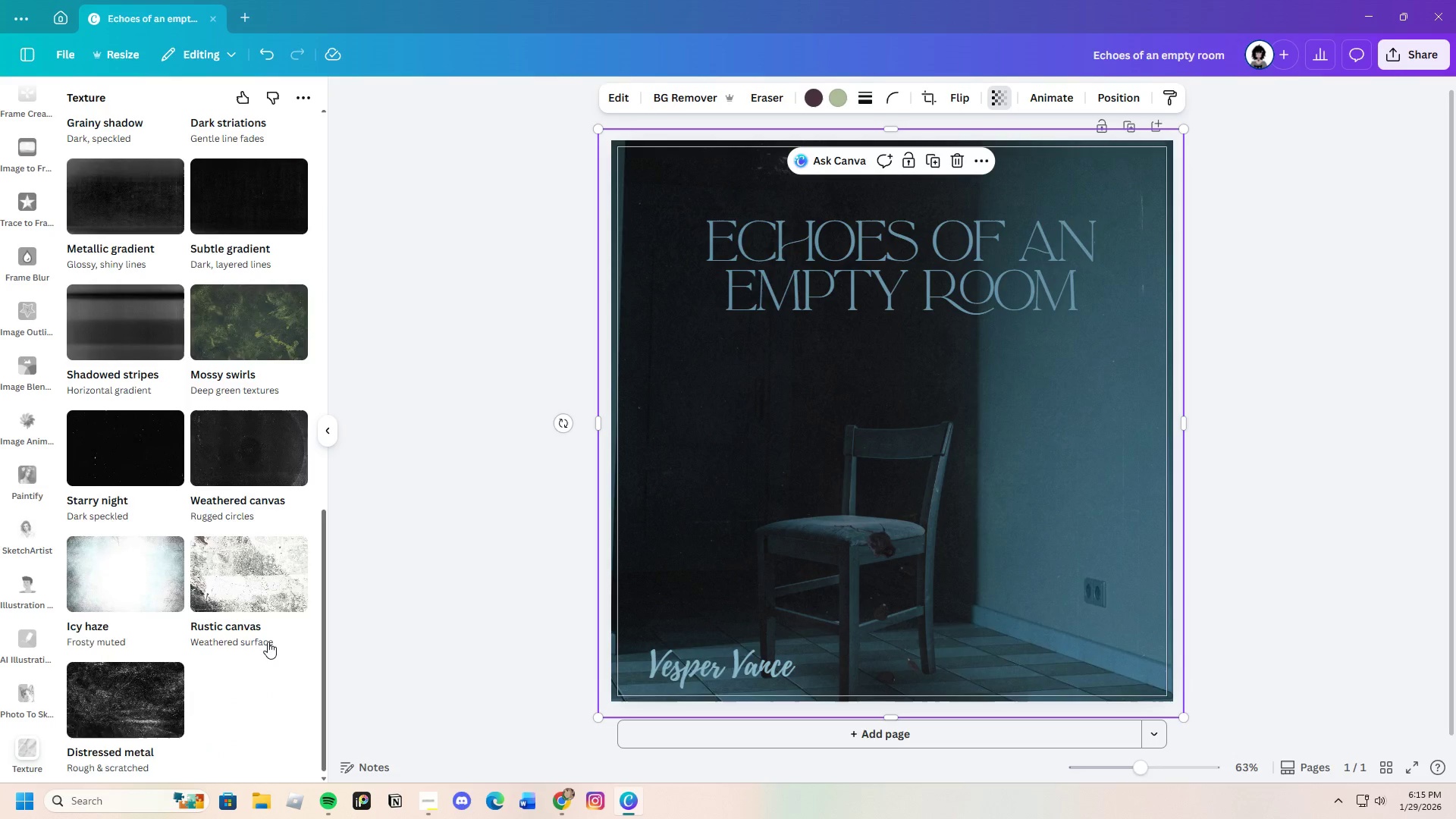 
scroll: coordinate [268, 642], scroll_direction: up, amount: 3.0
 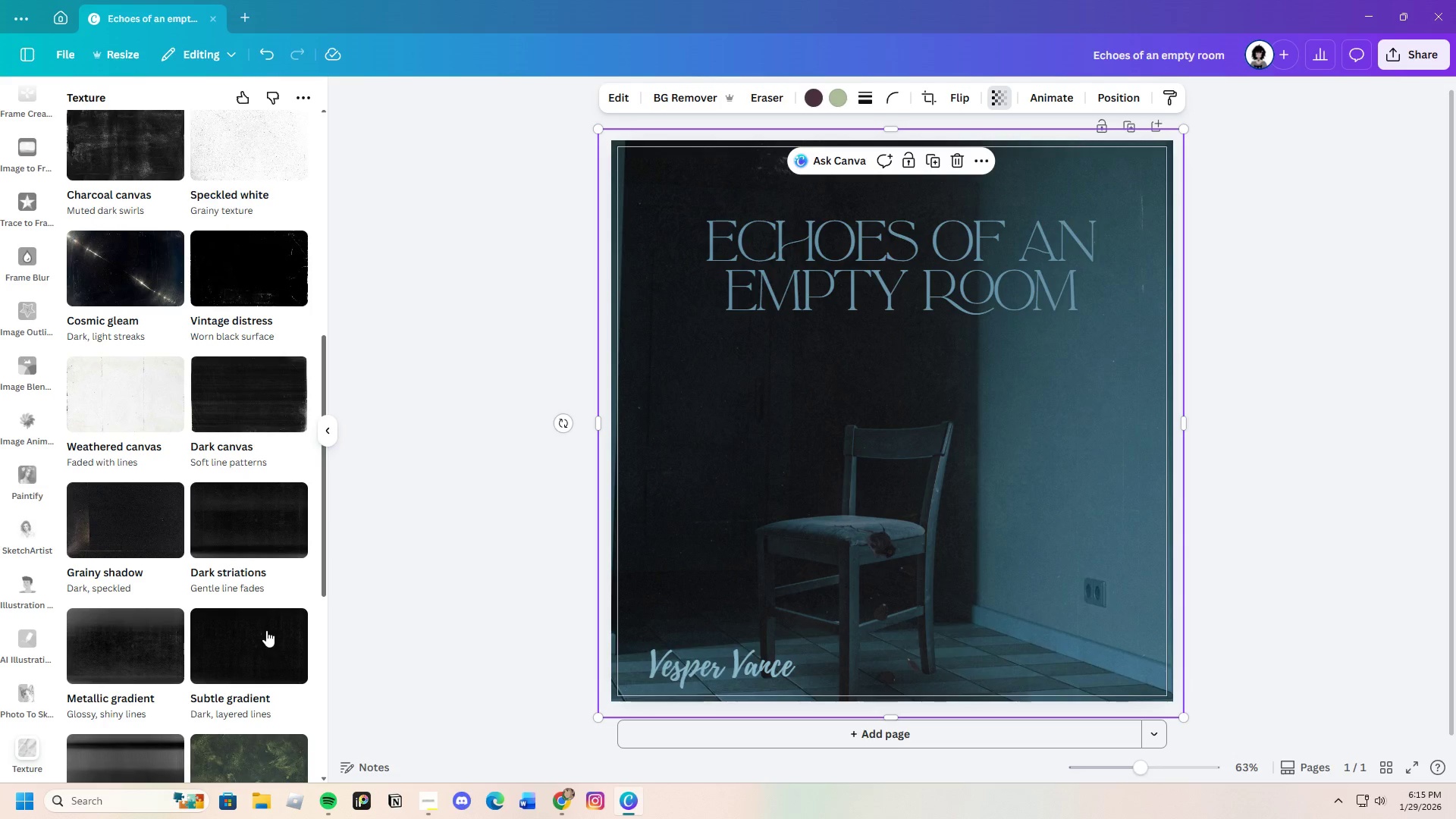 
left_click([234, 397])
 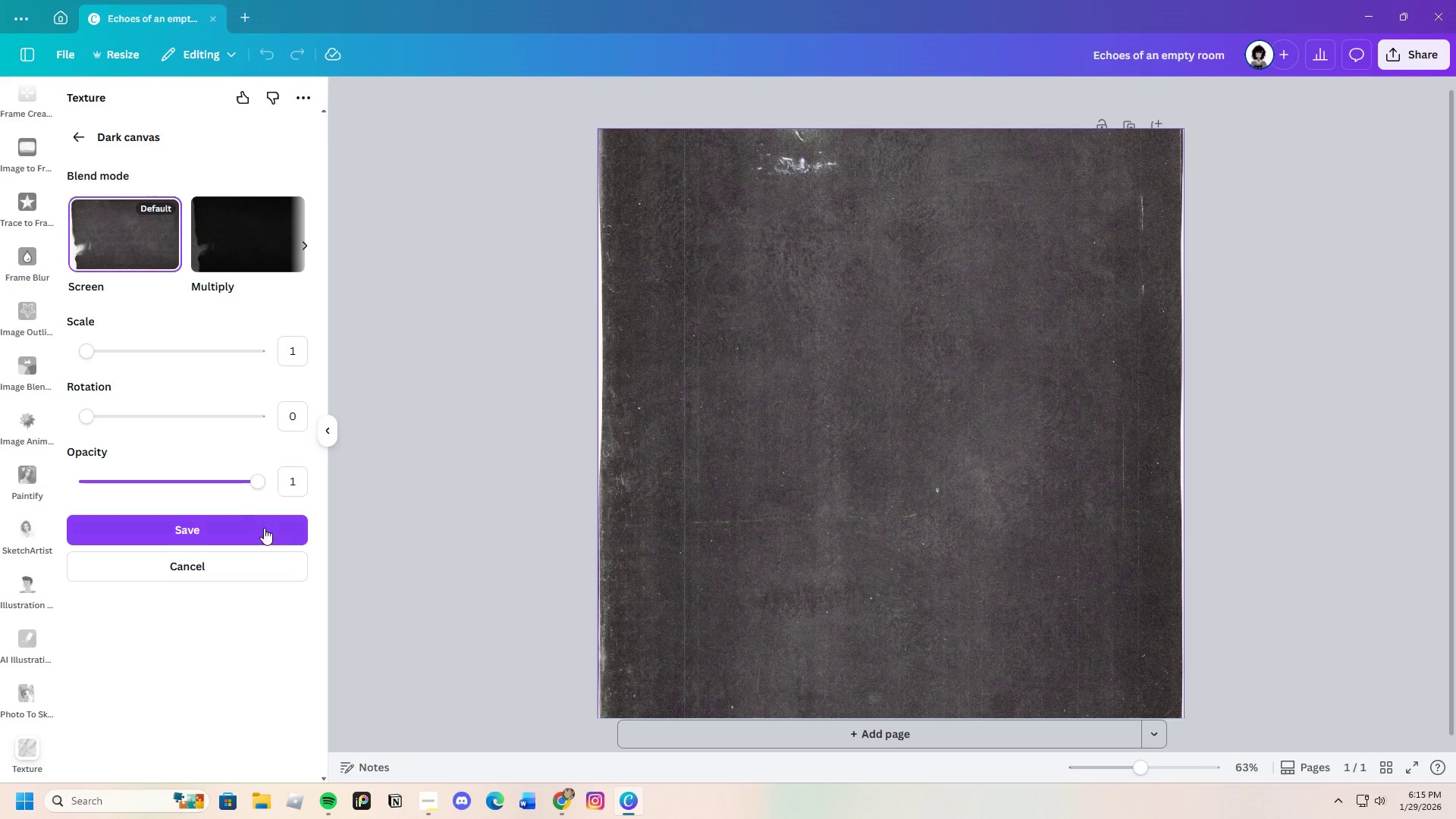 
wait(5.72)
 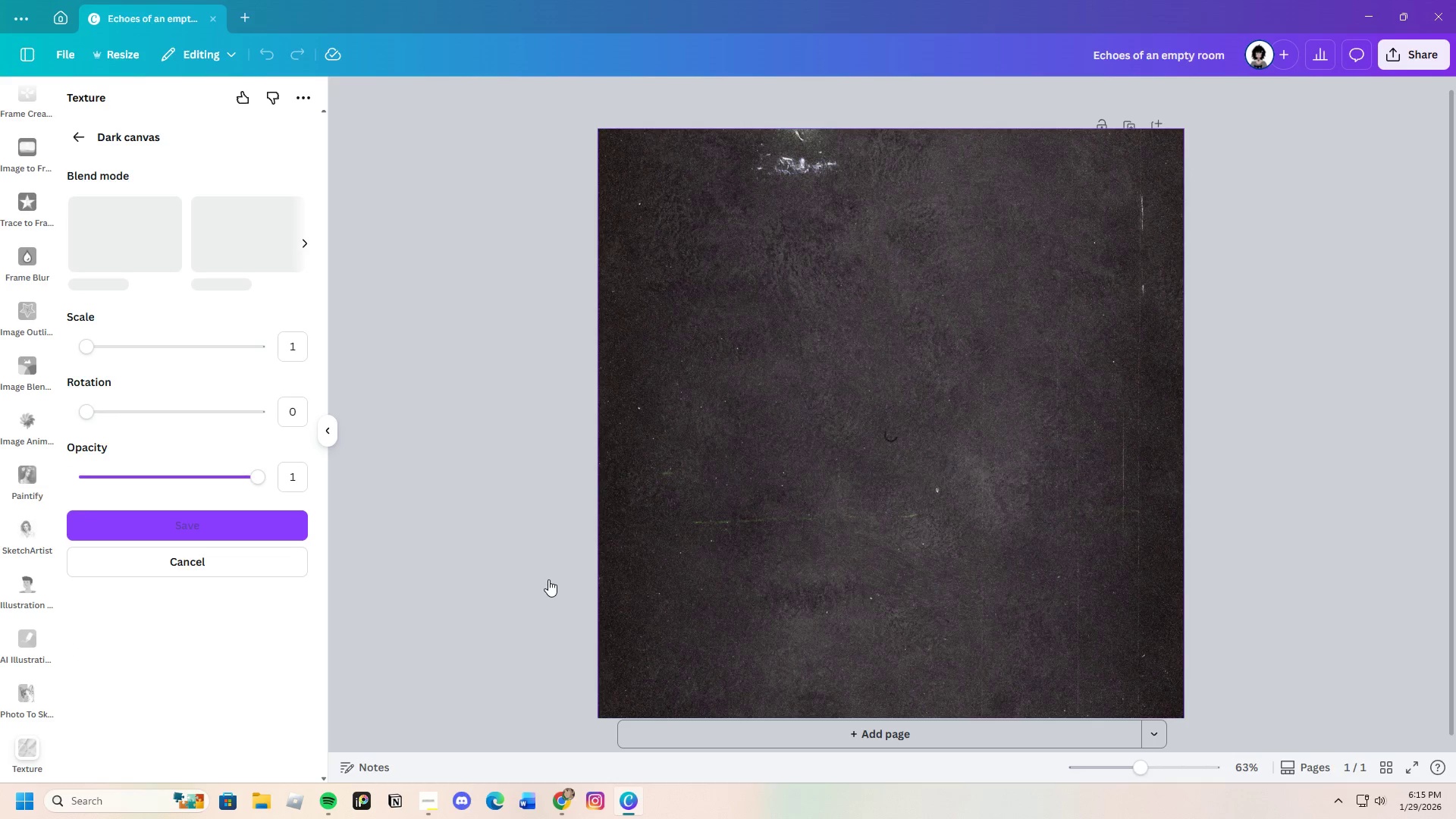 
left_click_drag(start_coordinate=[95, 347], to_coordinate=[24, 375])
 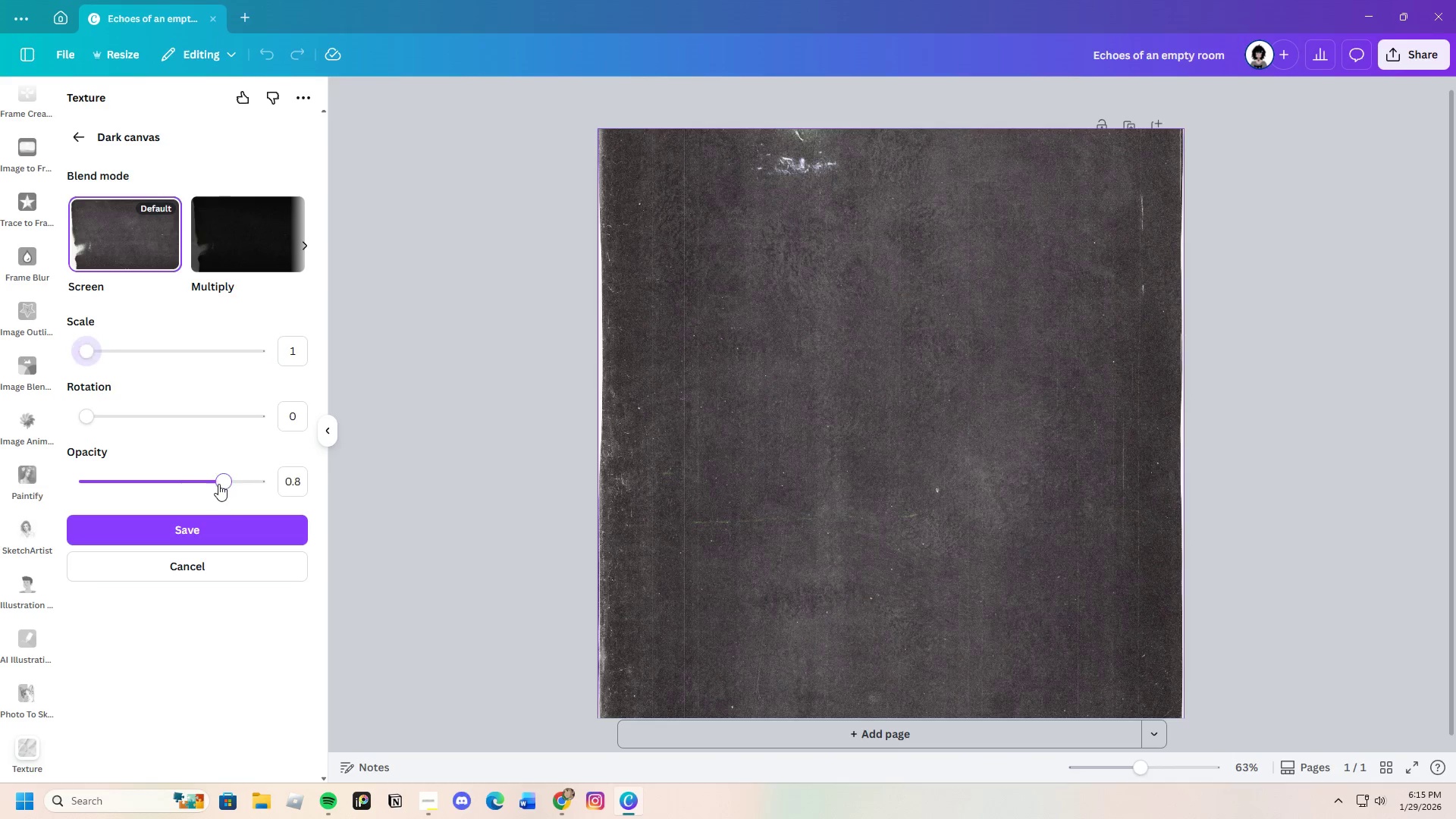 
left_click_drag(start_coordinate=[220, 483], to_coordinate=[204, 491])
 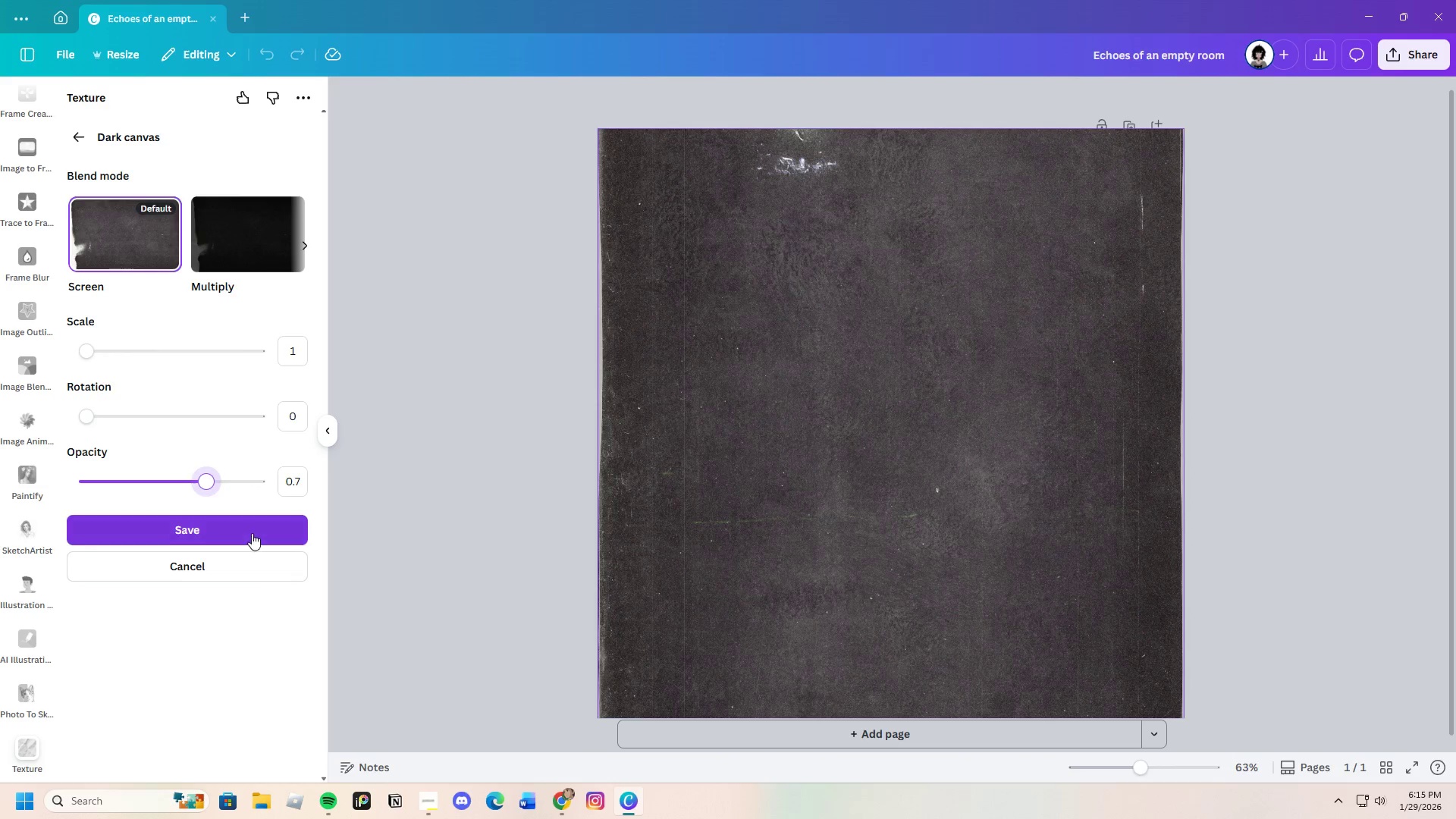 
left_click([250, 531])
 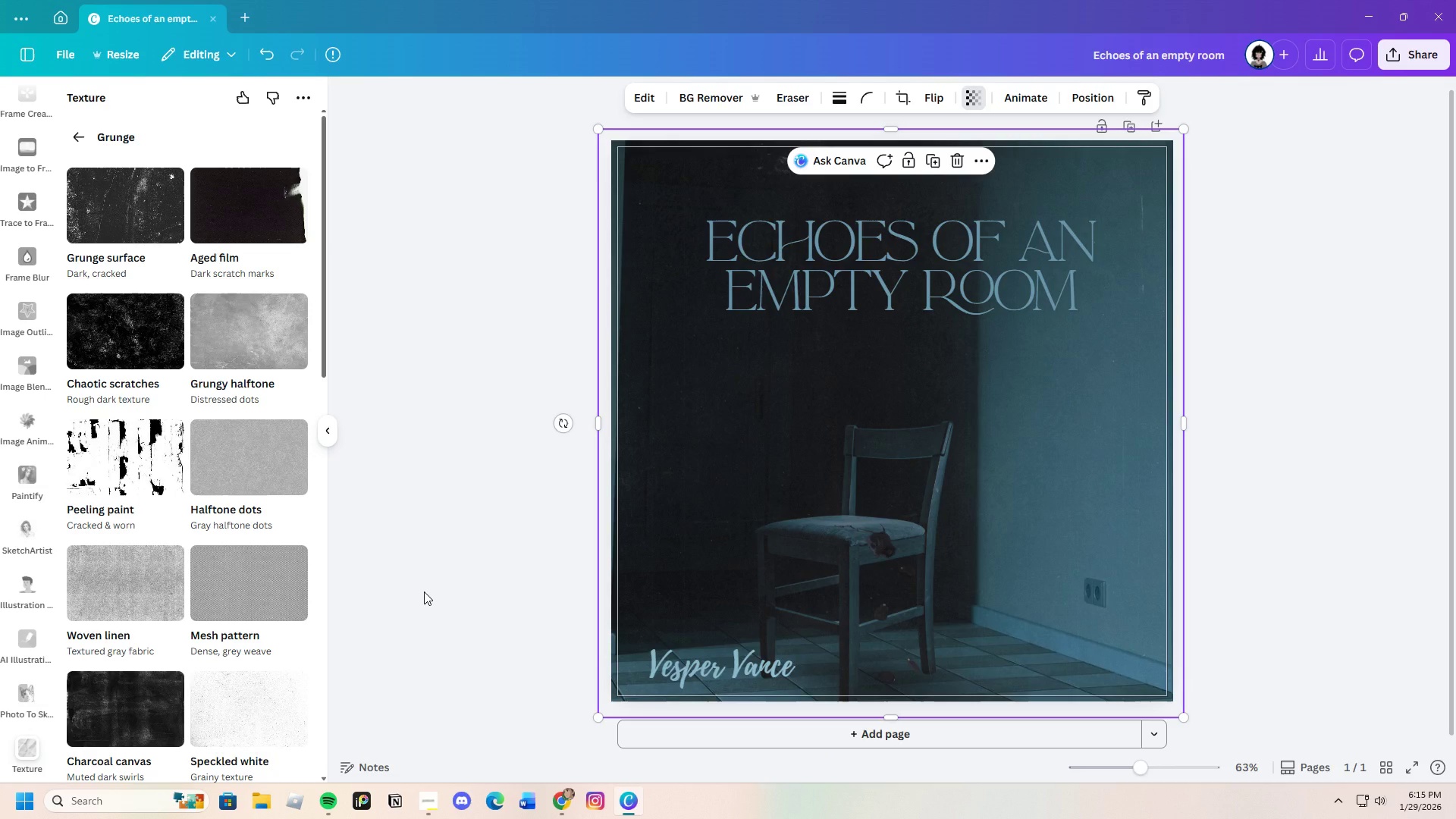 
wait(9.48)
 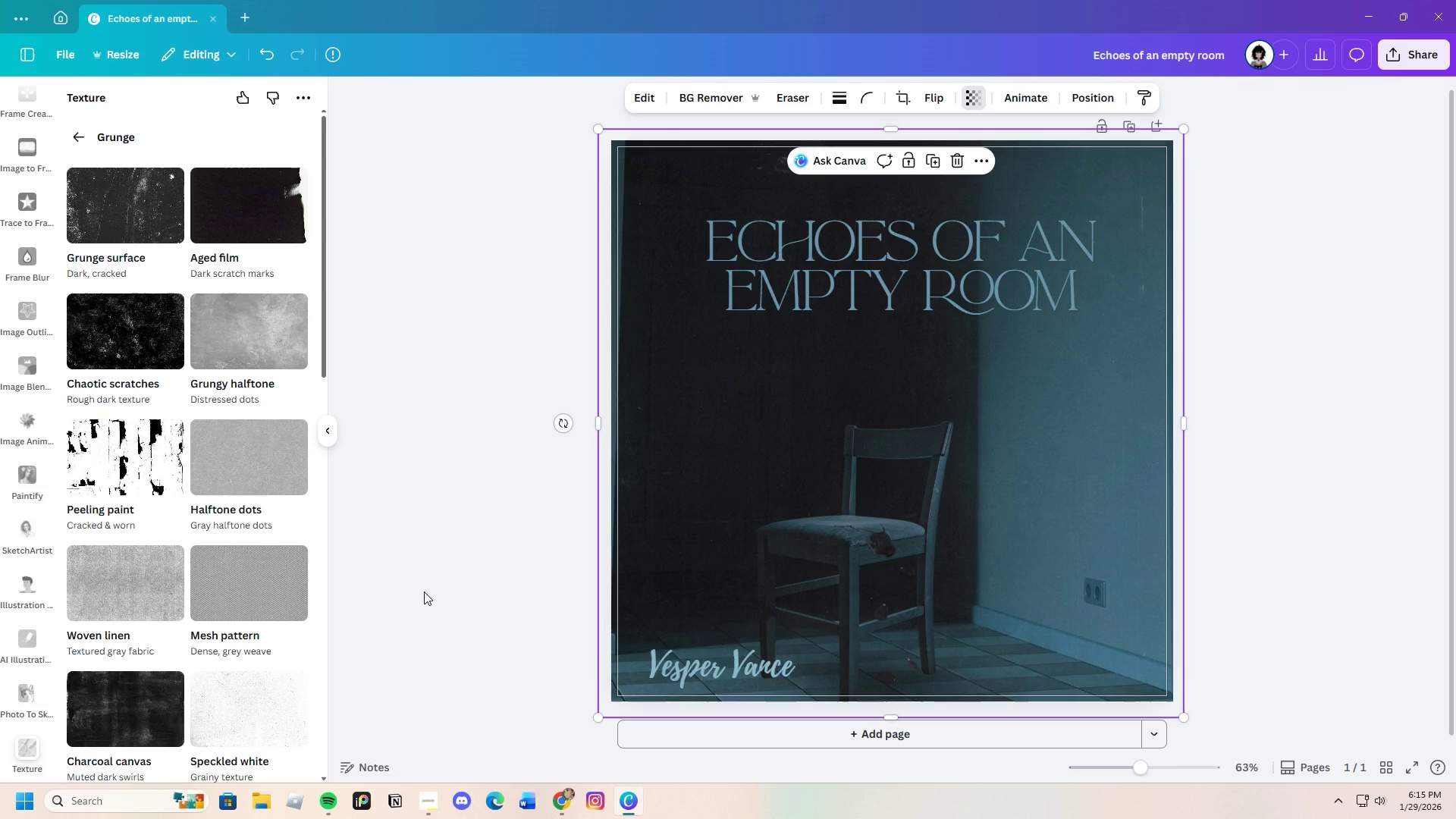 
scroll: coordinate [243, 536], scroll_direction: up, amount: 2.0
 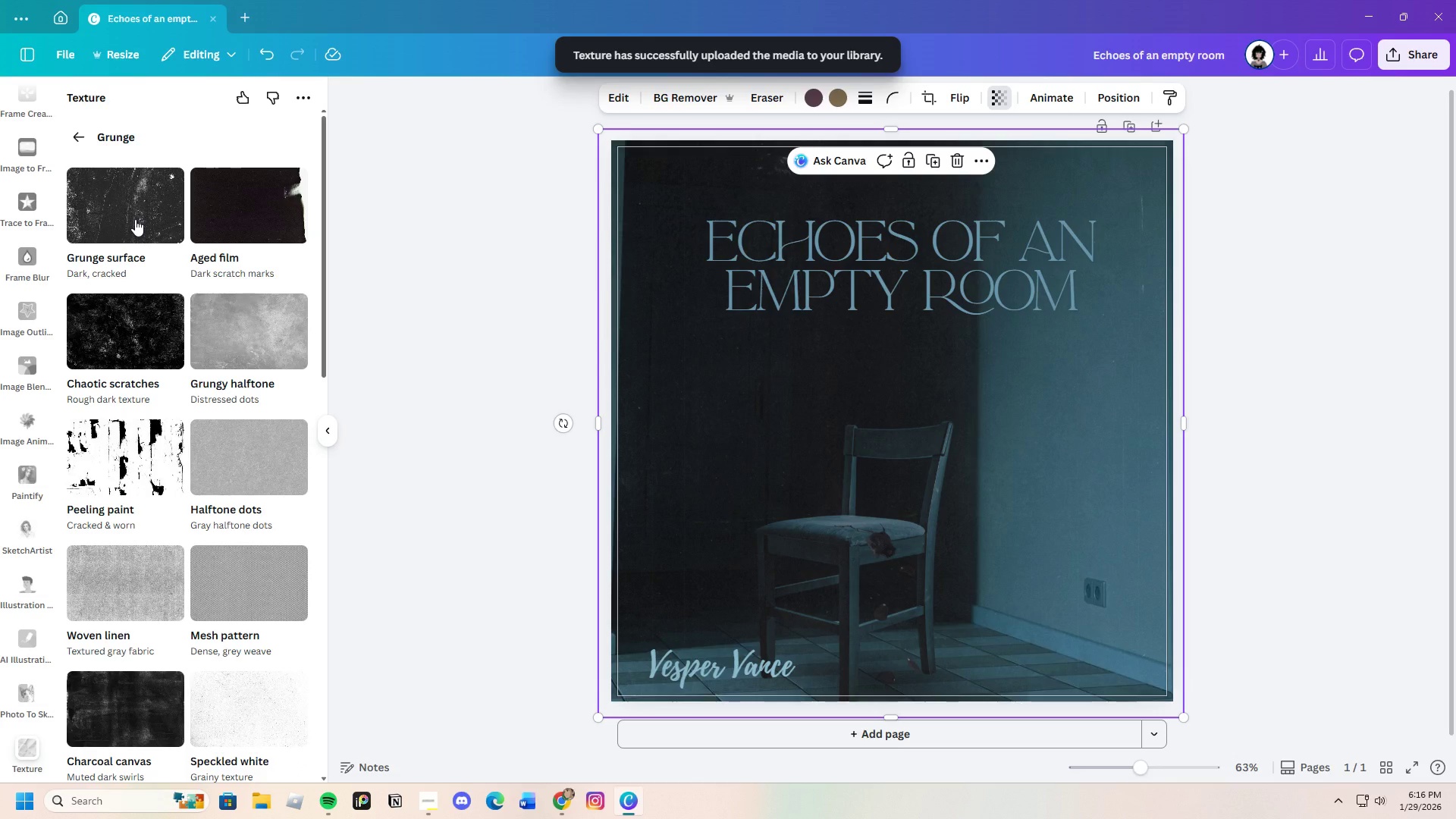 
left_click([135, 219])
 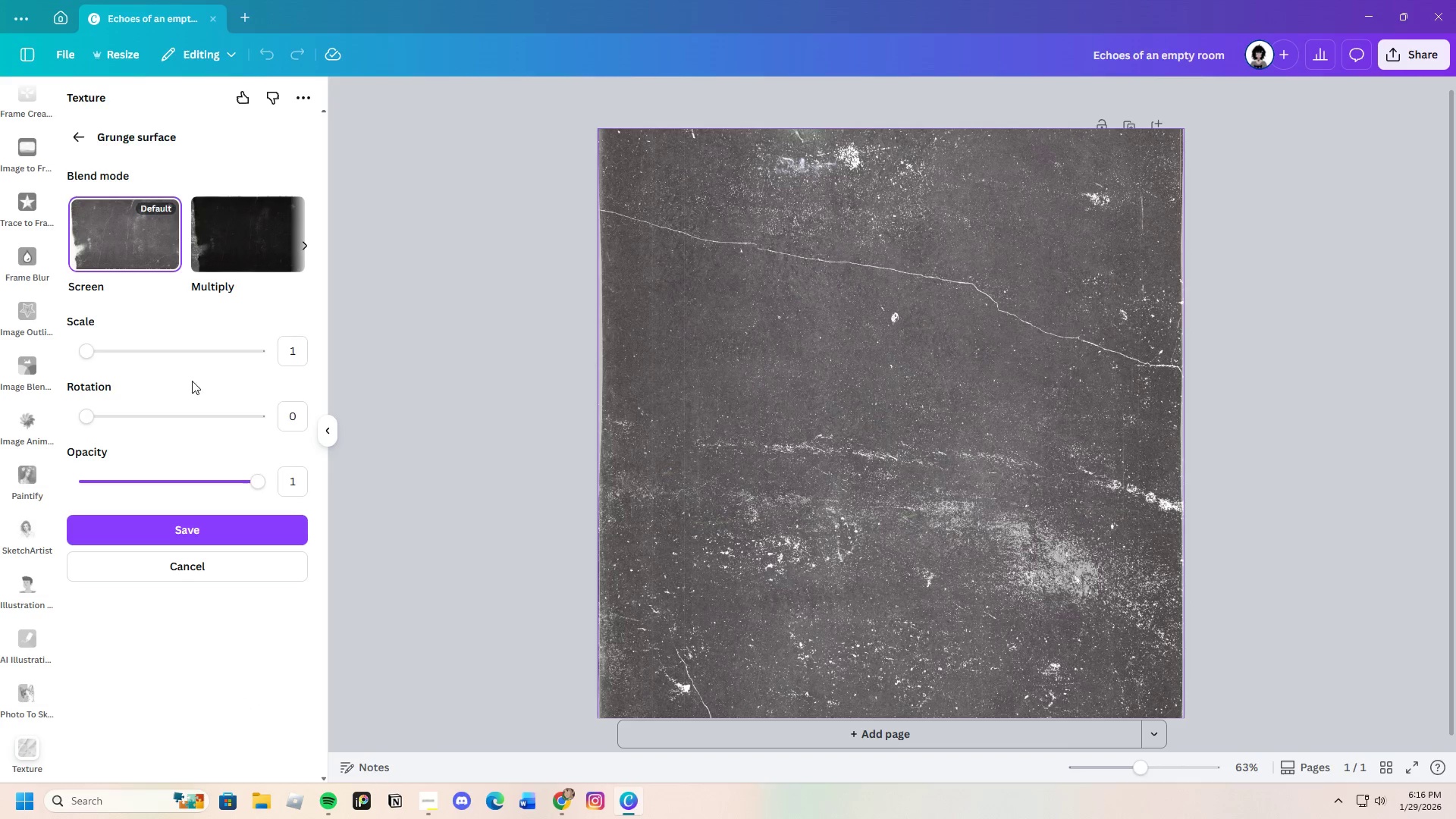 
left_click_drag(start_coordinate=[100, 354], to_coordinate=[0, 367])
 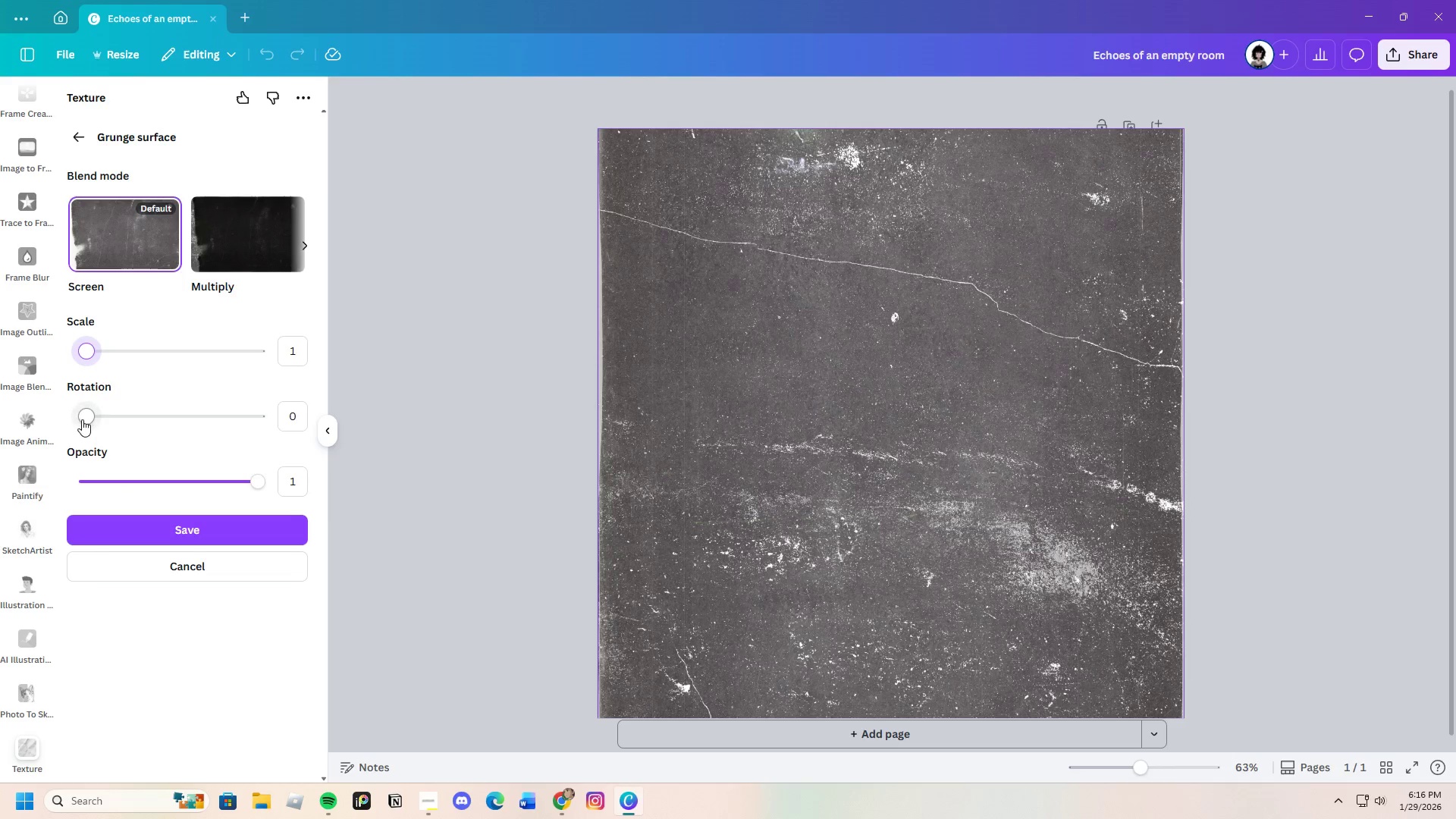 
left_click_drag(start_coordinate=[89, 419], to_coordinate=[162, 432])
 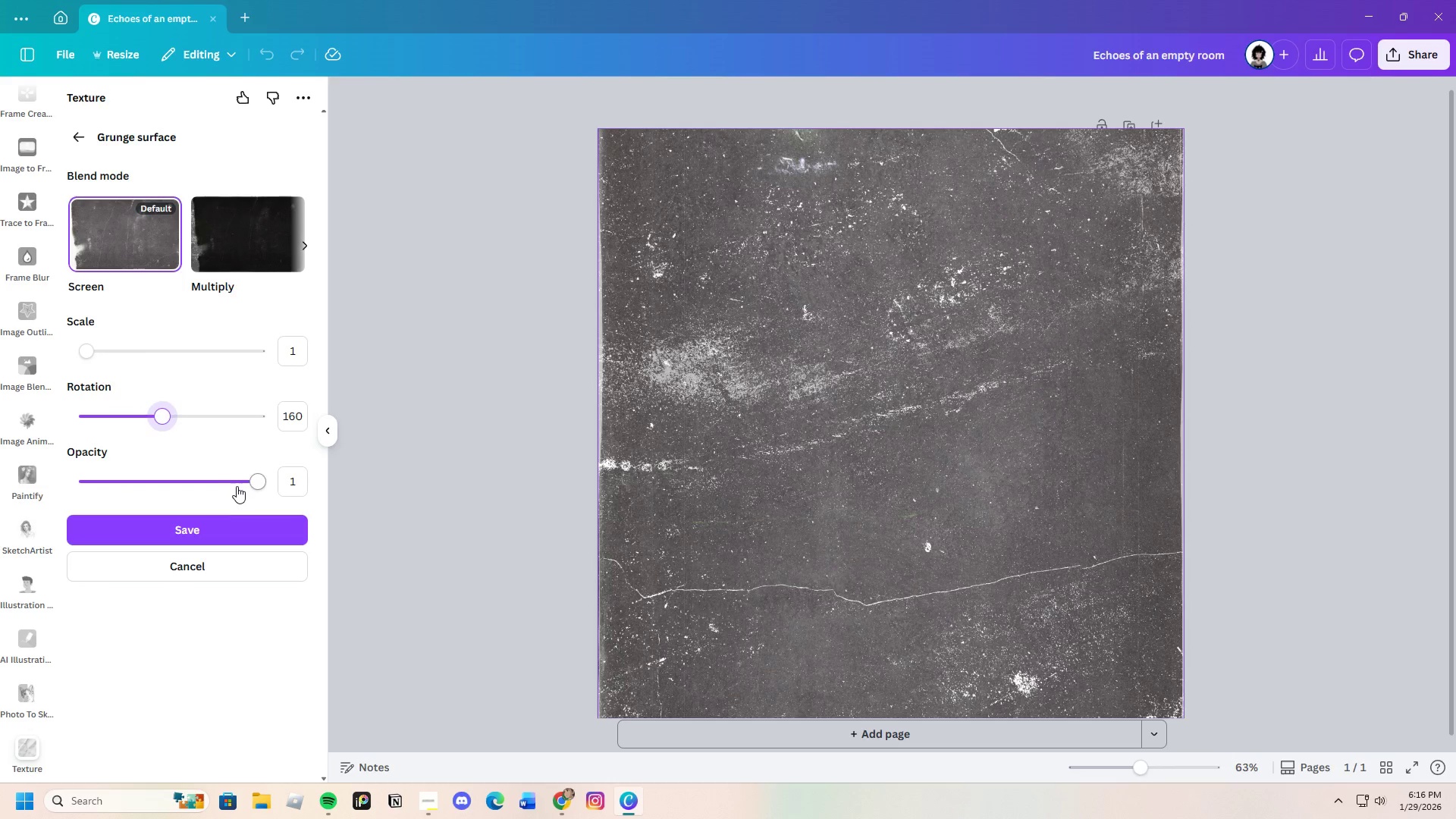 
left_click_drag(start_coordinate=[237, 485], to_coordinate=[228, 488])
 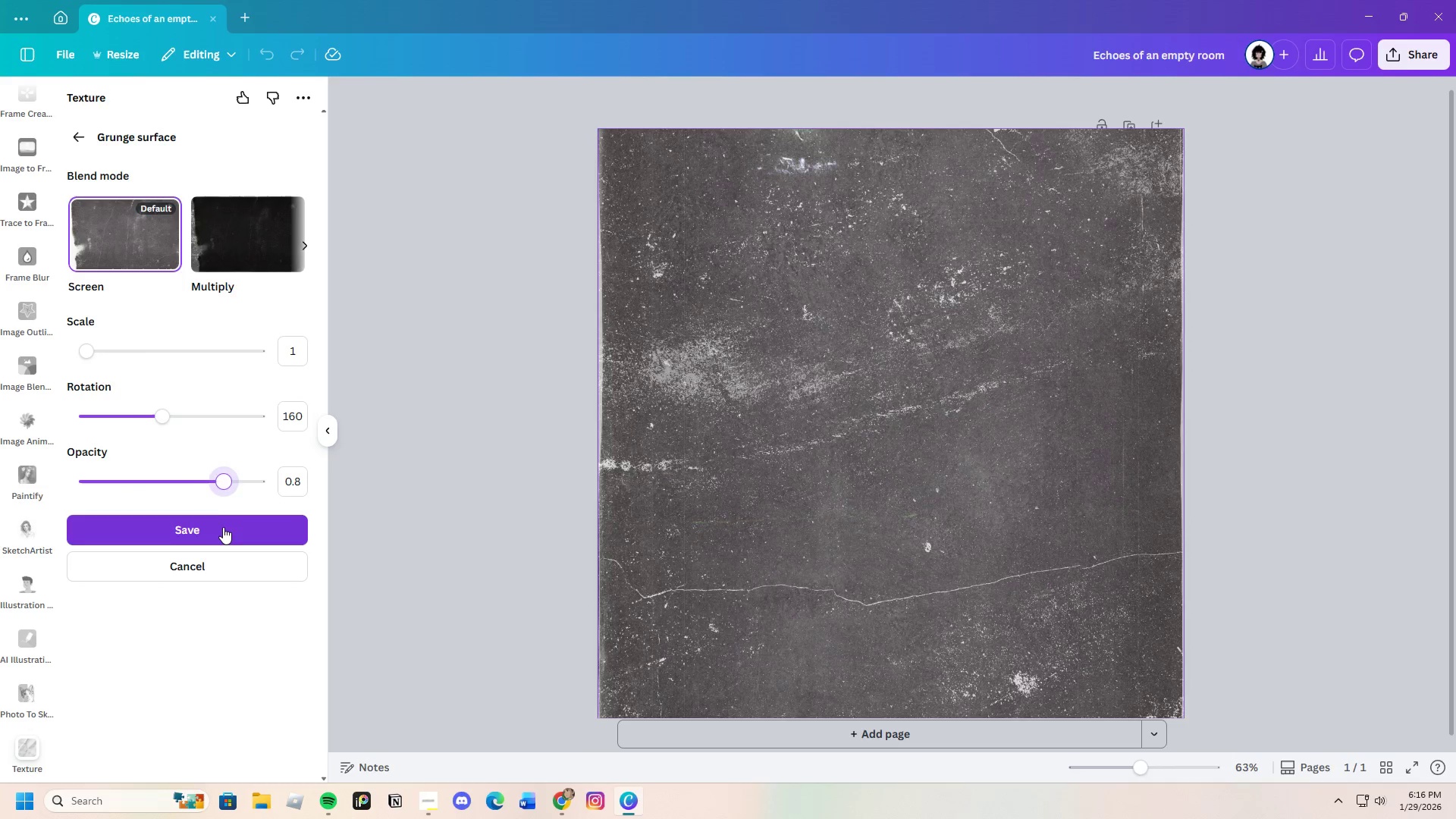 
left_click([223, 528])
 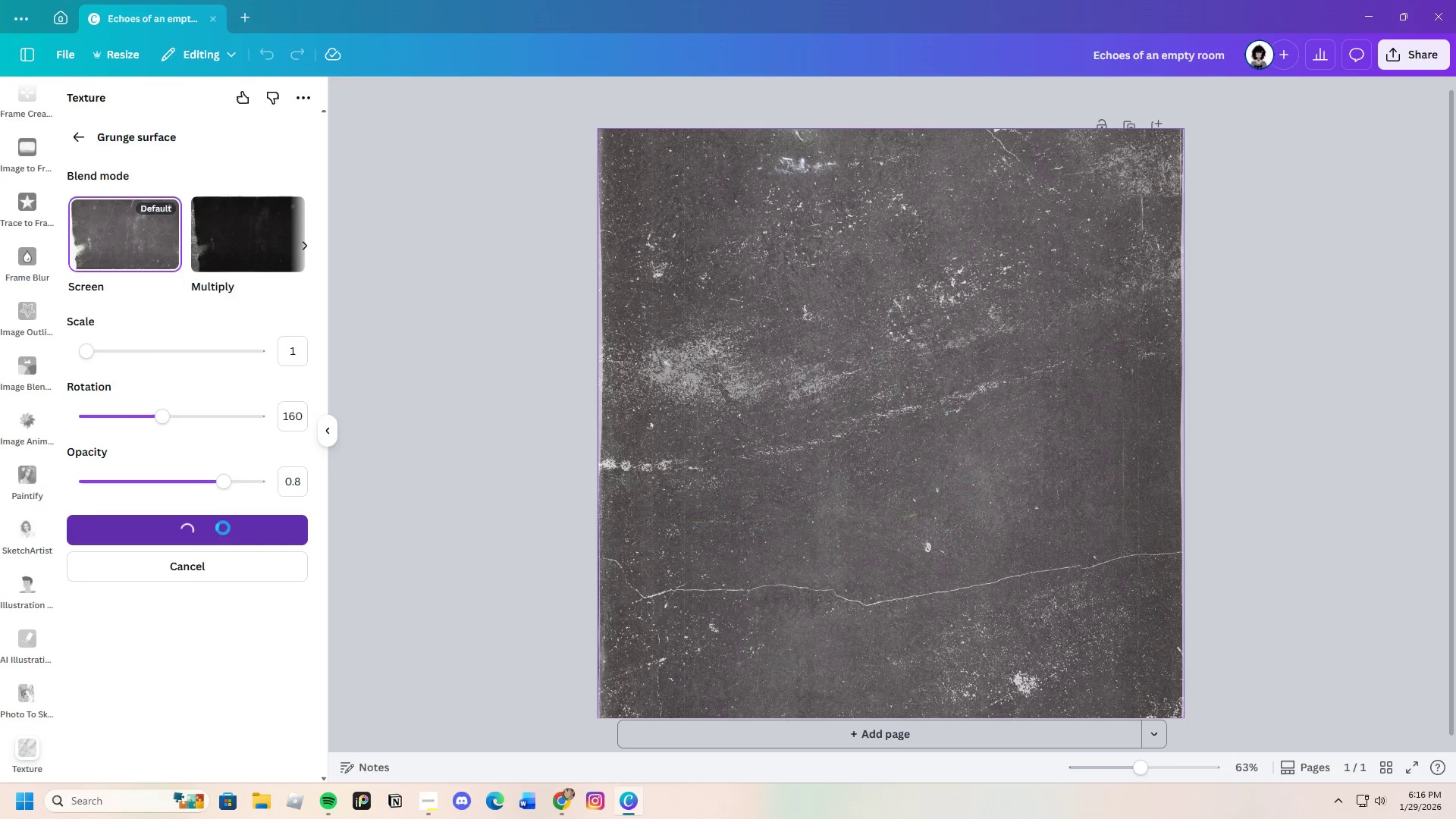 
mouse_move([253, 525])
 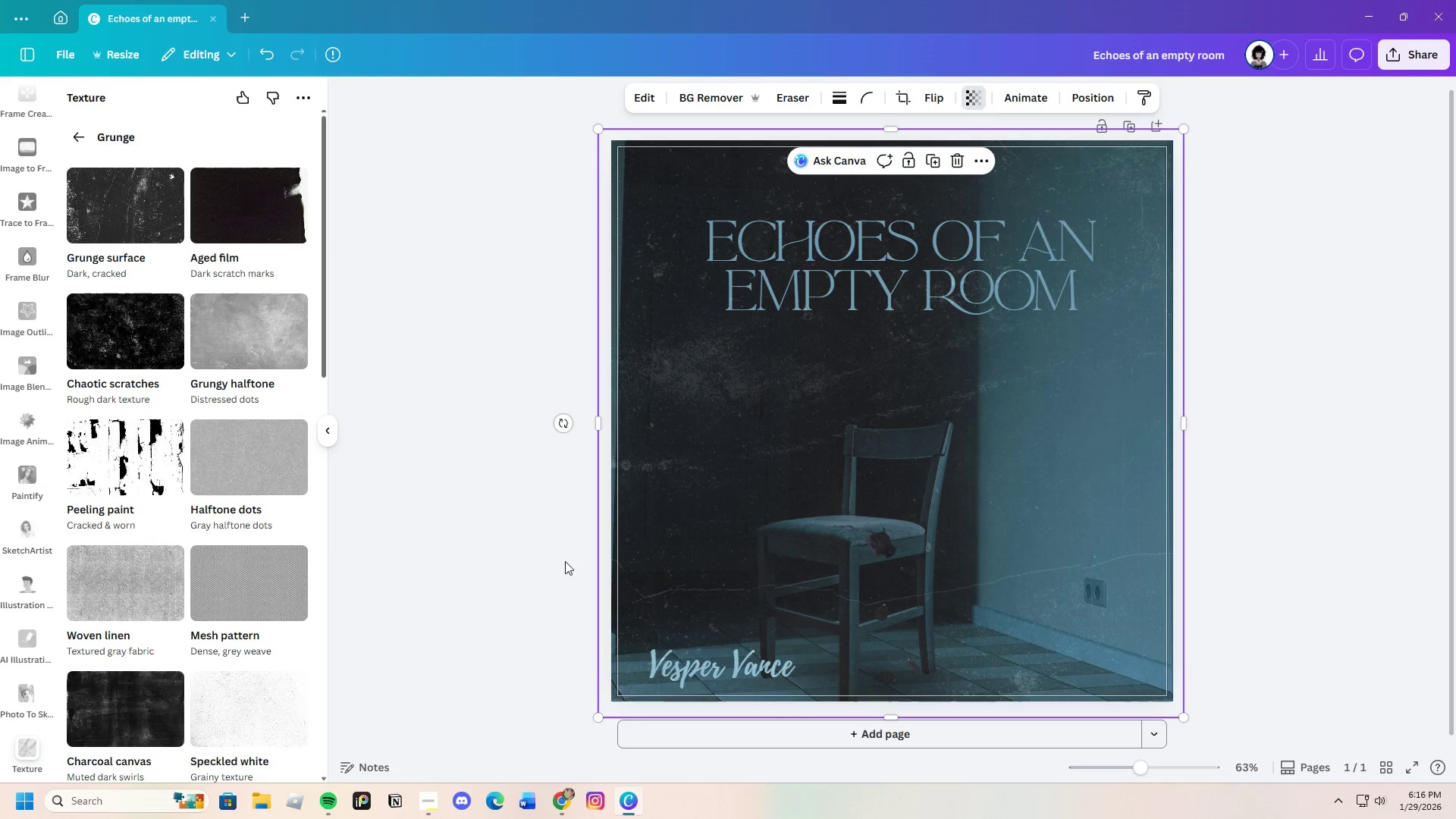 
wait(7.97)
 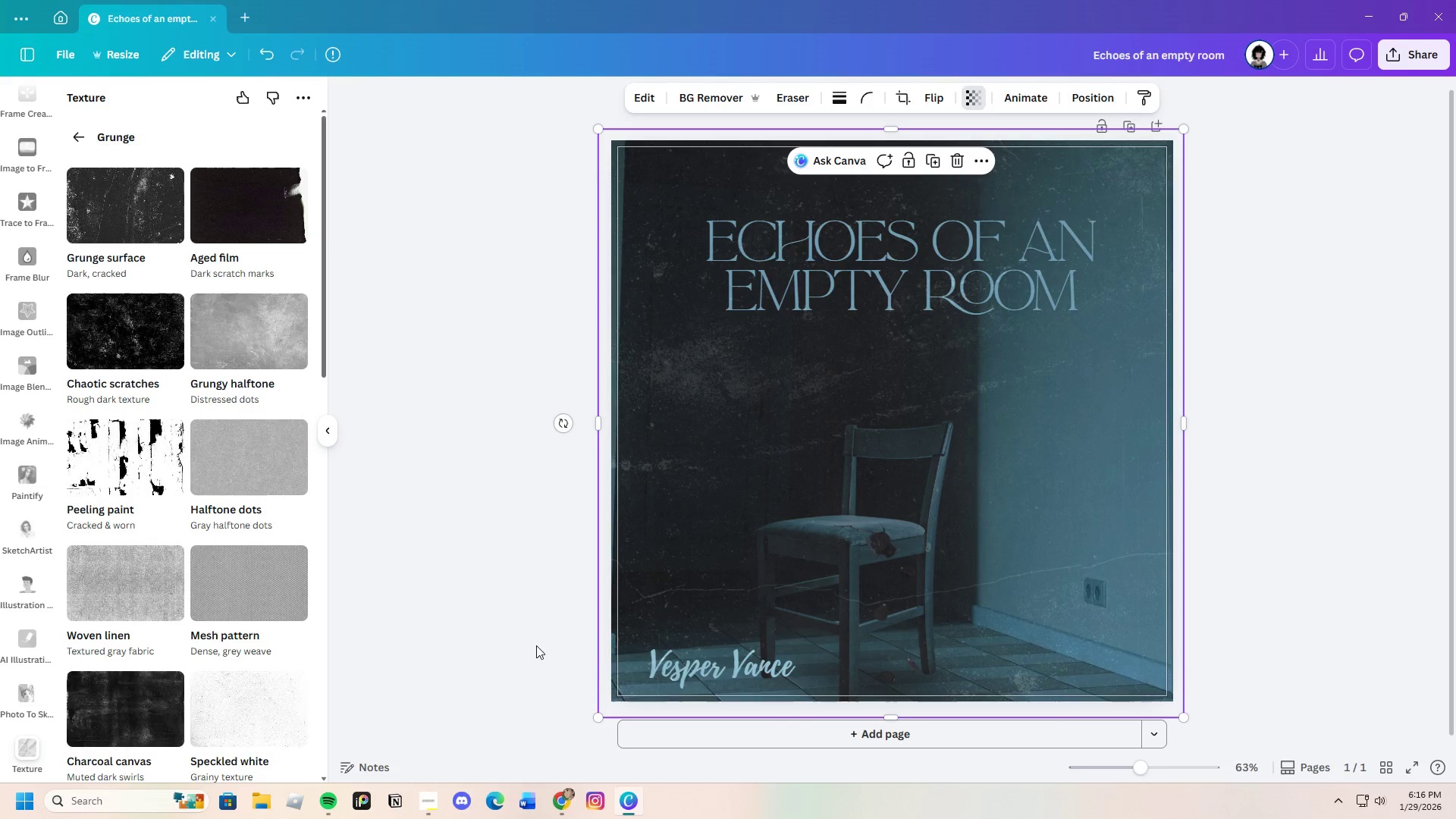 
left_click([119, 221])
 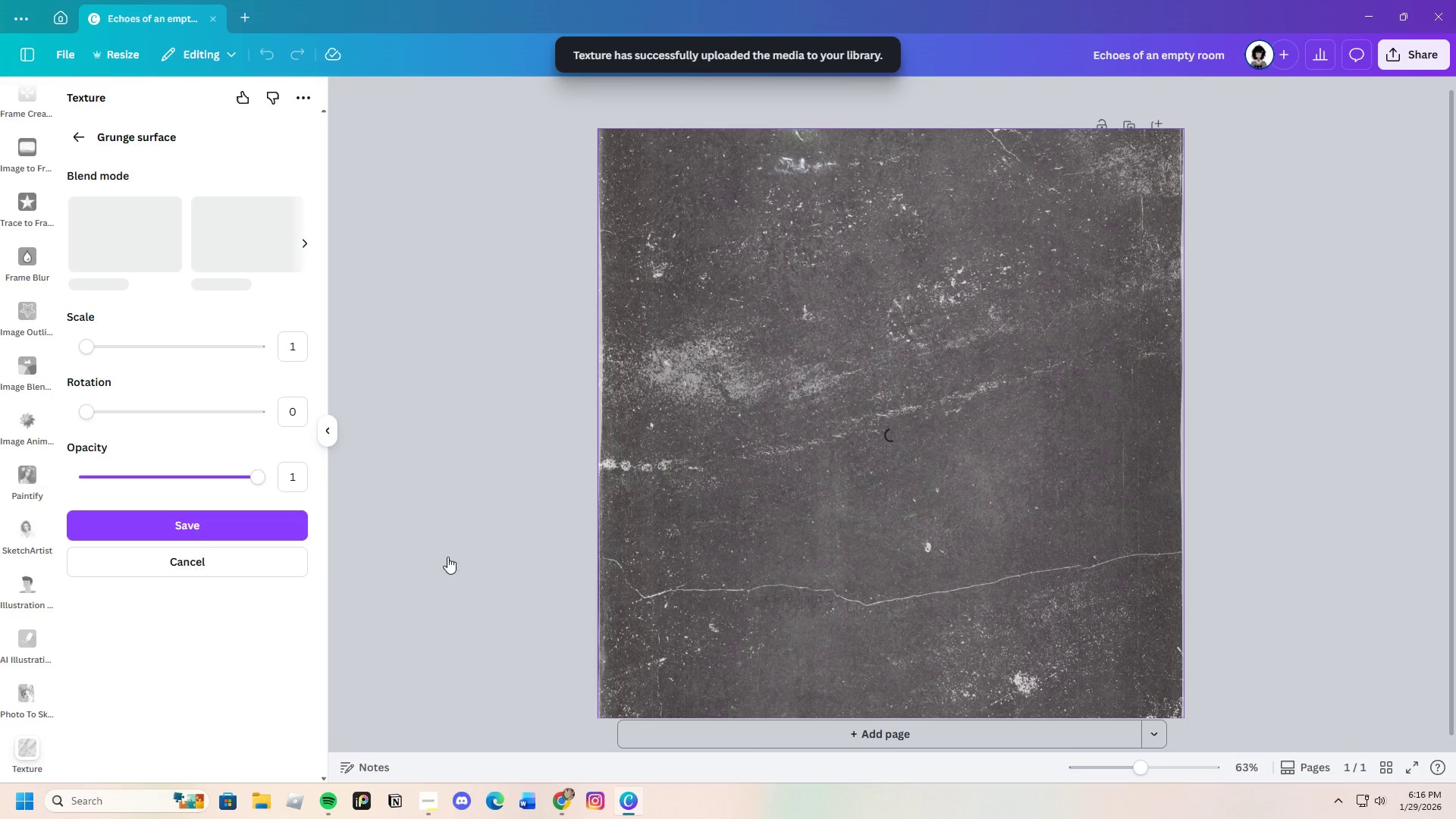 
wait(23.0)
 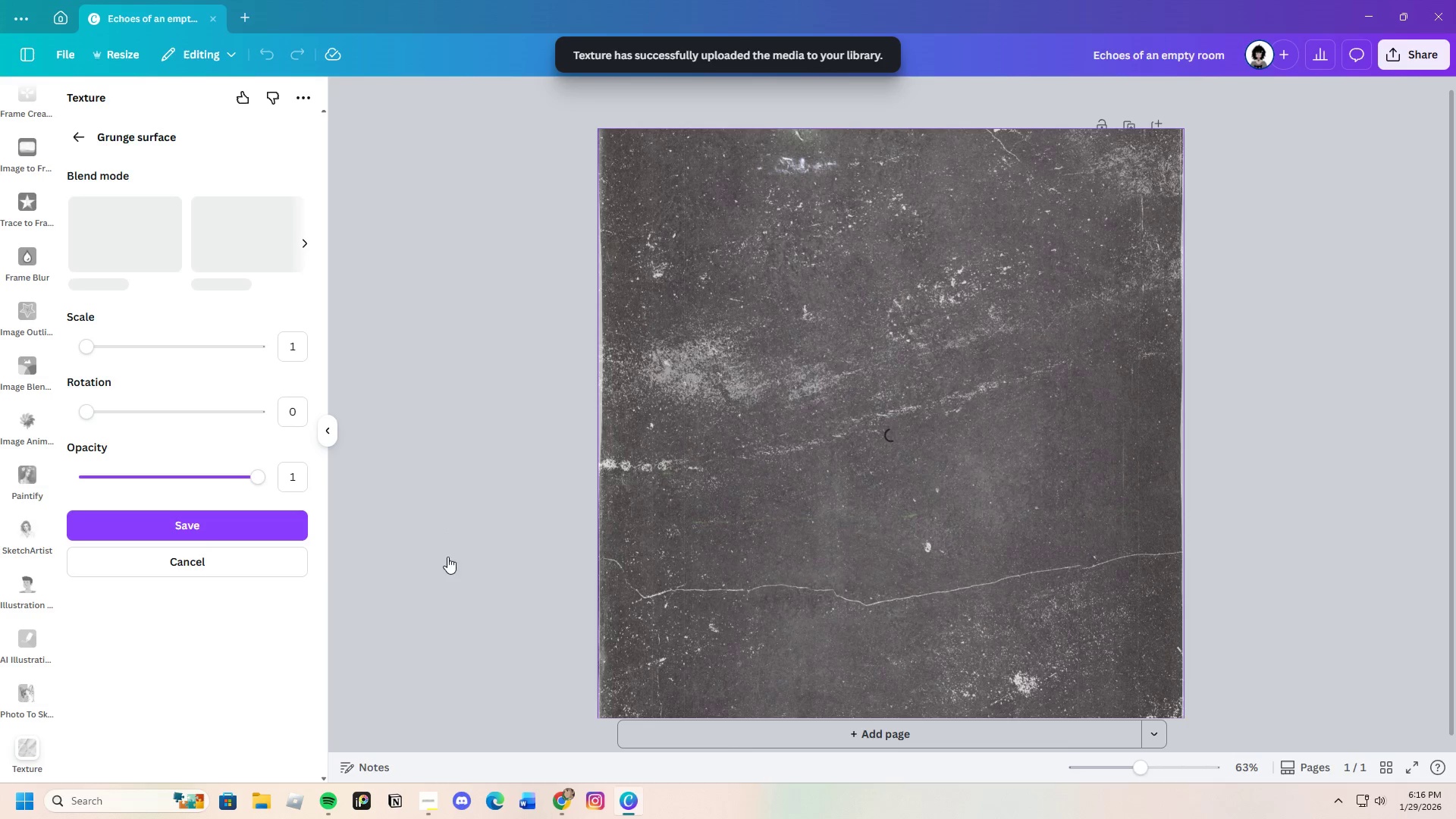 
left_click([195, 536])
 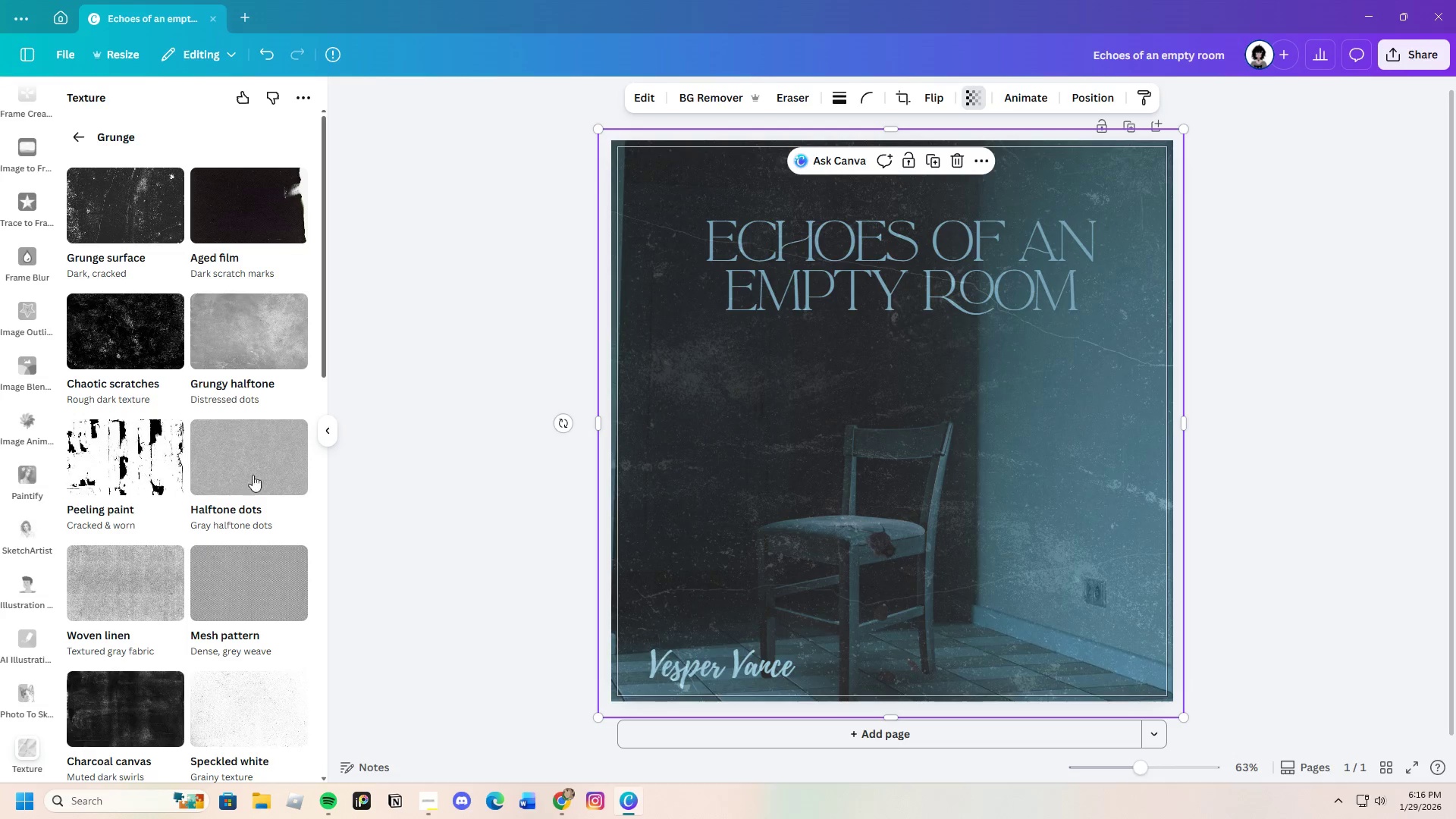 
wait(5.91)
 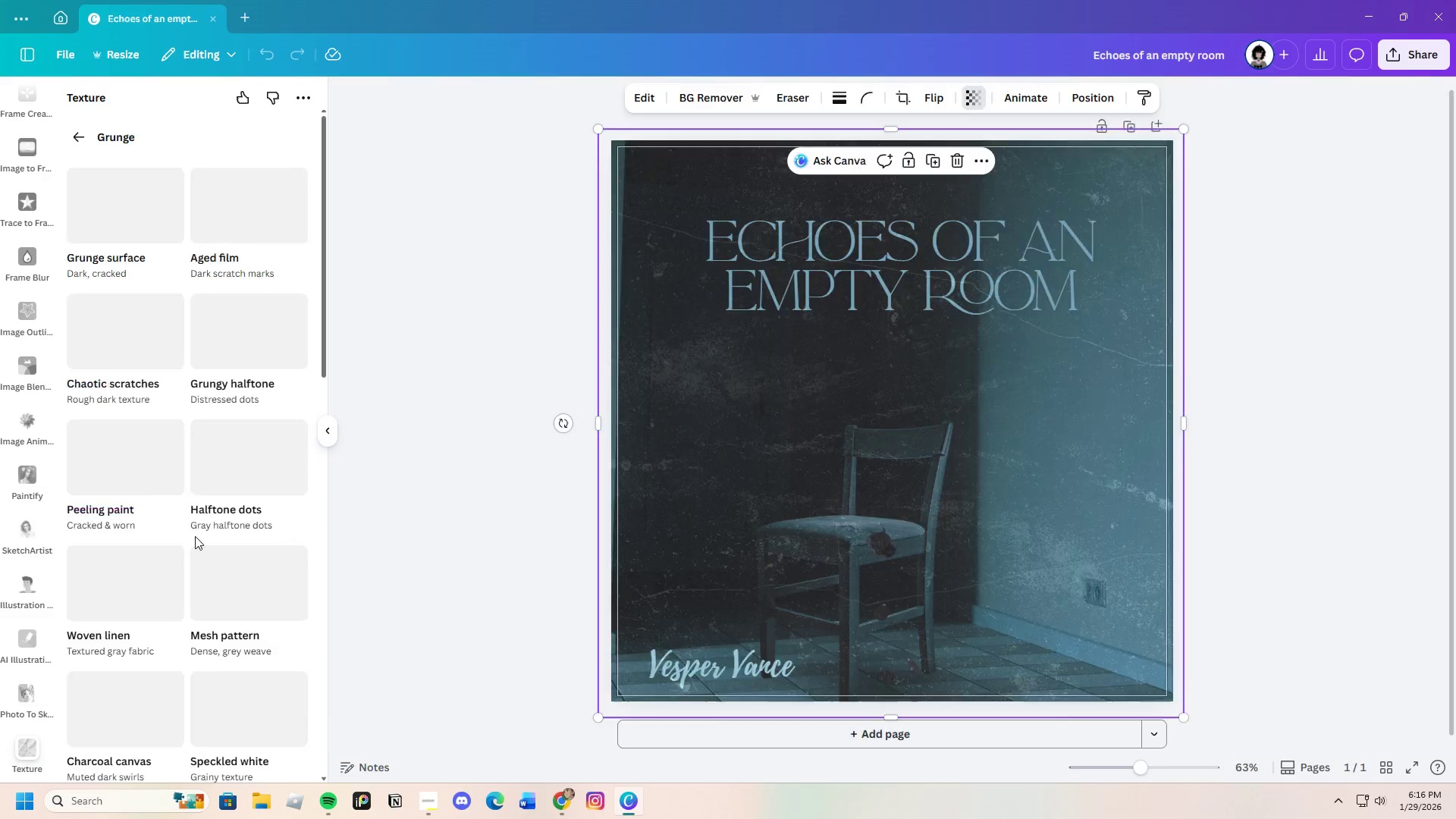 
left_click([971, 102])
 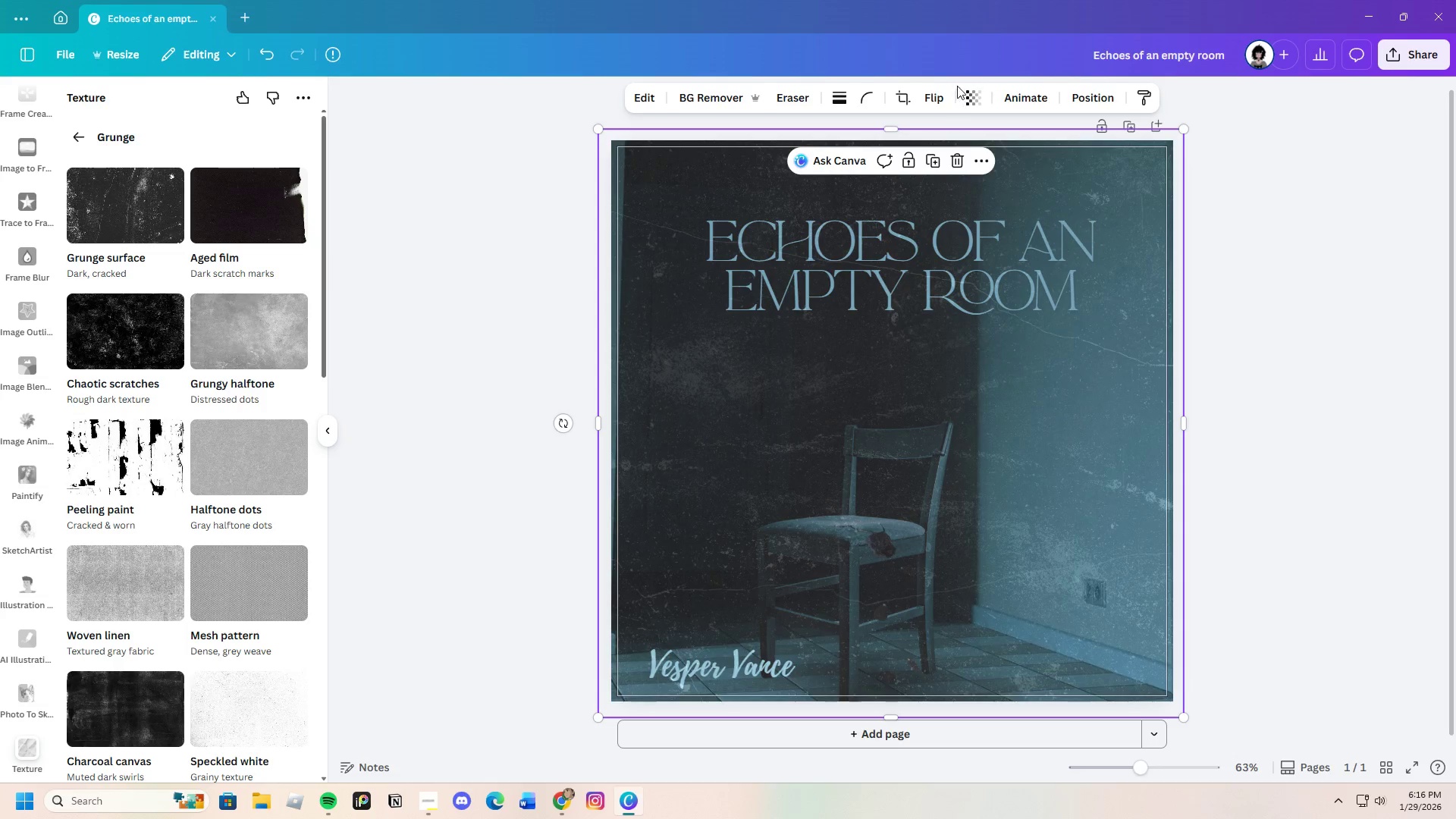 
left_click([972, 95])
 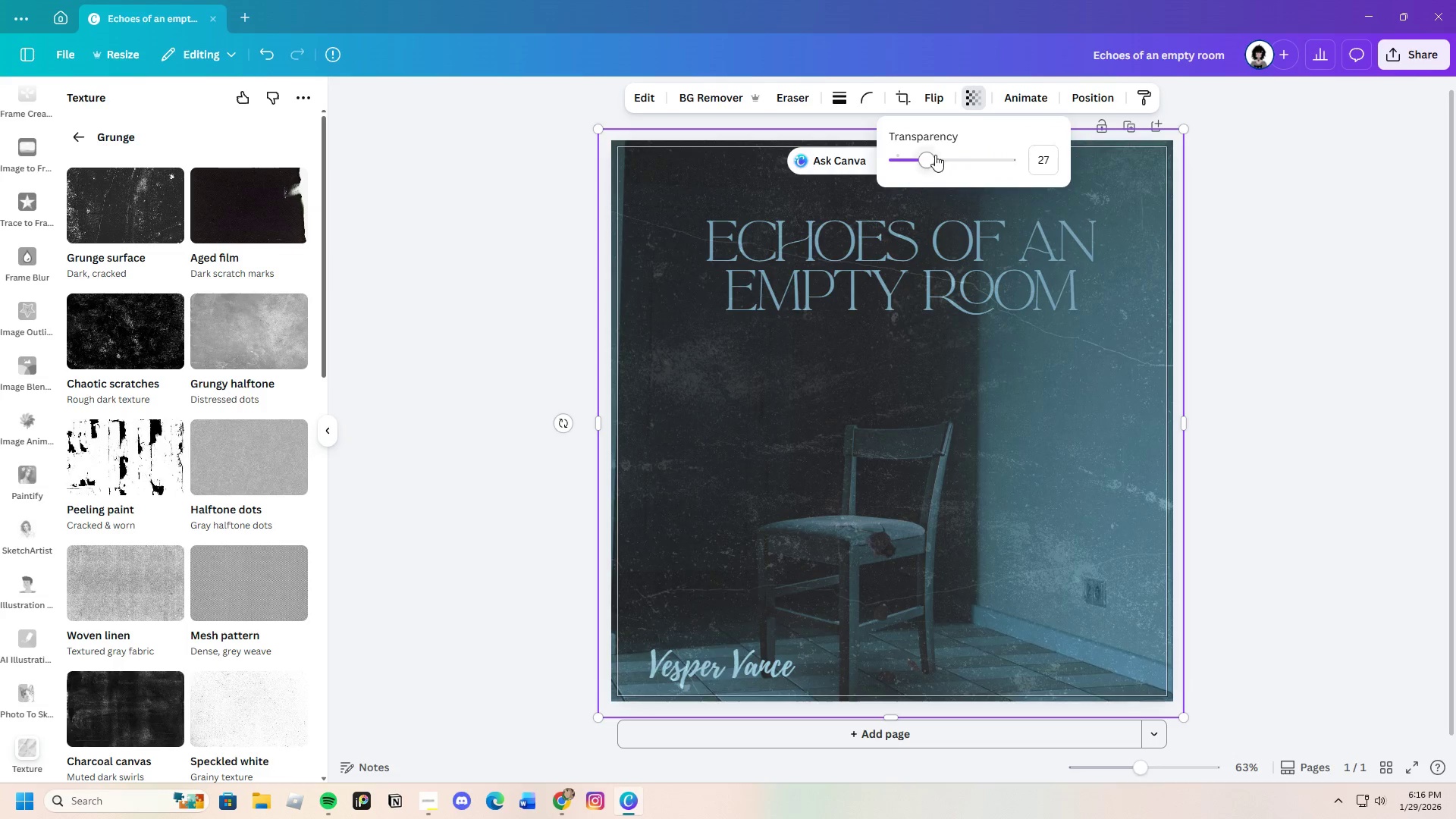 
left_click_drag(start_coordinate=[930, 158], to_coordinate=[924, 185])
 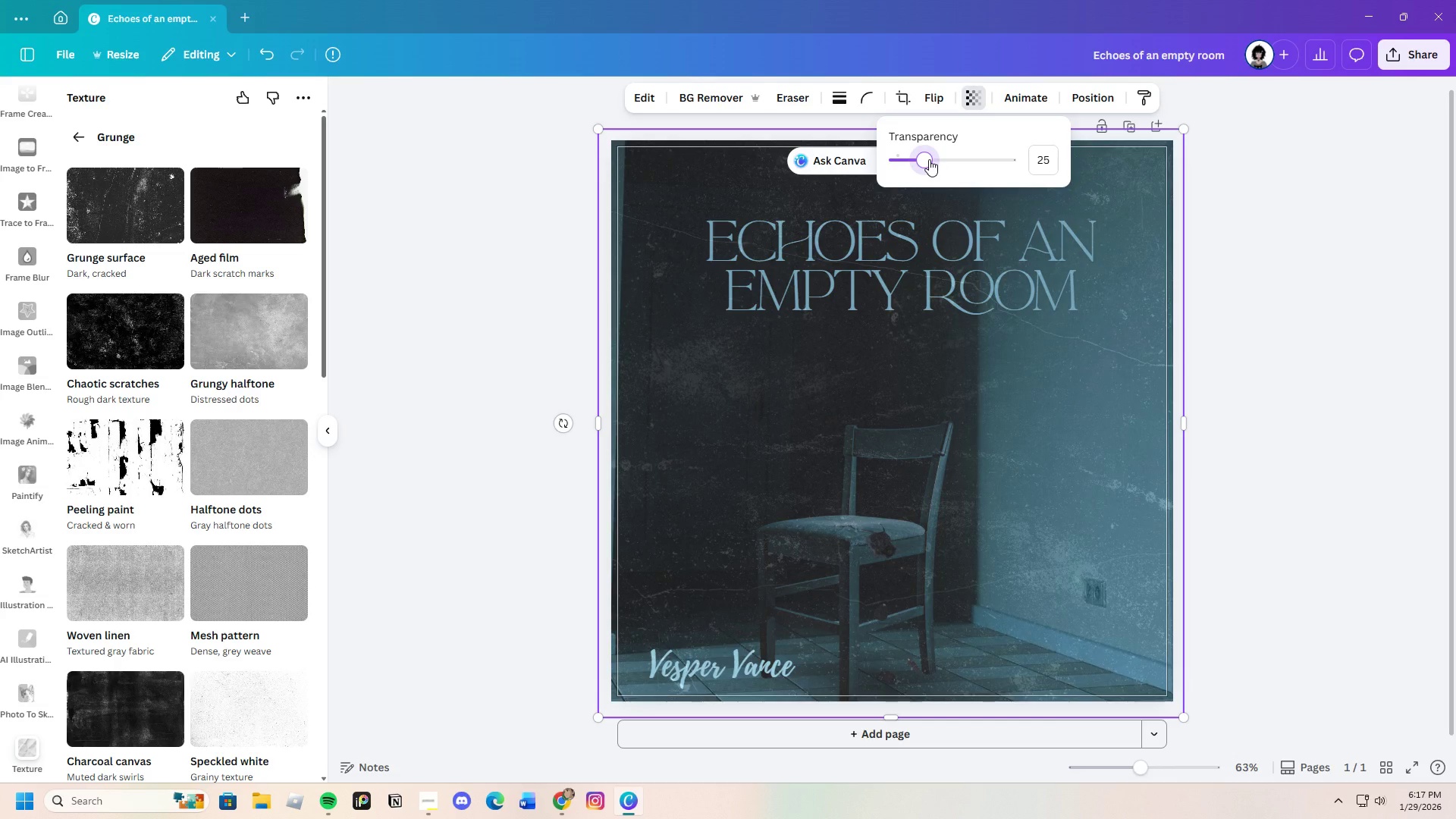 
wait(9.41)
 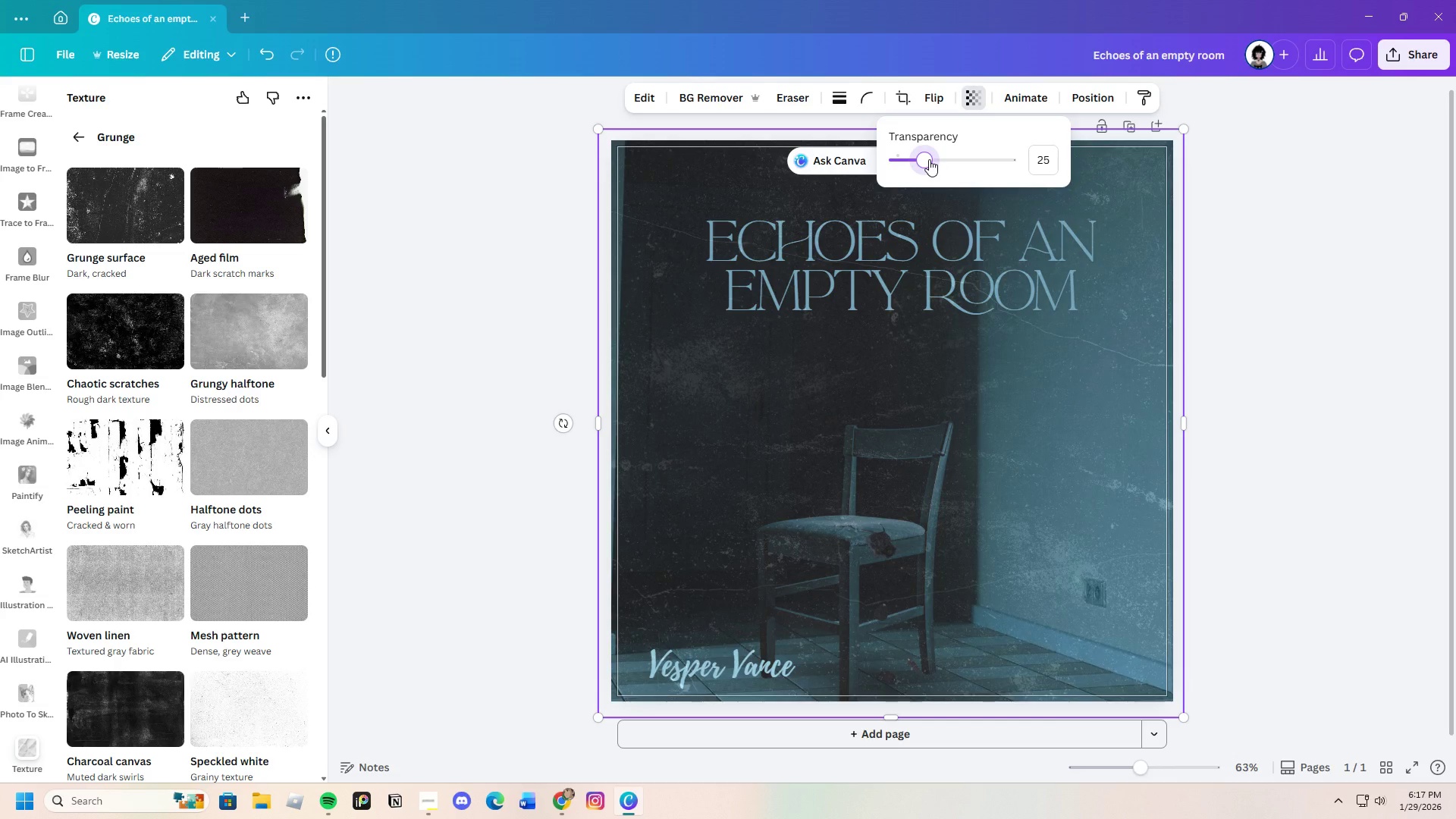 
left_click([74, 134])
 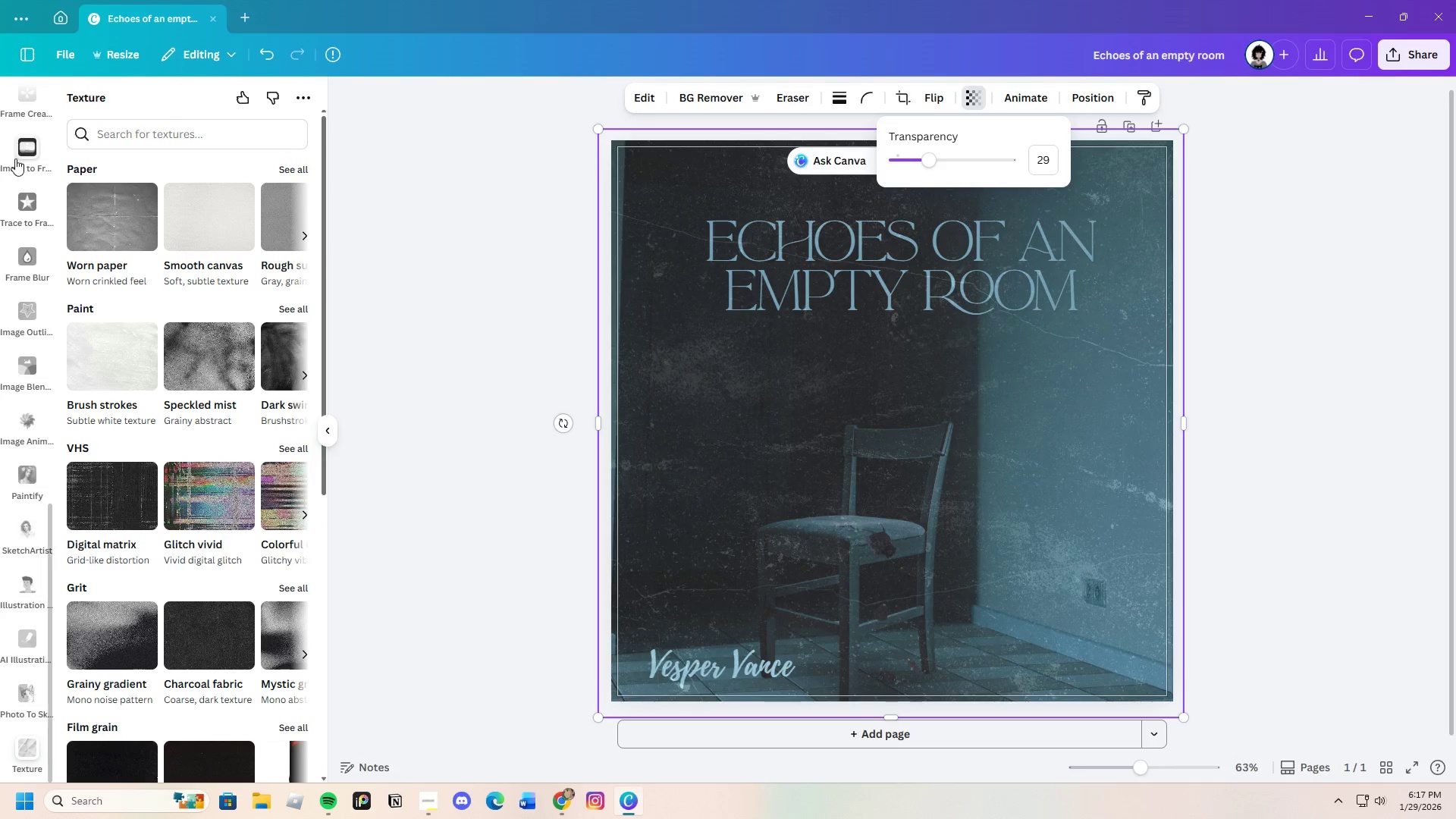 
scroll: coordinate [49, 330], scroll_direction: up, amount: 21.0
 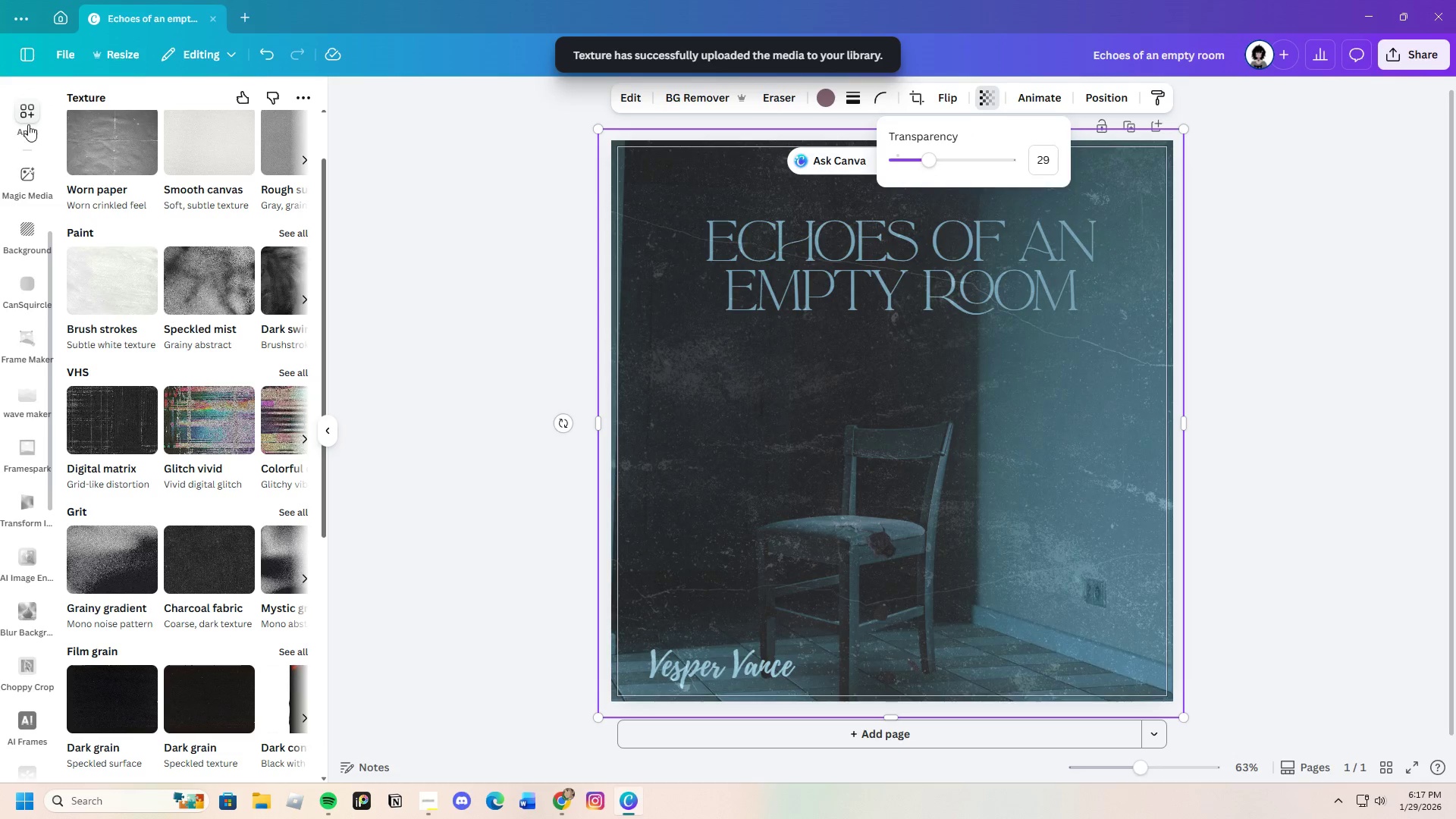 
left_click([28, 123])
 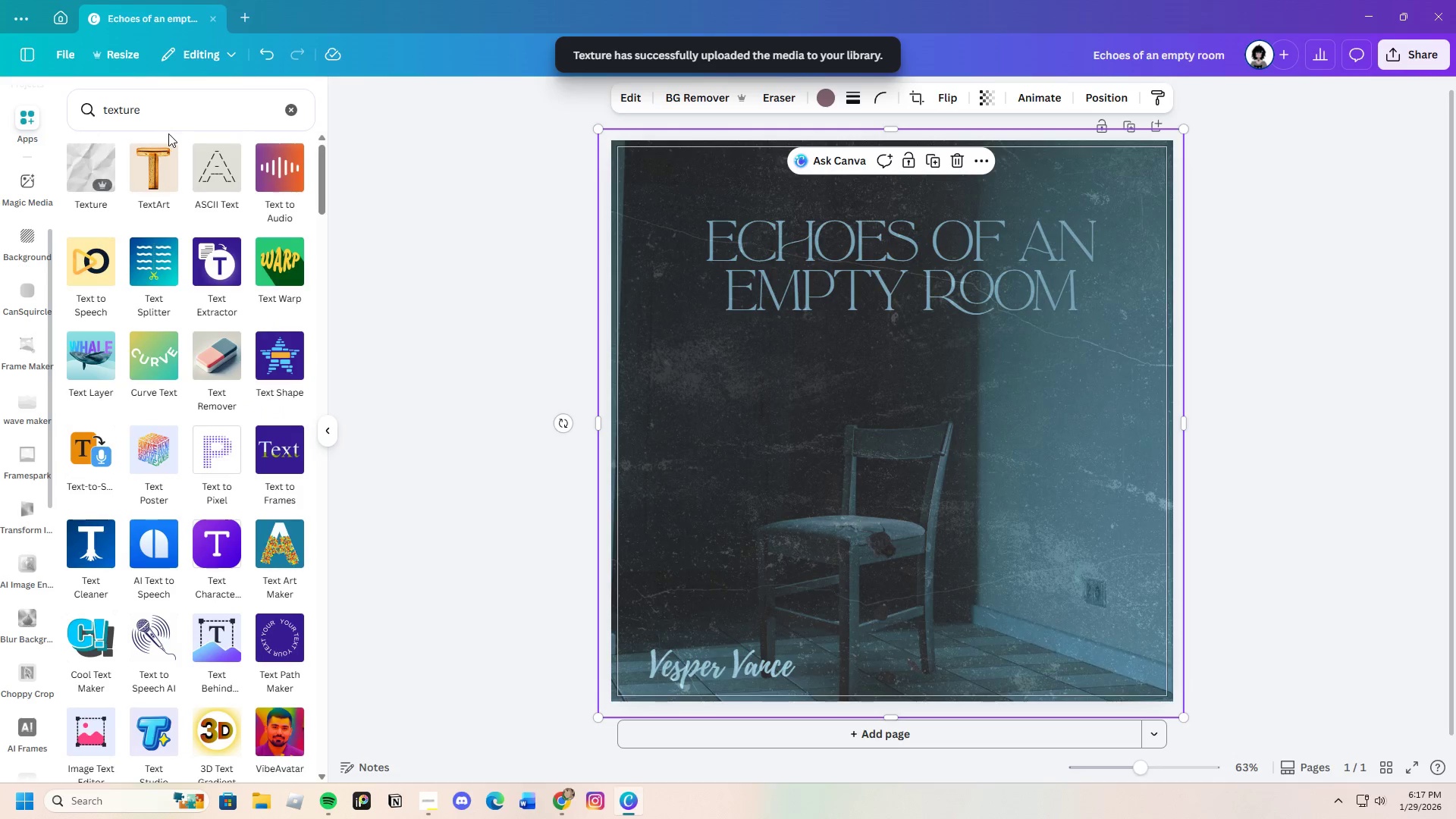 
left_click([176, 122])
 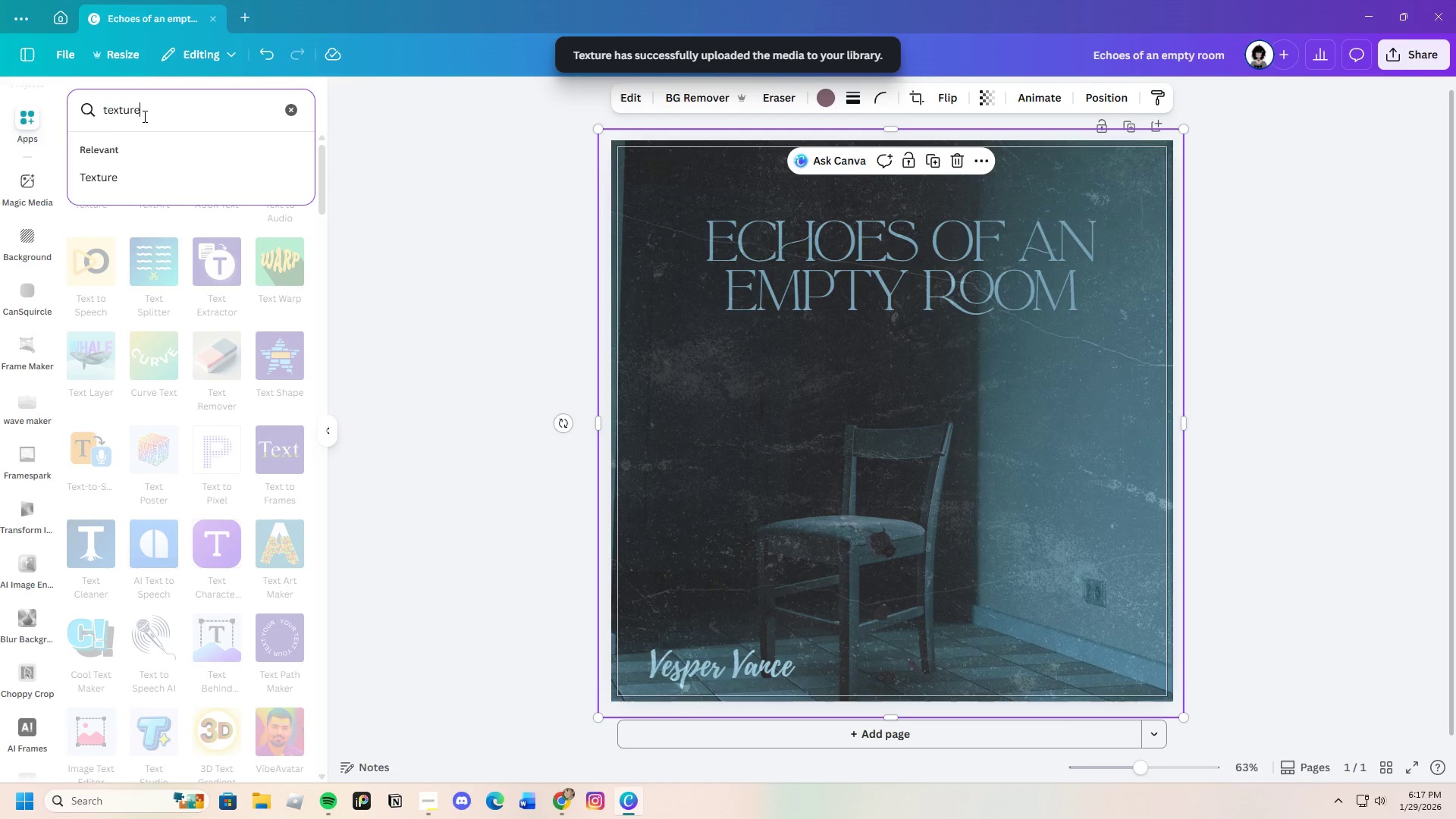 
left_click_drag(start_coordinate=[176, 116], to_coordinate=[93, 121])
 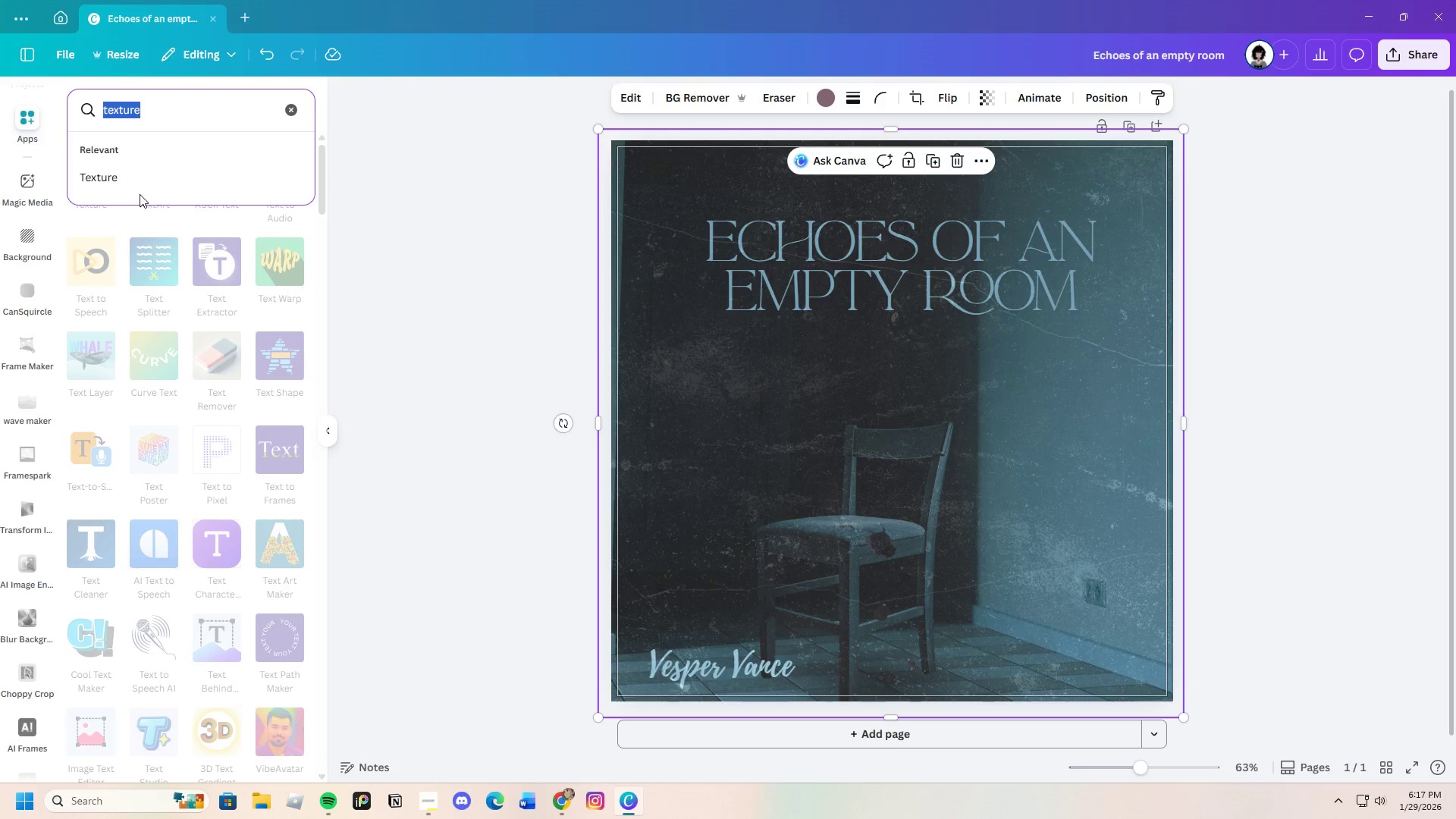 
key(Backspace)
type(ble)
key(Backspace)
type(nd)
 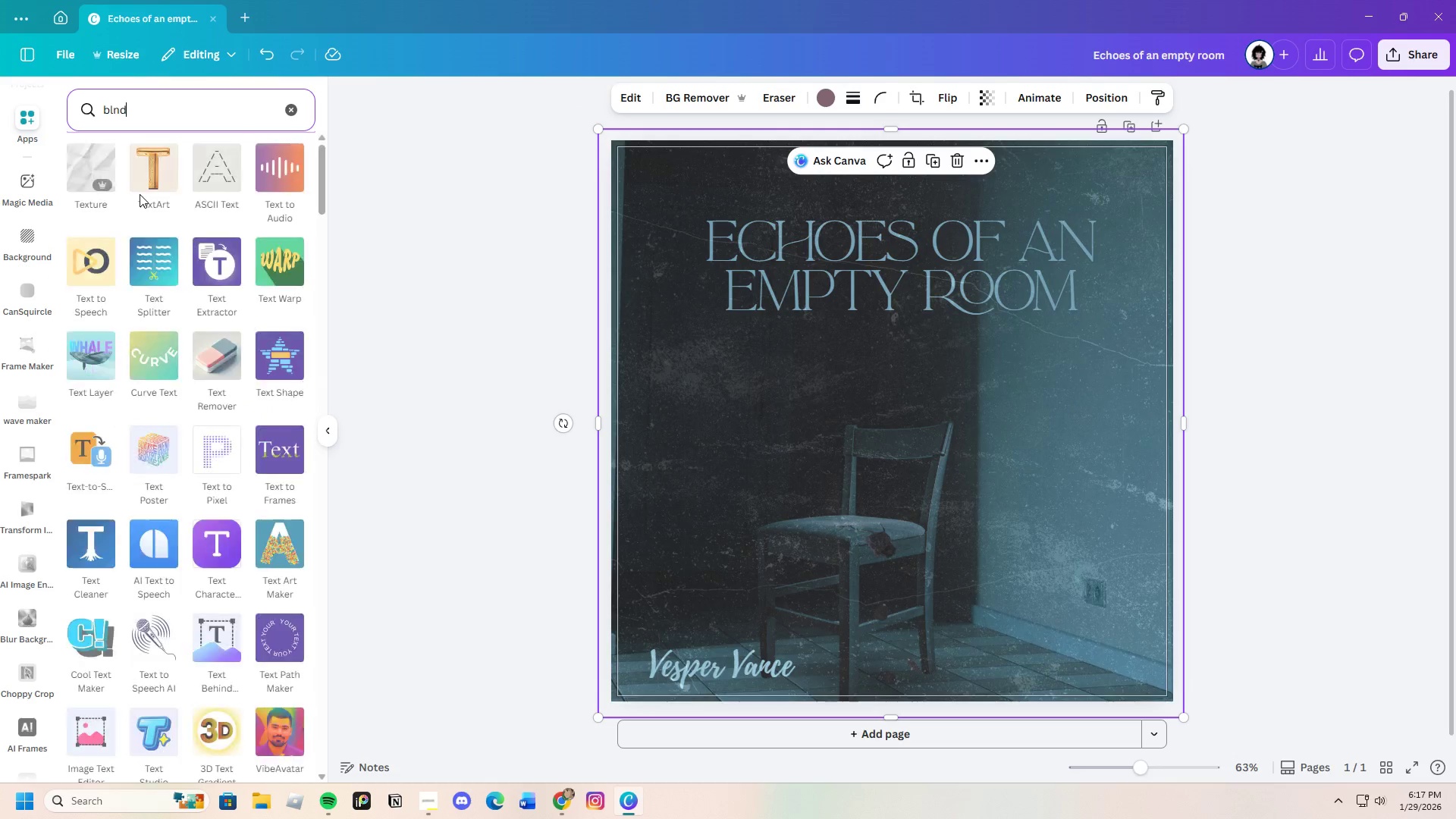 
key(Enter)
 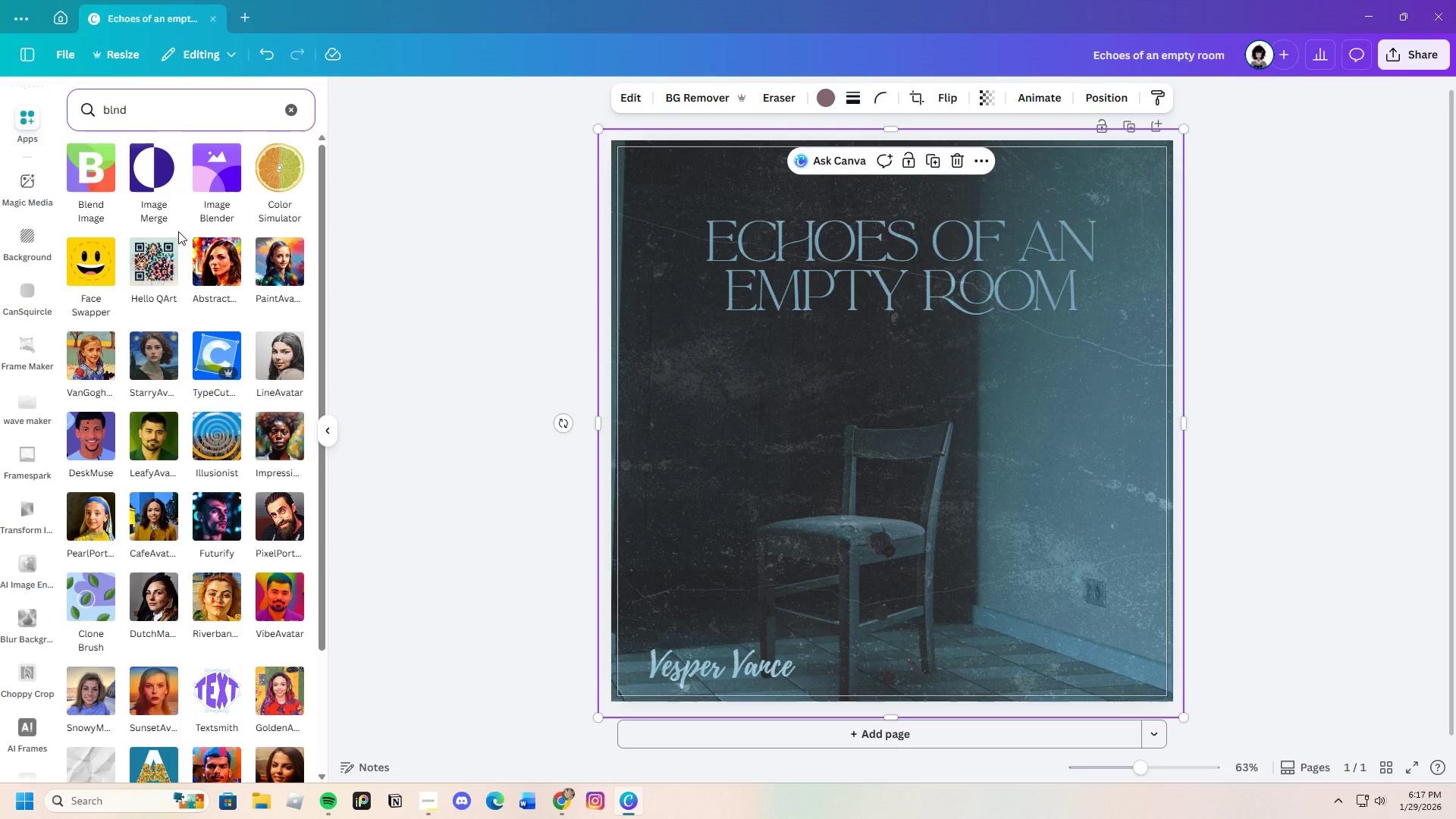 
left_click([71, 162])
 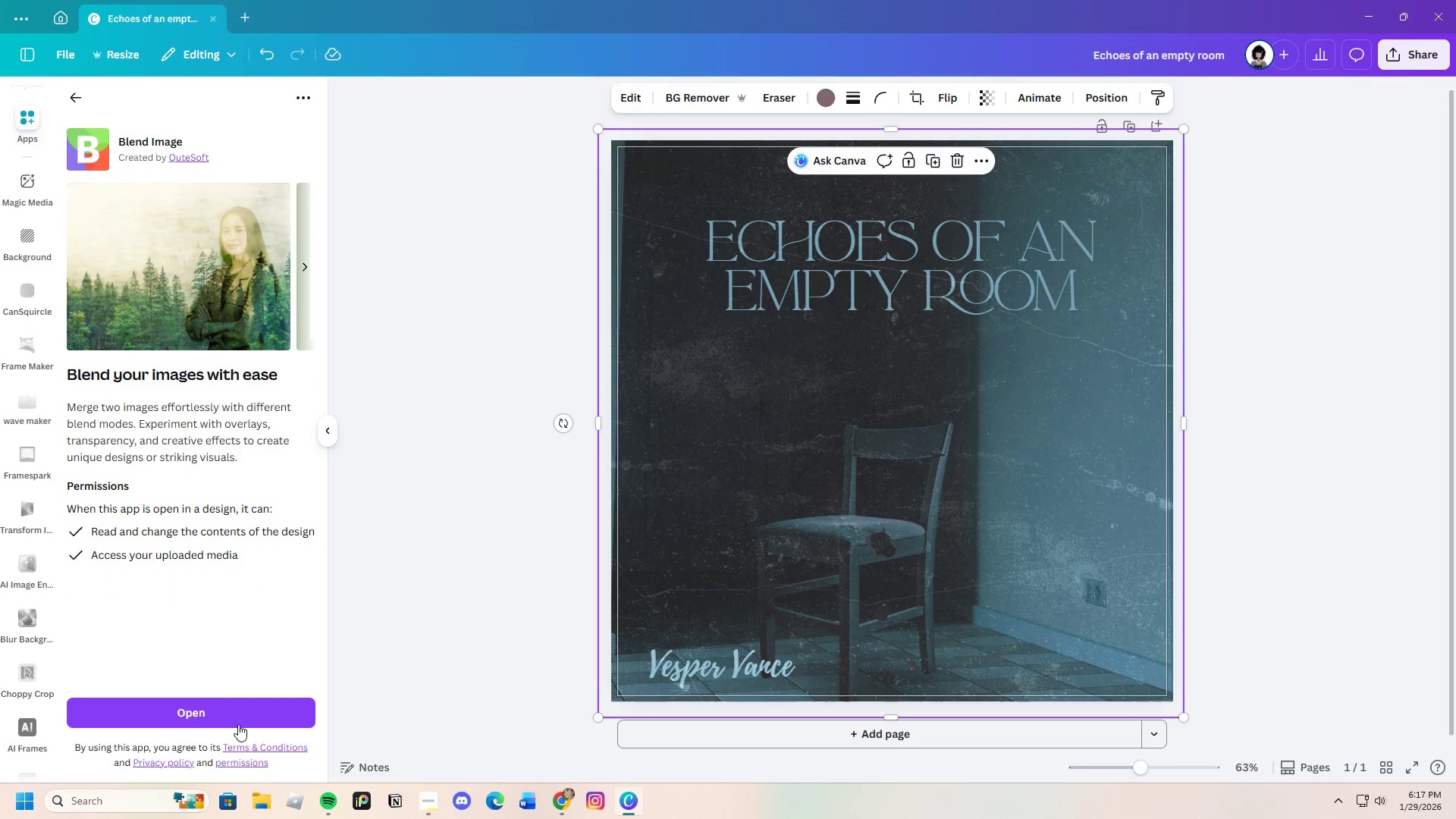 
left_click([226, 719])
 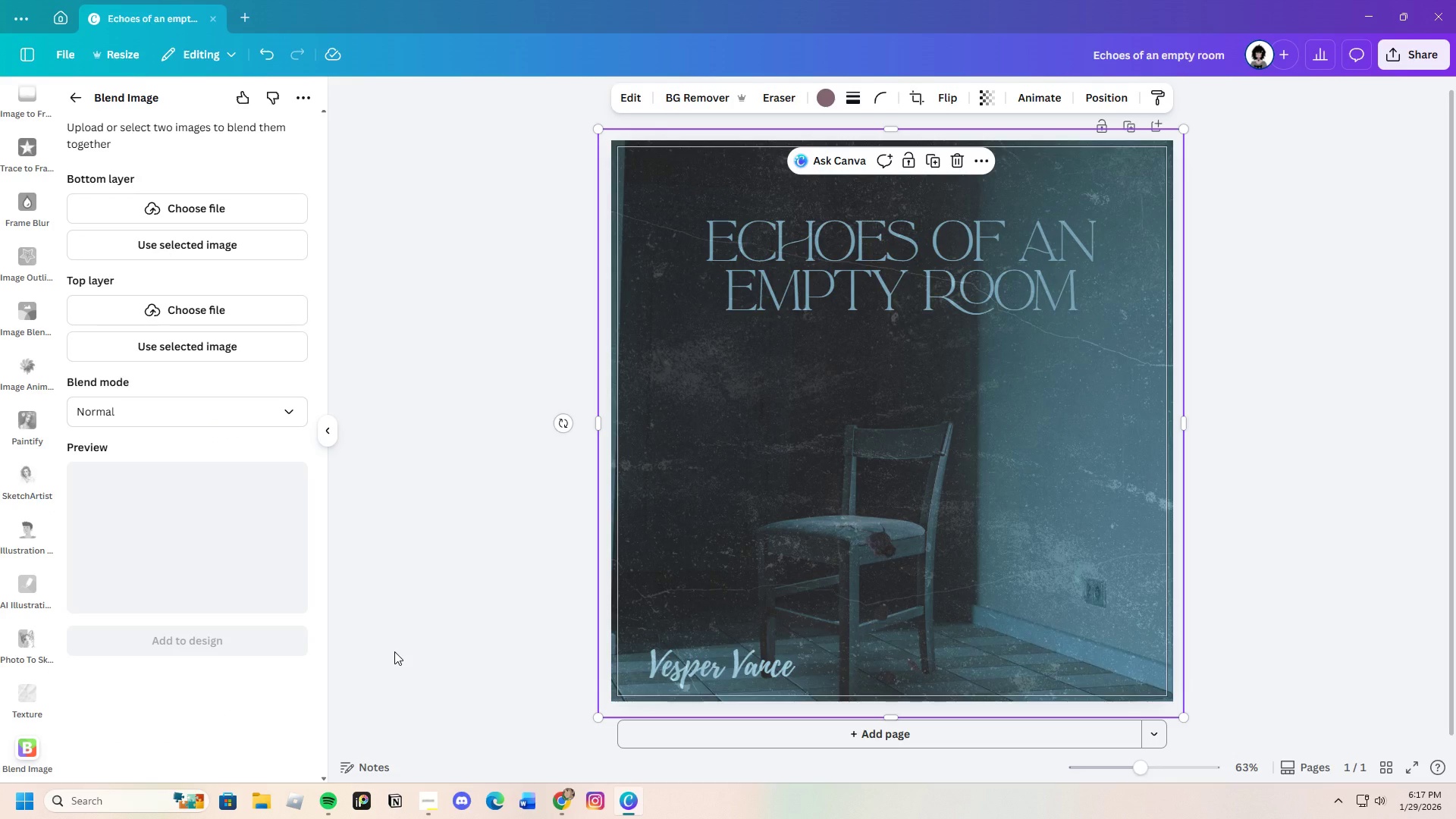 
wait(11.48)
 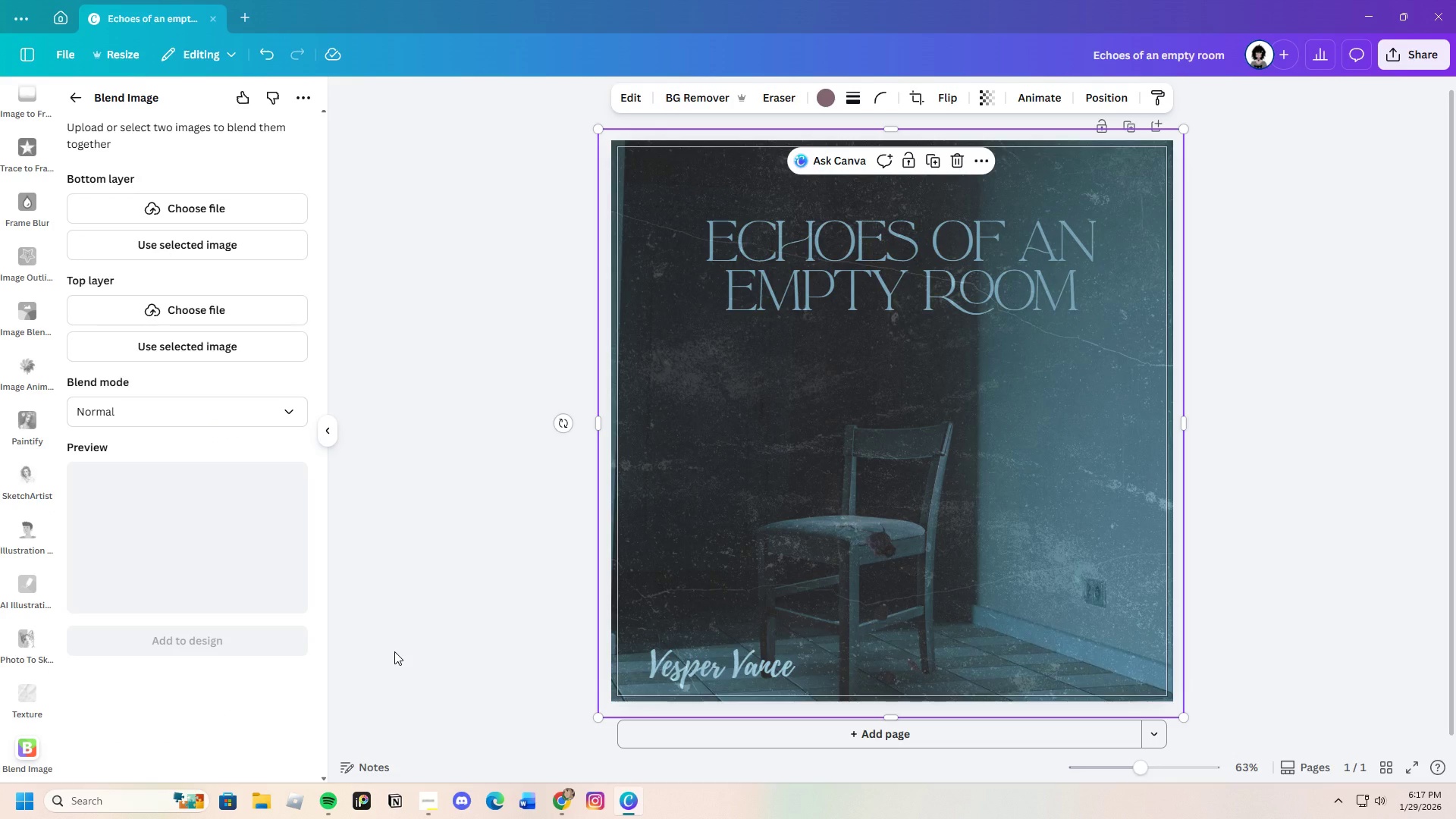 
left_click([206, 247])
 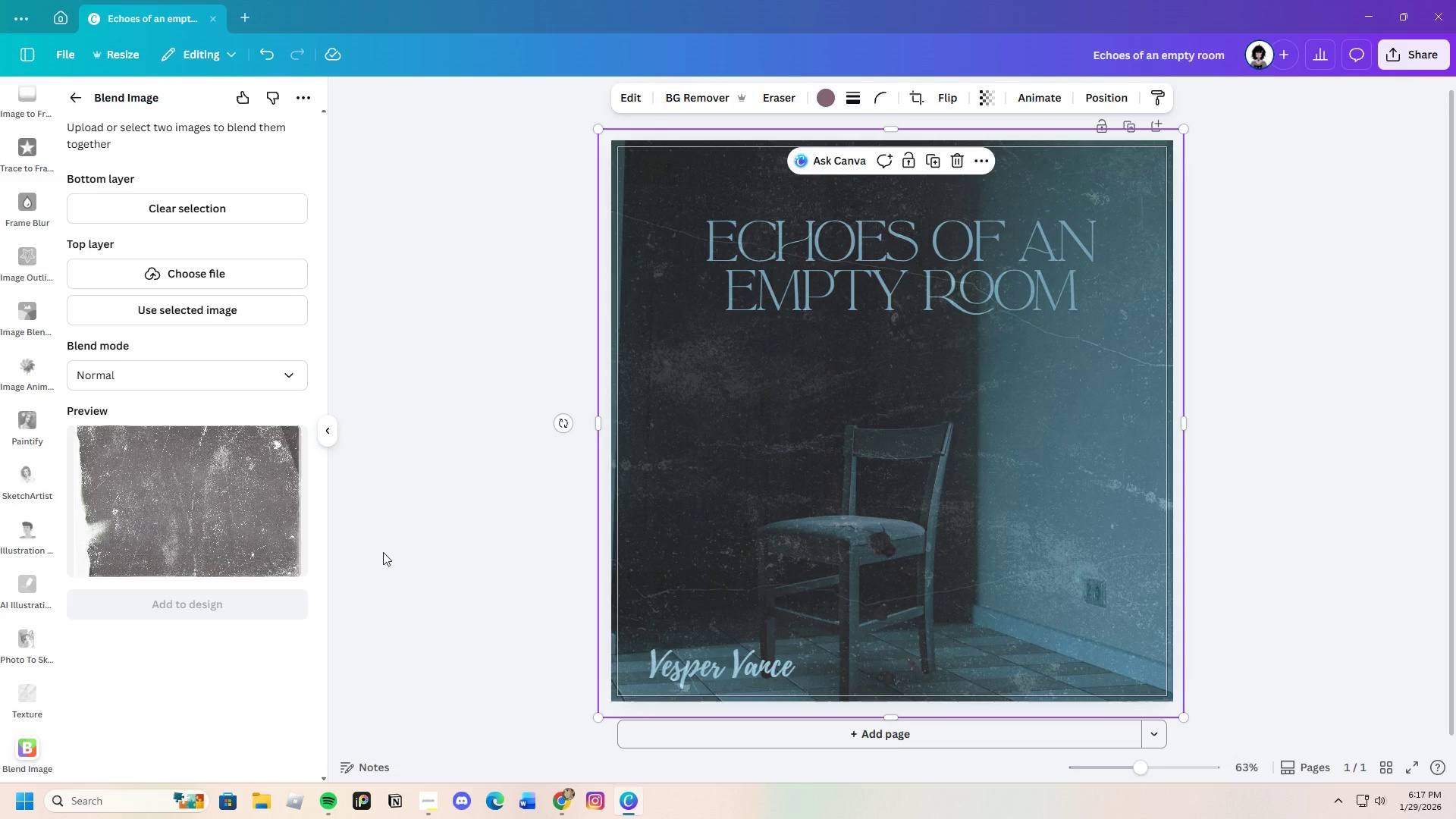 
wait(6.45)
 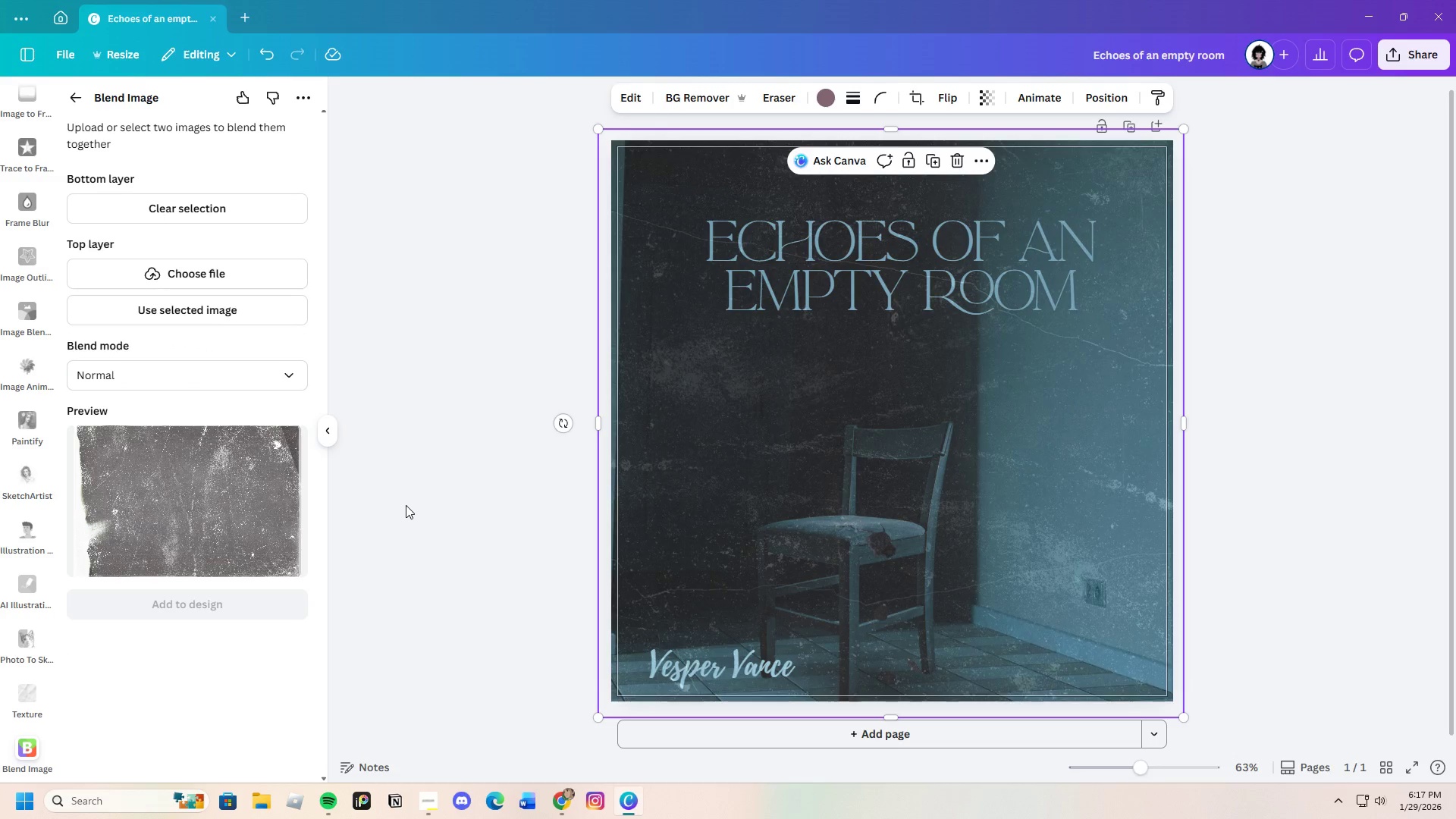 
left_click([268, 378])
 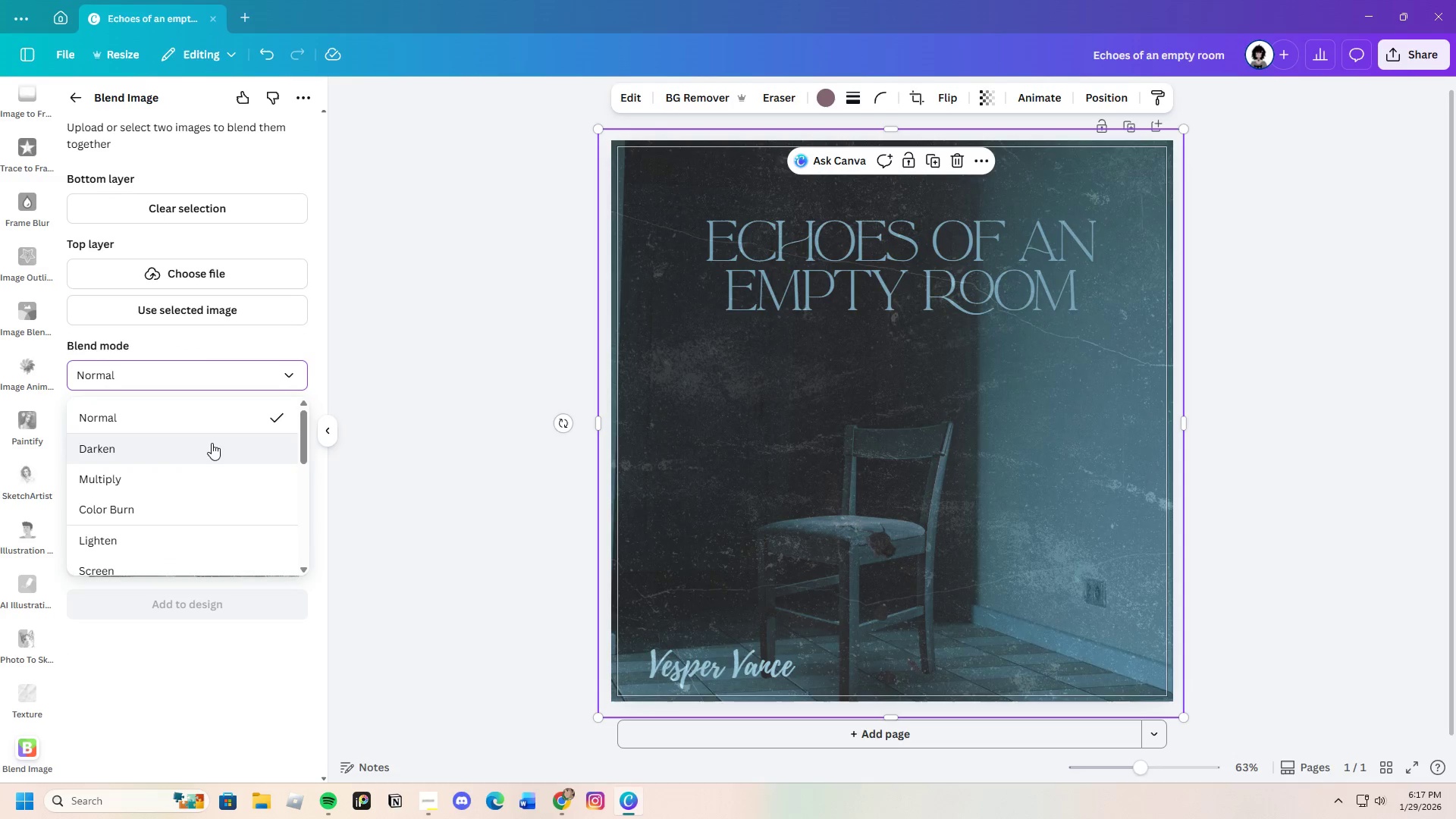 
left_click([196, 473])
 